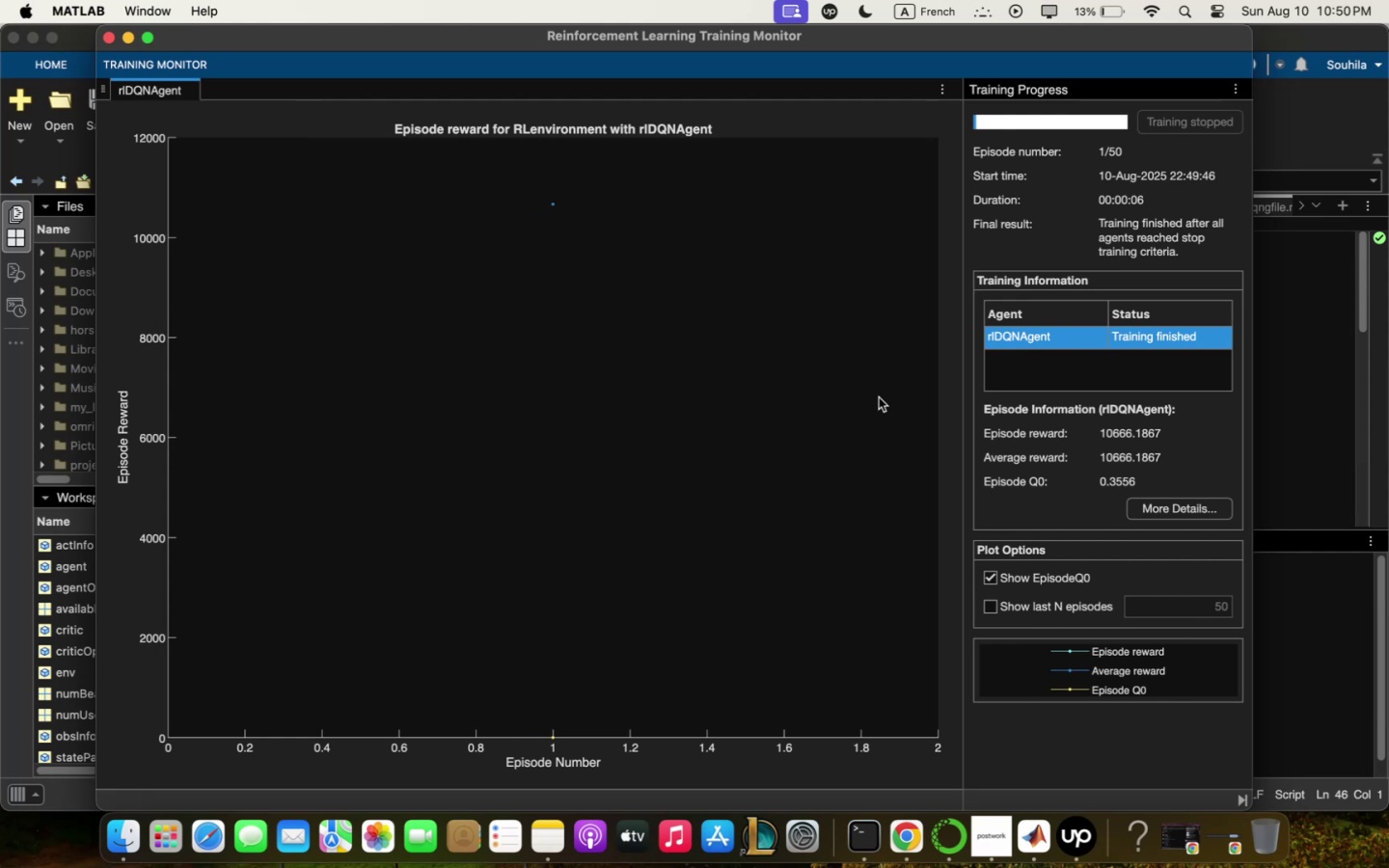 
wait(27.01)
 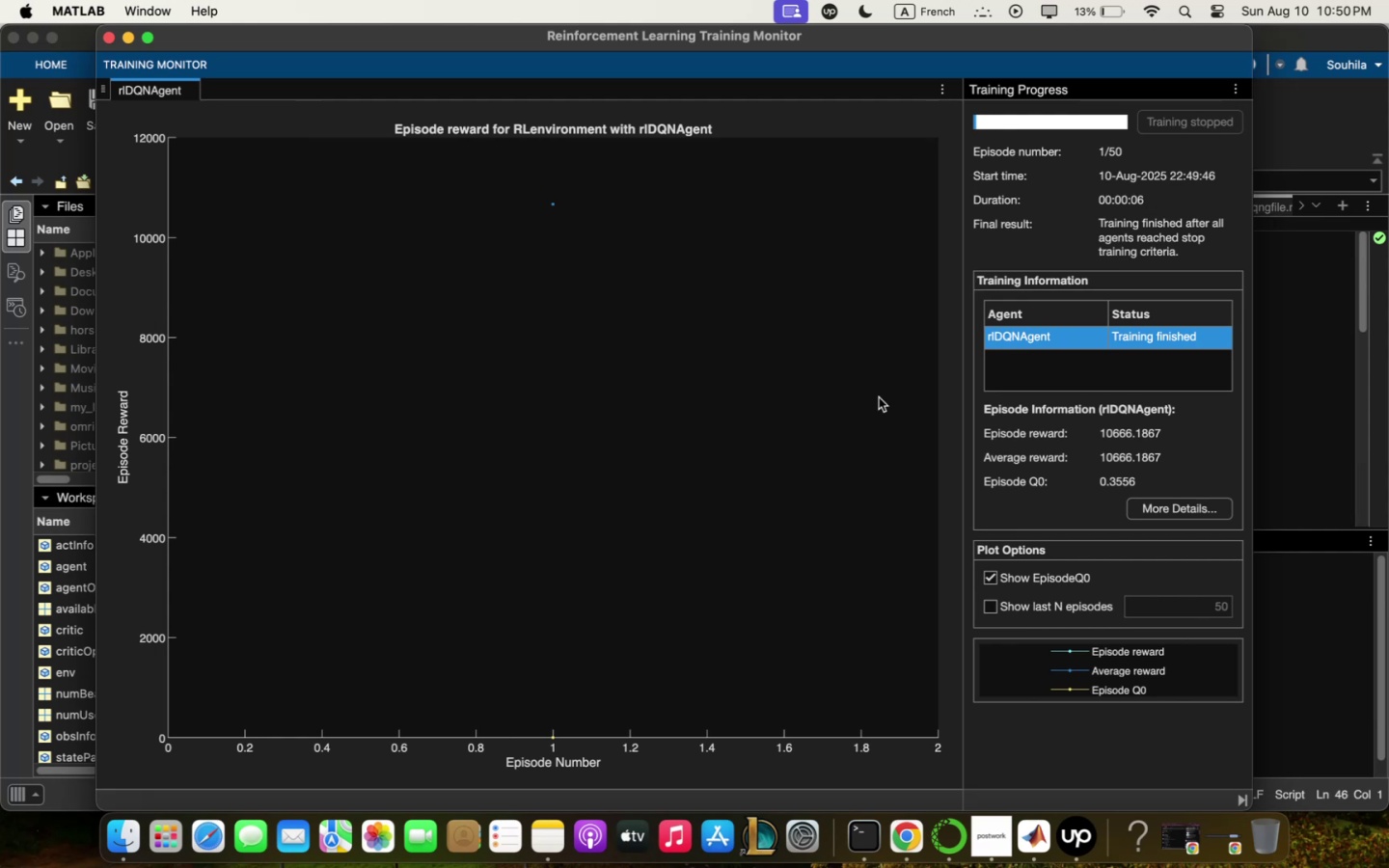 
key(Meta+Q)
 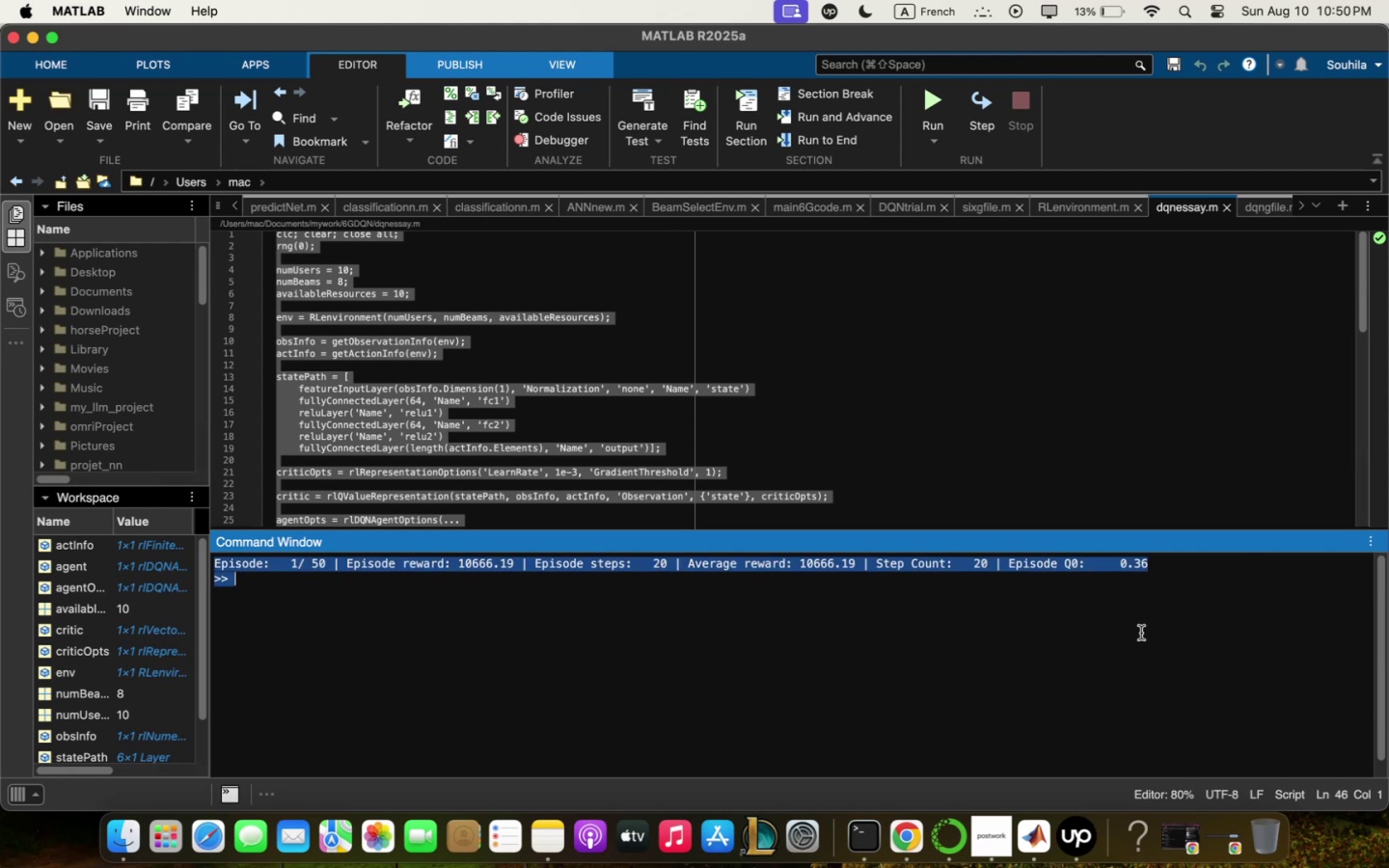 
key(Meta+C)
 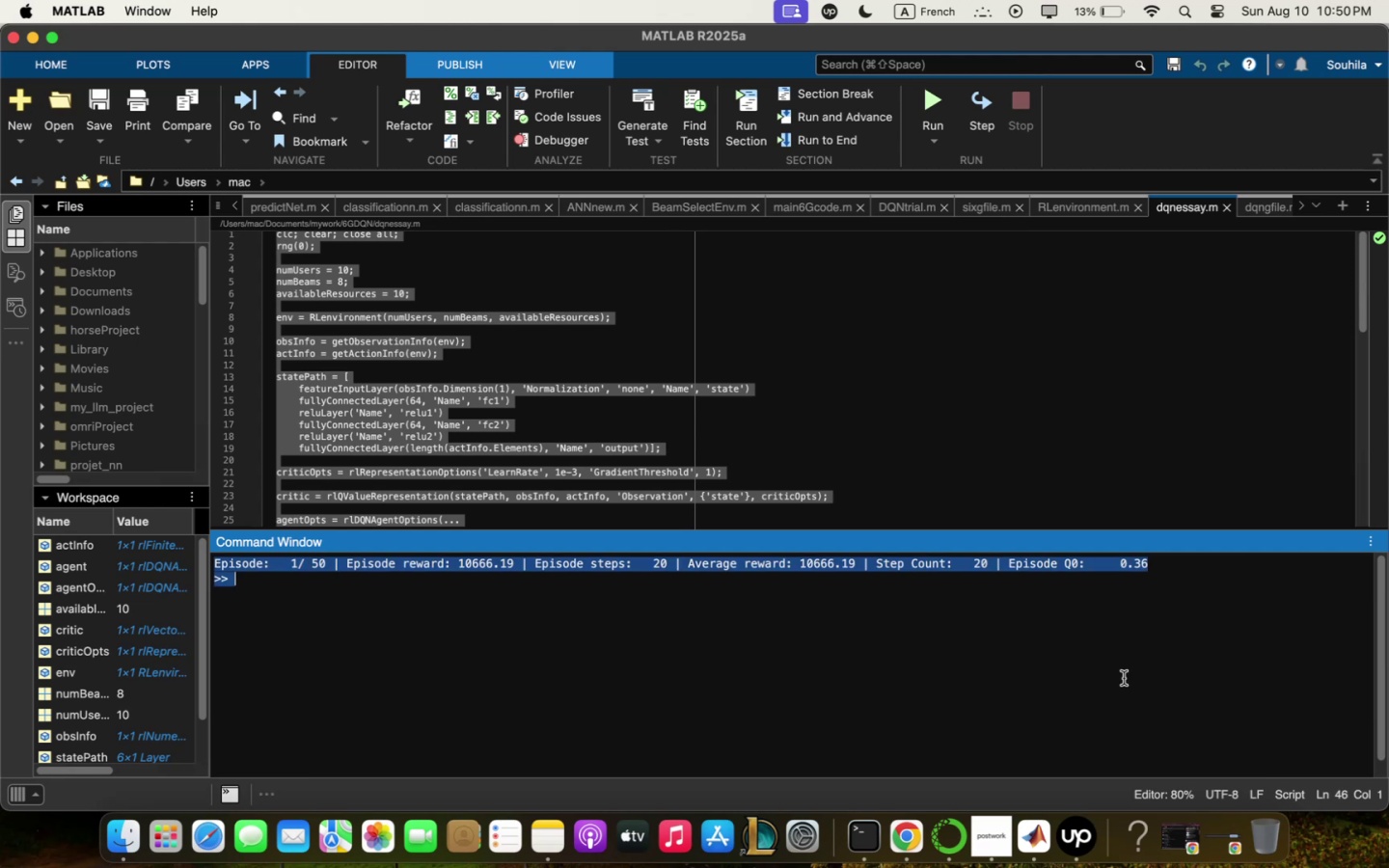 
key(Meta+C)
 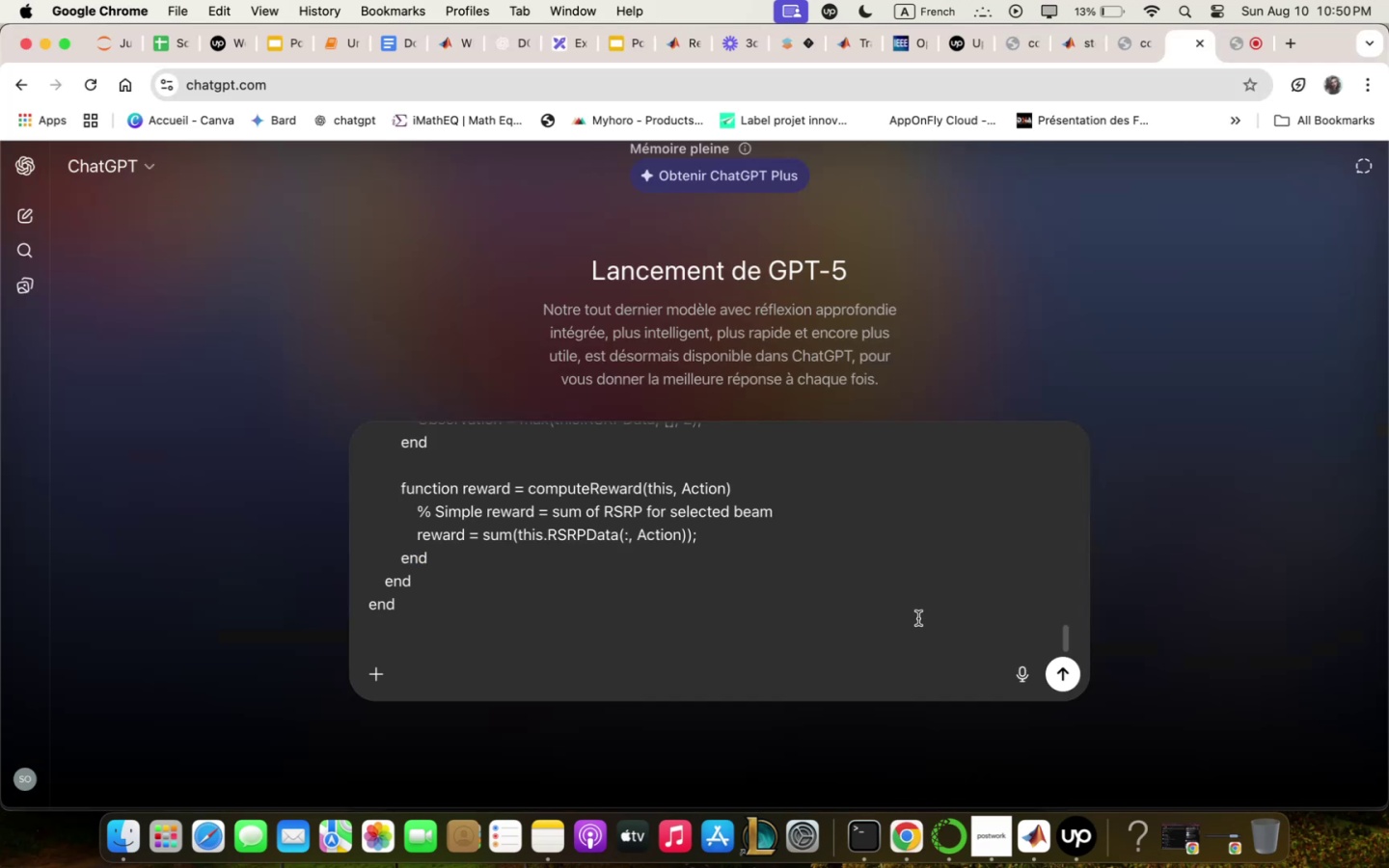 
key(Enter)
 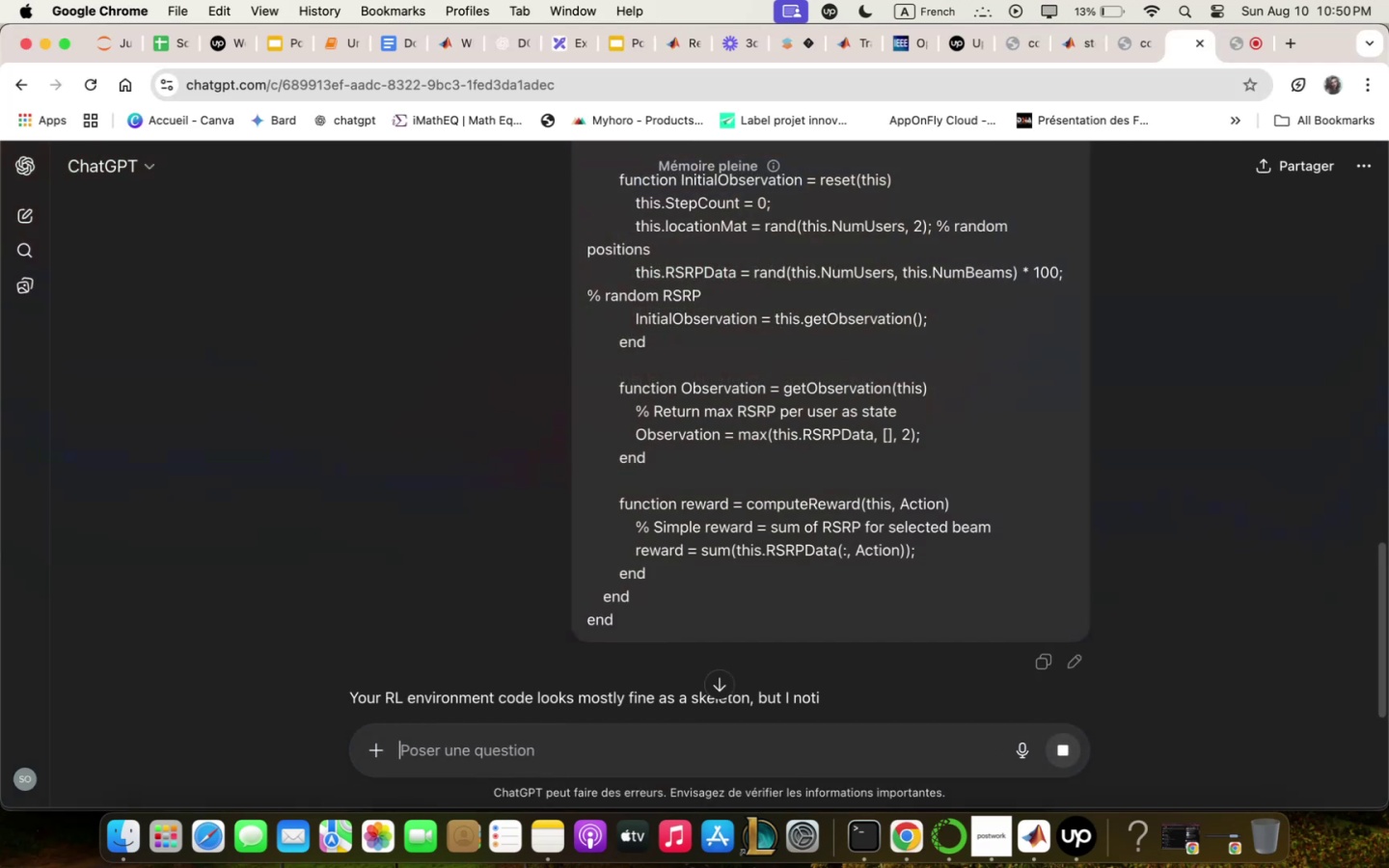 
scroll: coordinate [1058, 475], scroll_direction: up, amount: 63.0
 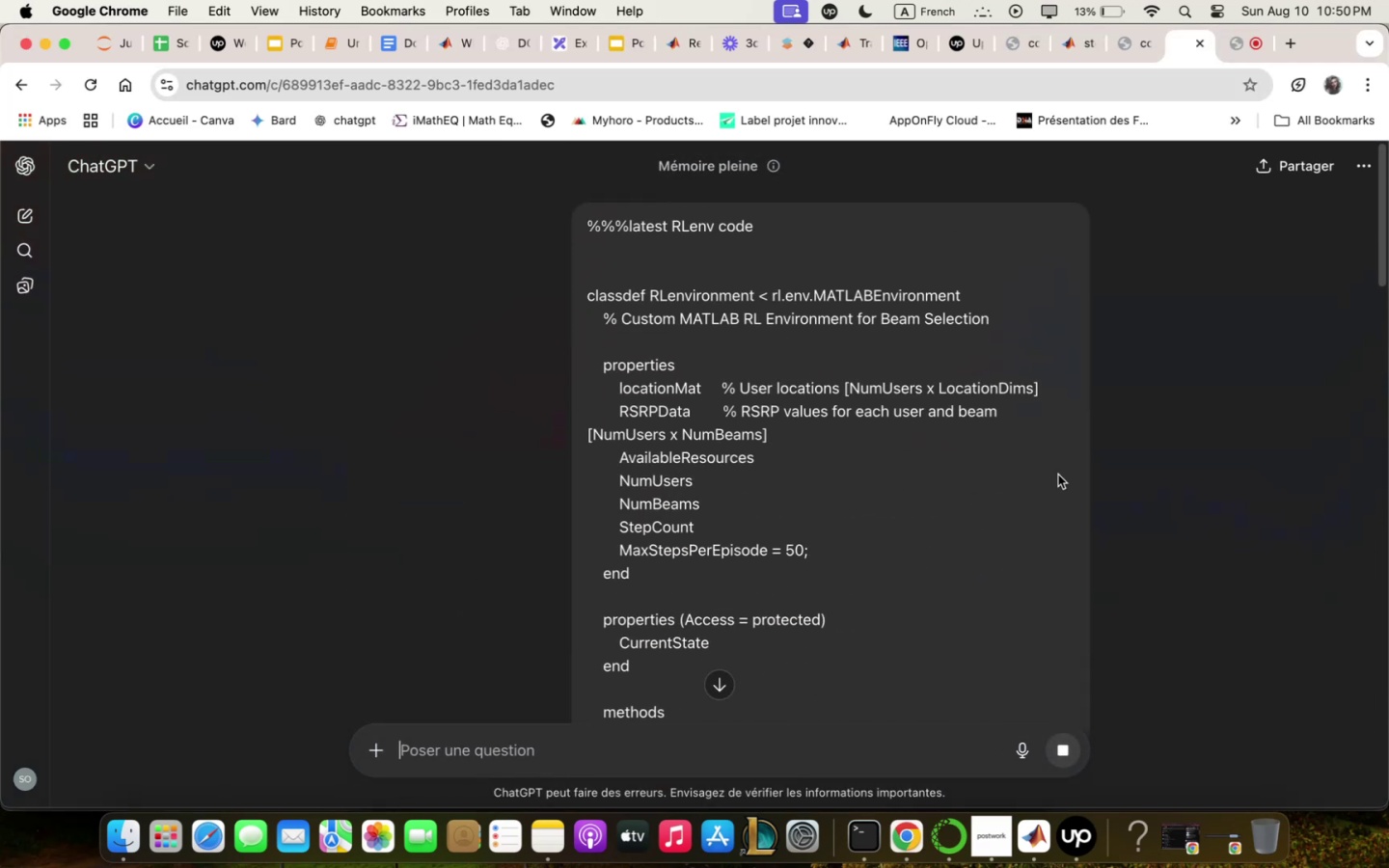 
scroll: coordinate [1058, 475], scroll_direction: down, amount: 84.0
 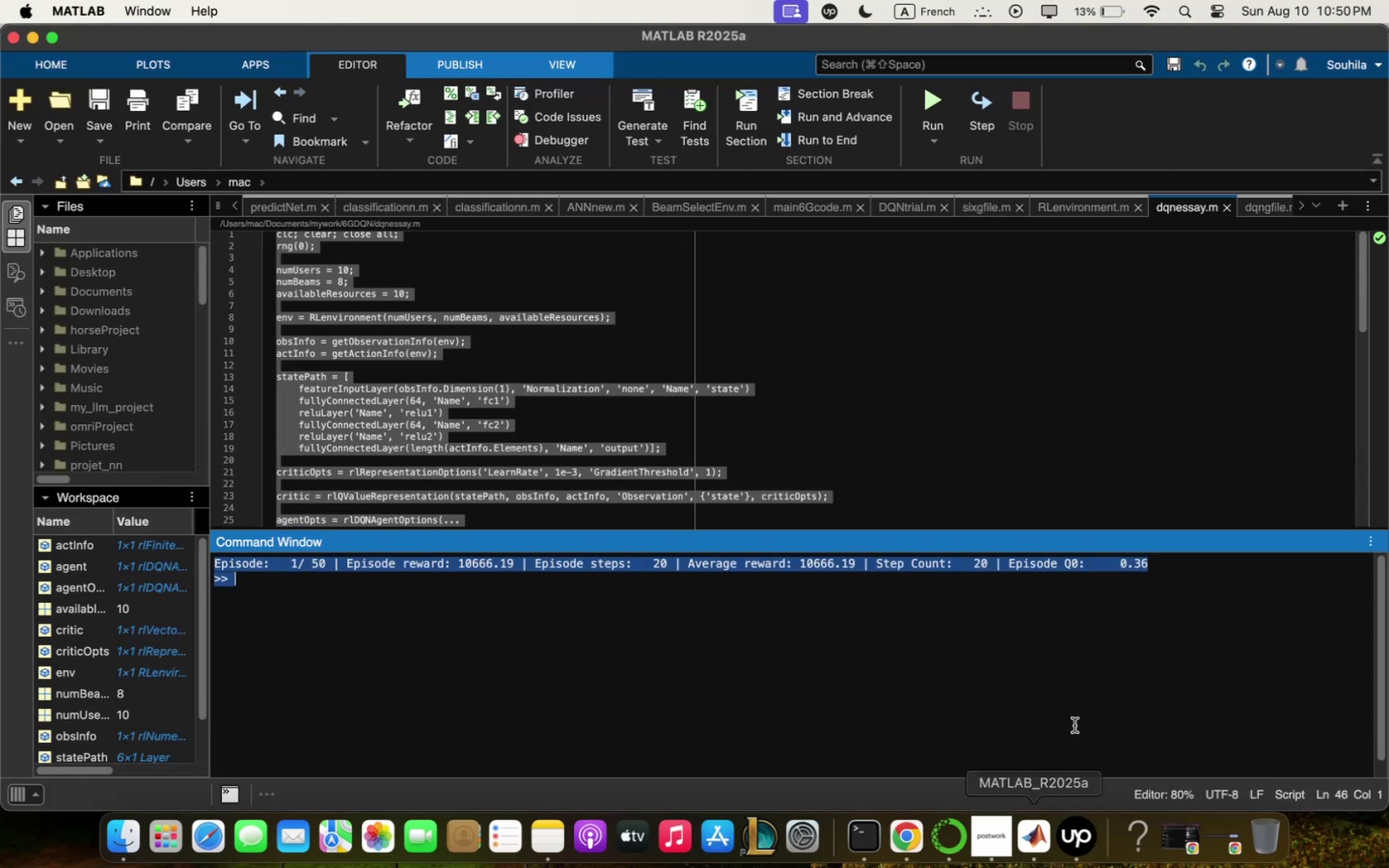 
key(Meta+Q)
 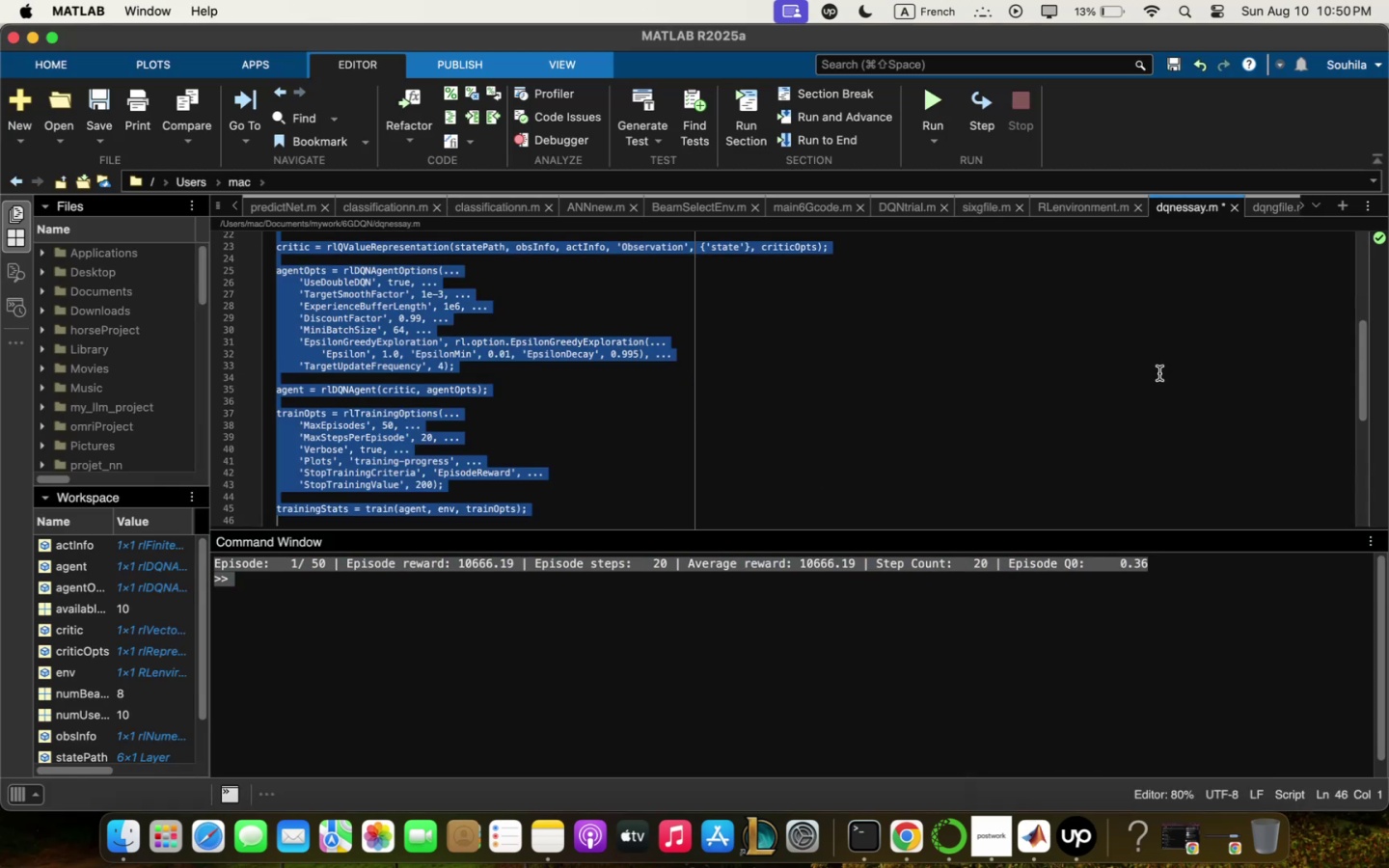 
key(Meta+C)
 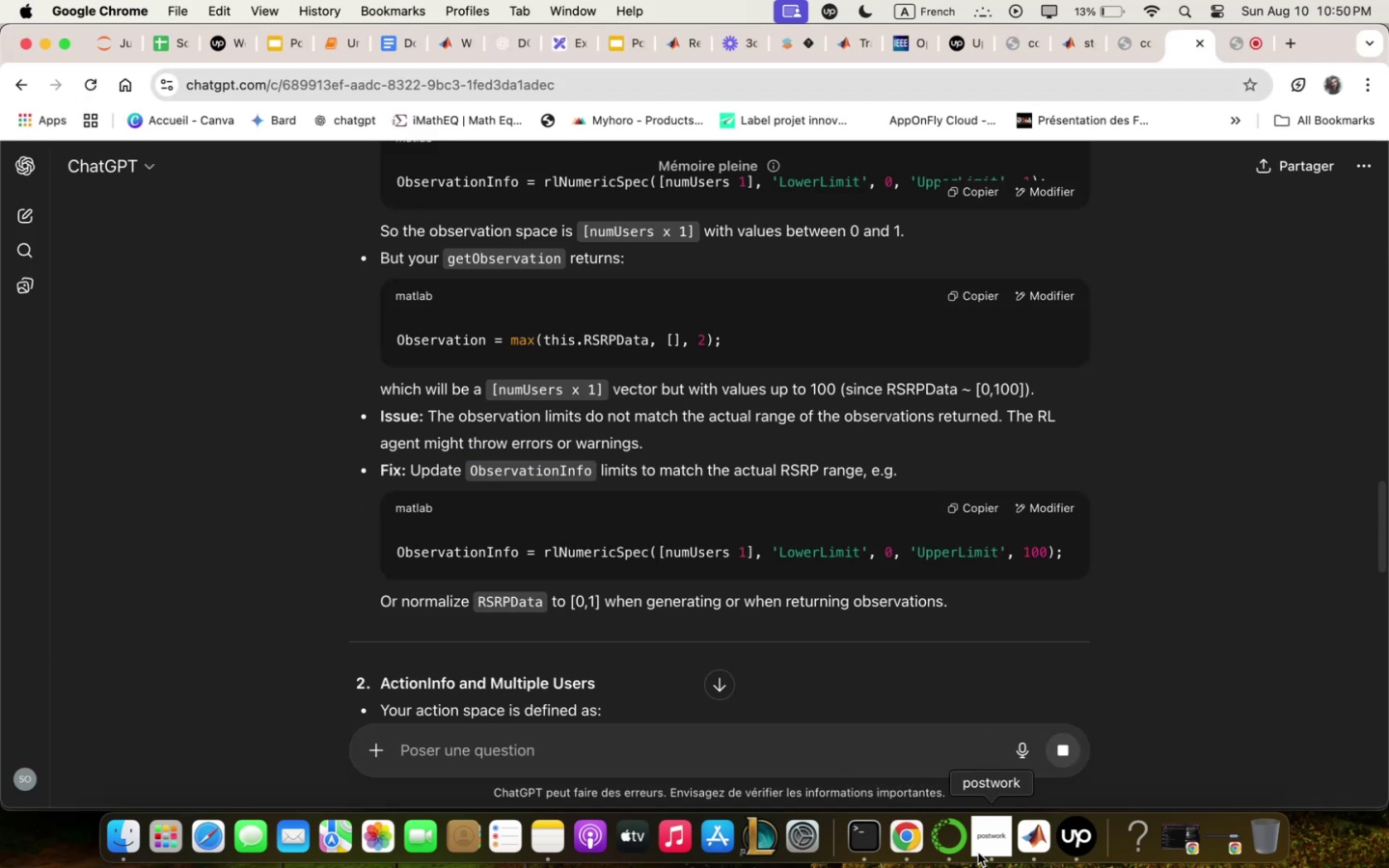 
left_click([1026, 827])
 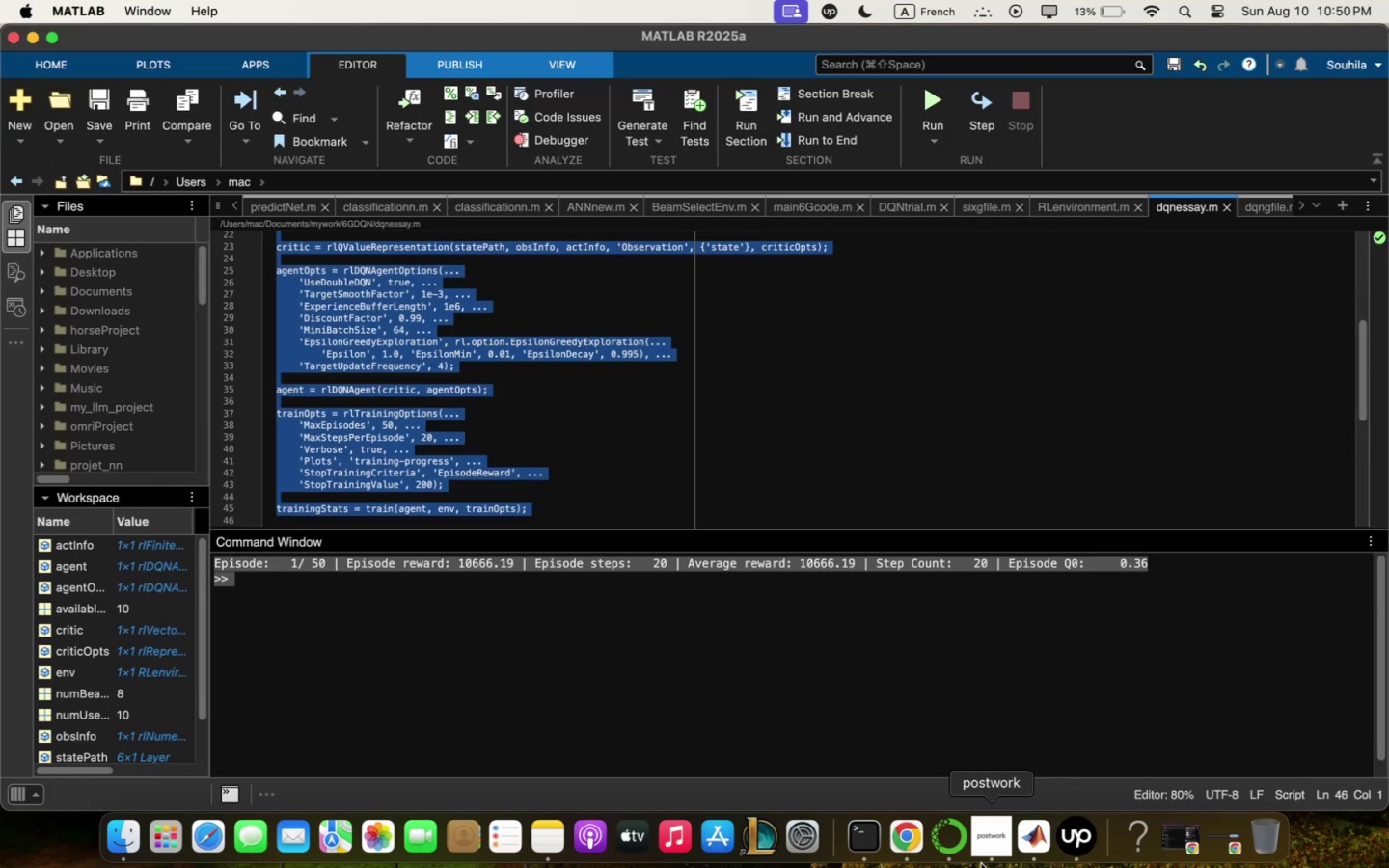 
left_click([919, 850])
 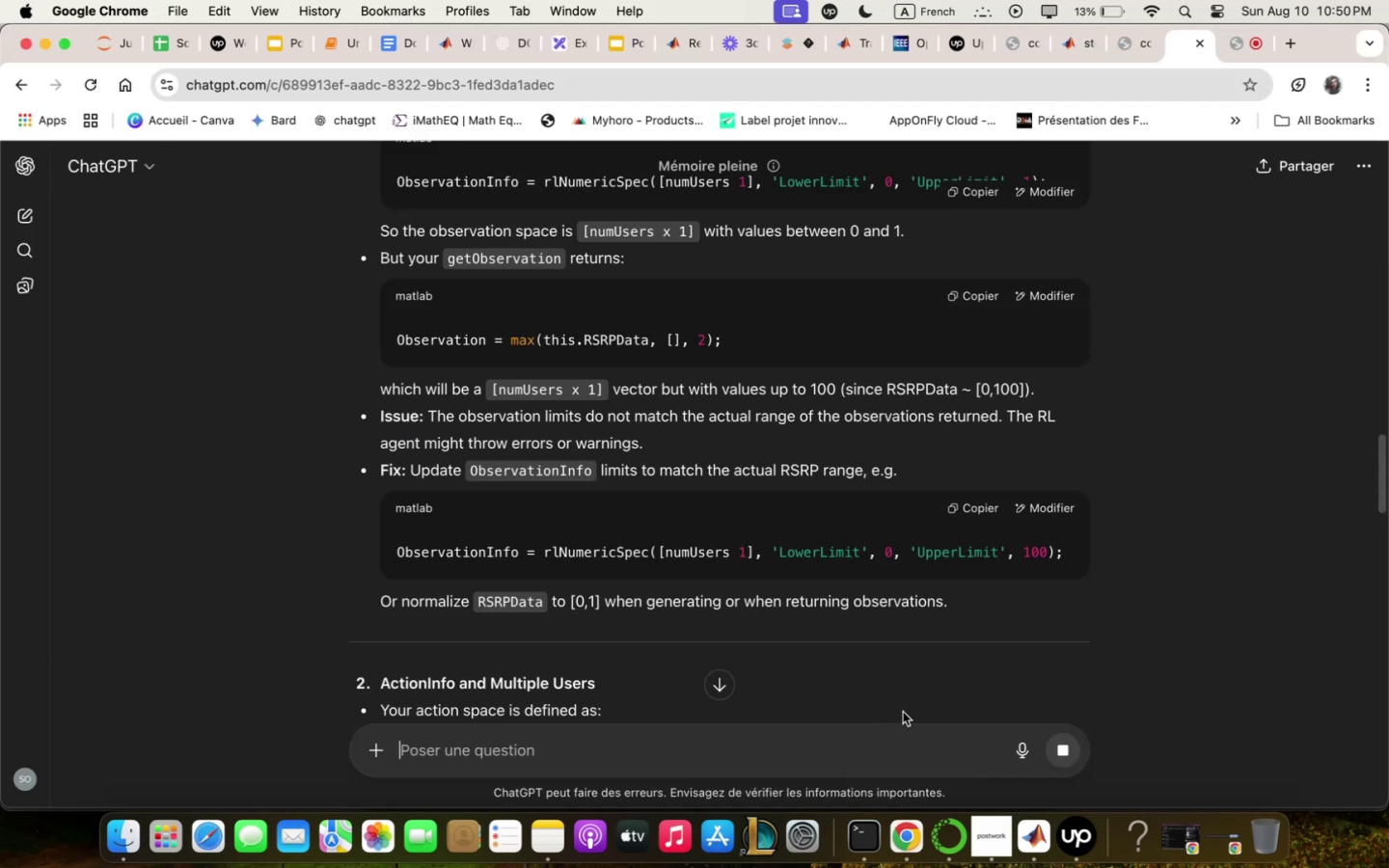 
key(Meta+CommandLeft)
 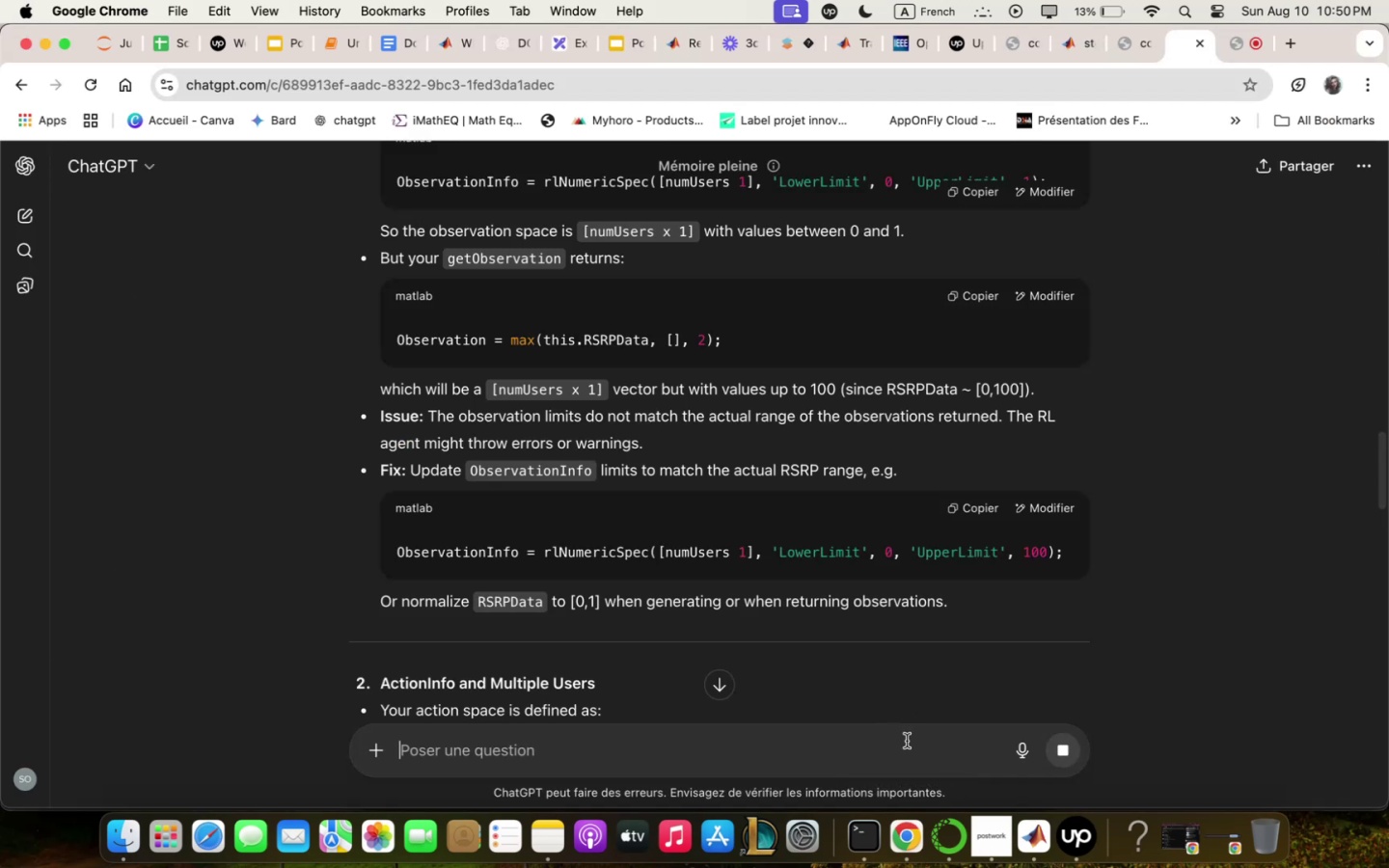 
key(Meta+V)
 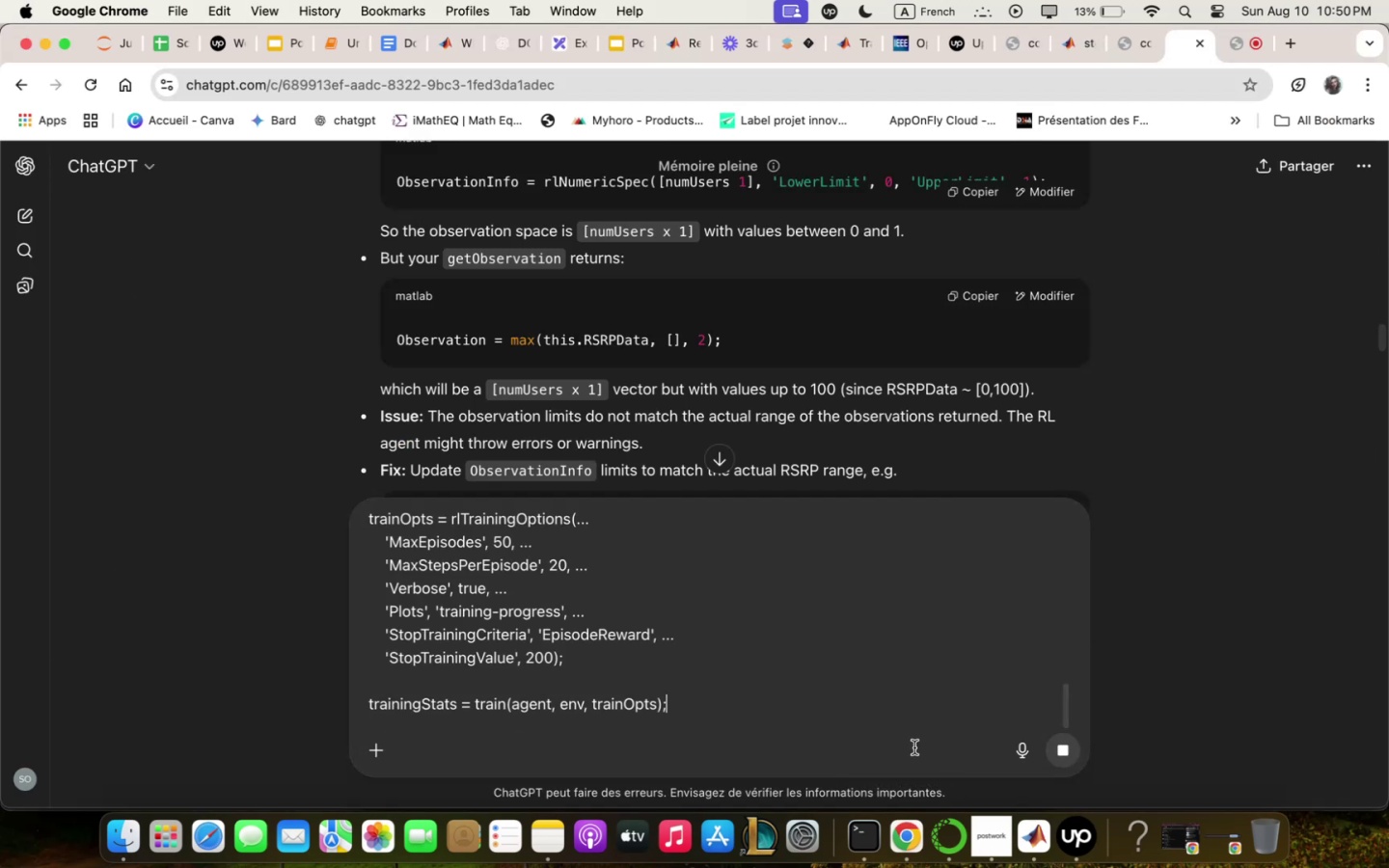 
key(Enter)
 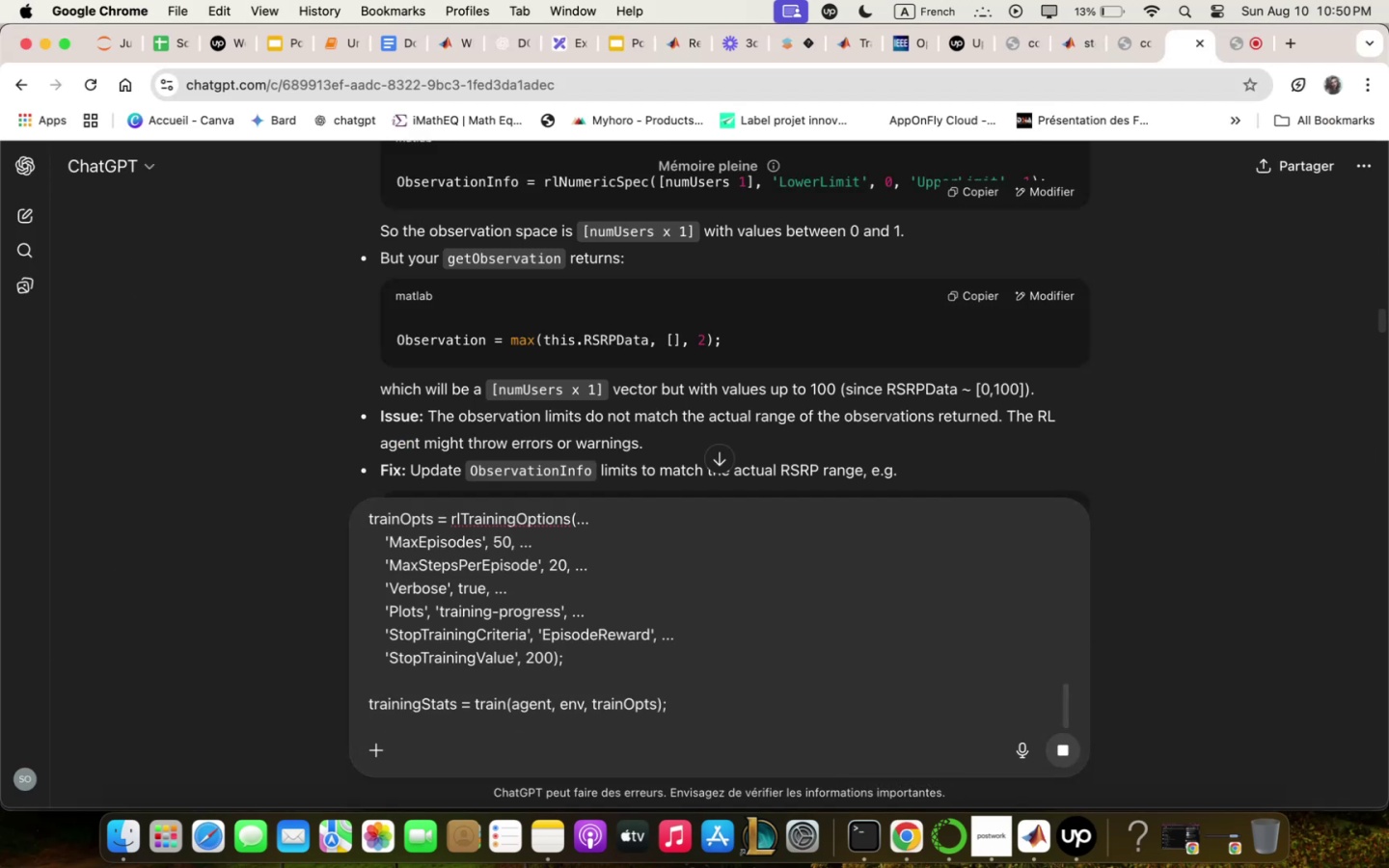 
key(Enter)
 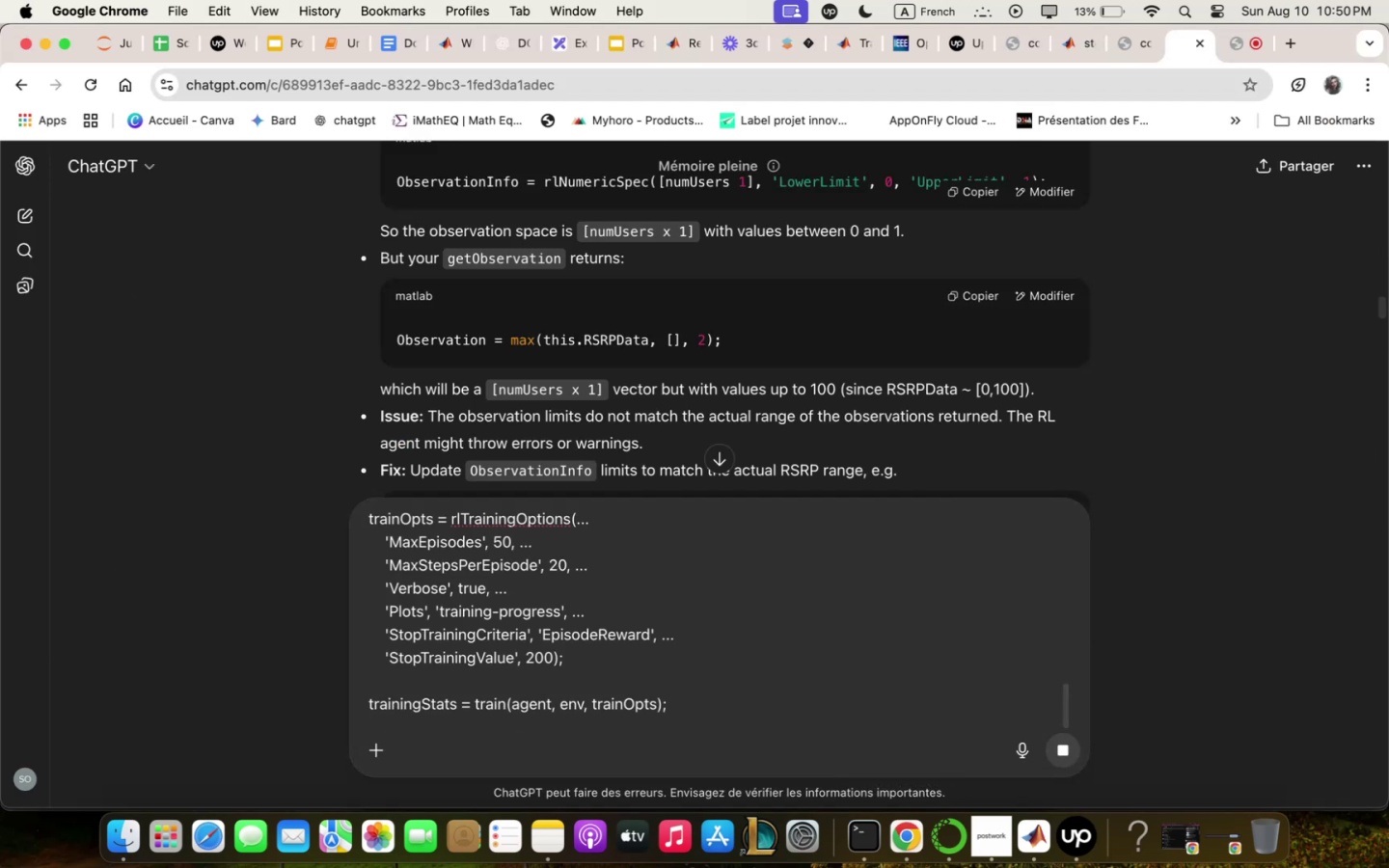 
key(Enter)
 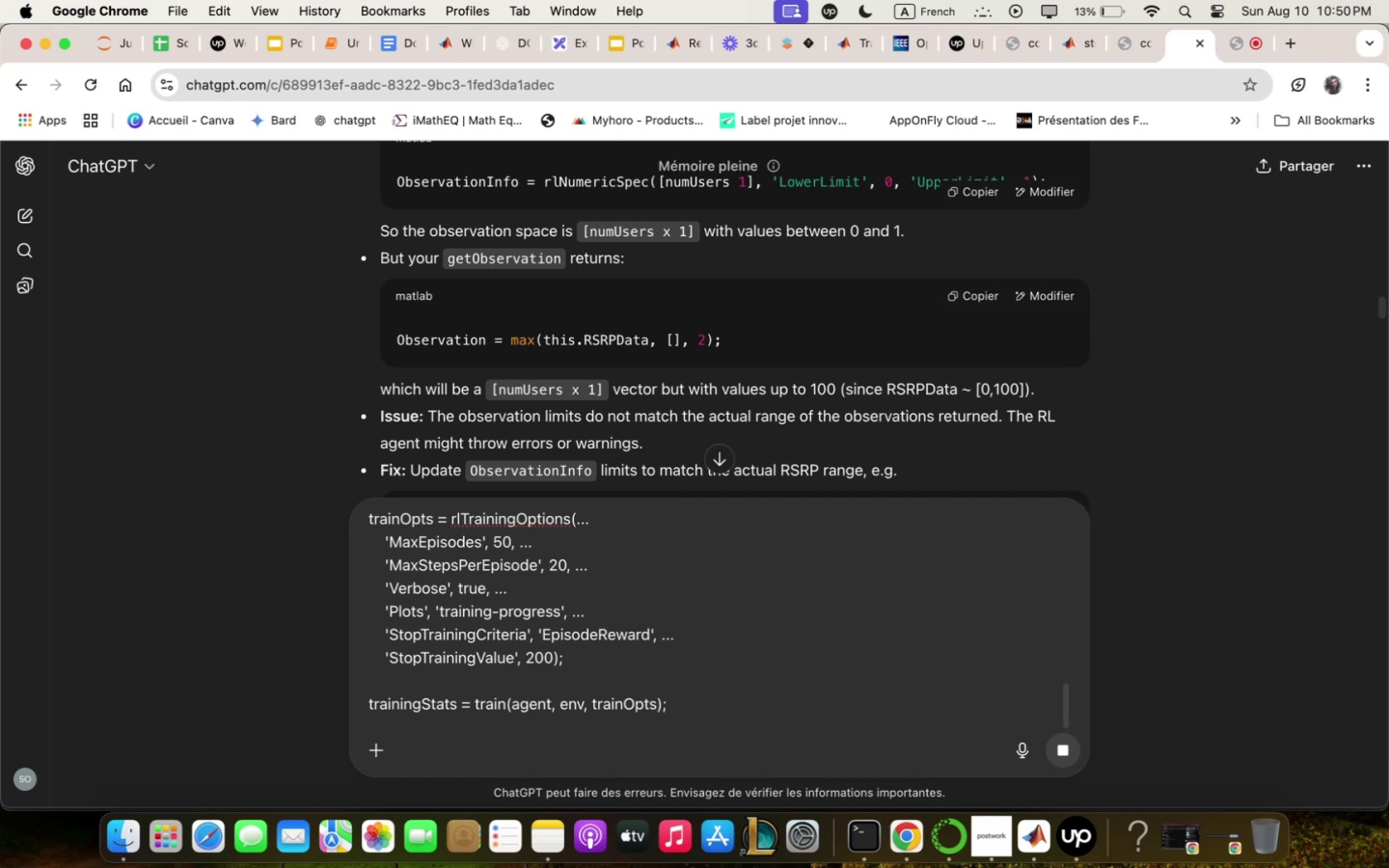 
key(Enter)
 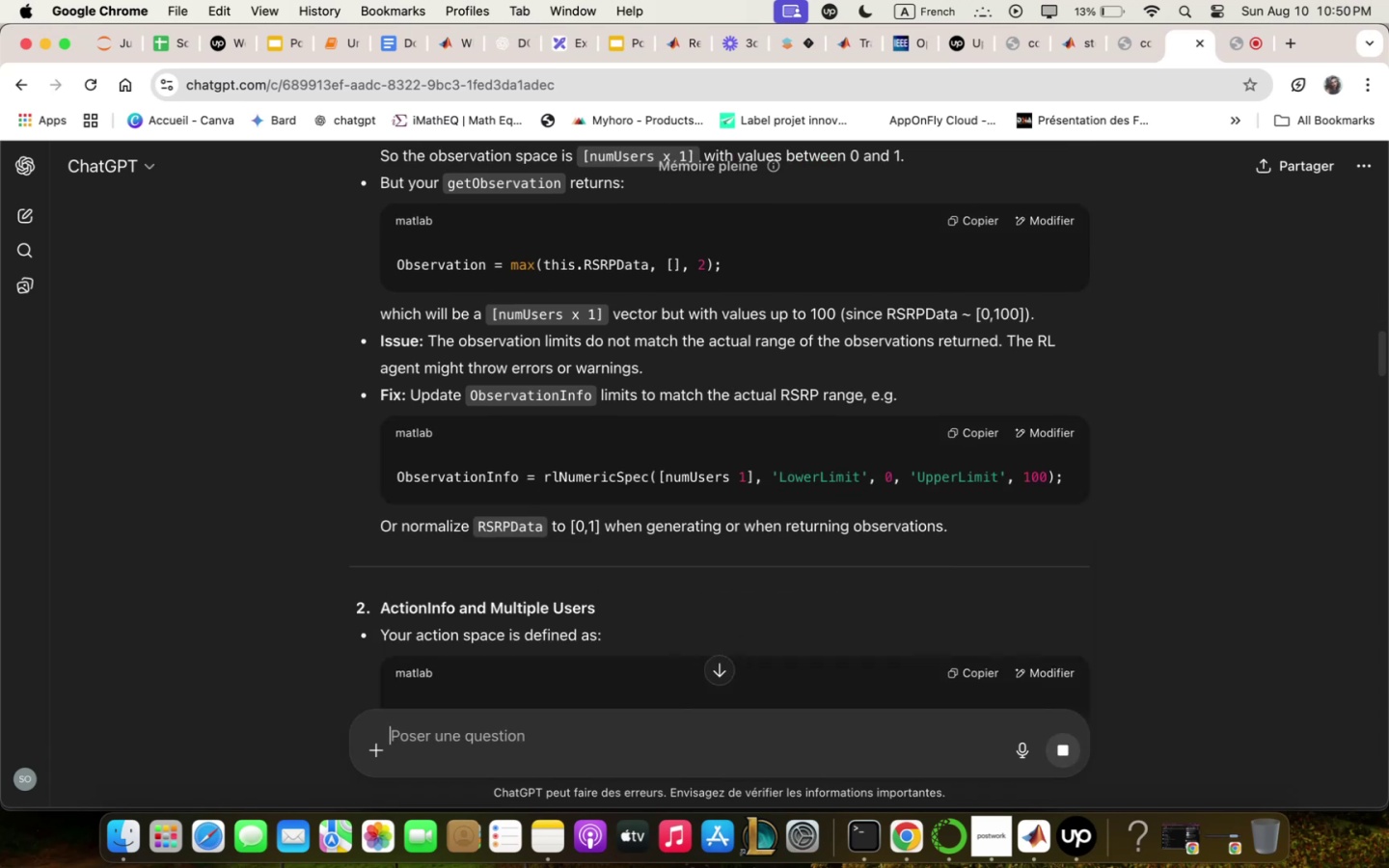 
key(Enter)
 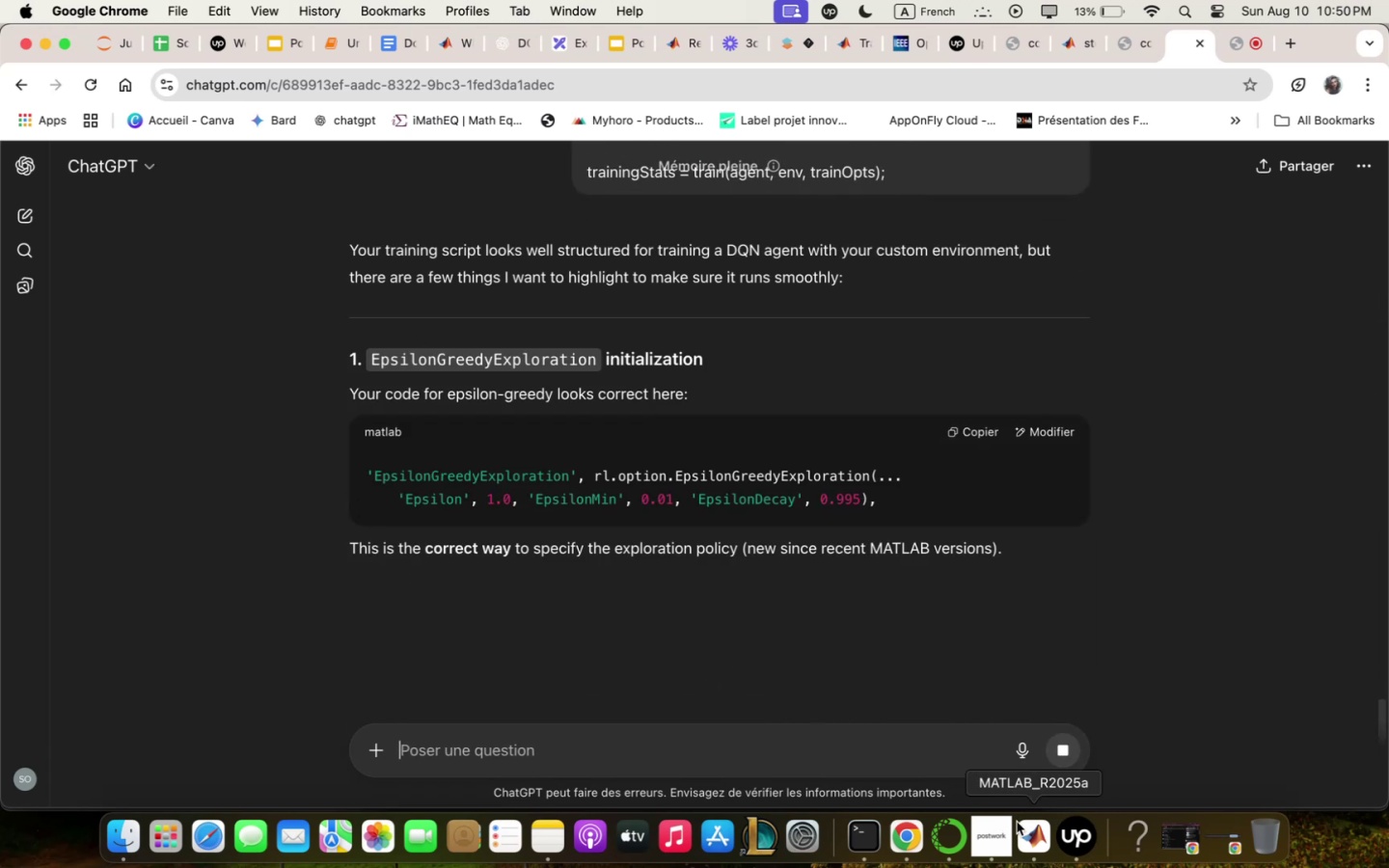 
left_click([1041, 823])
 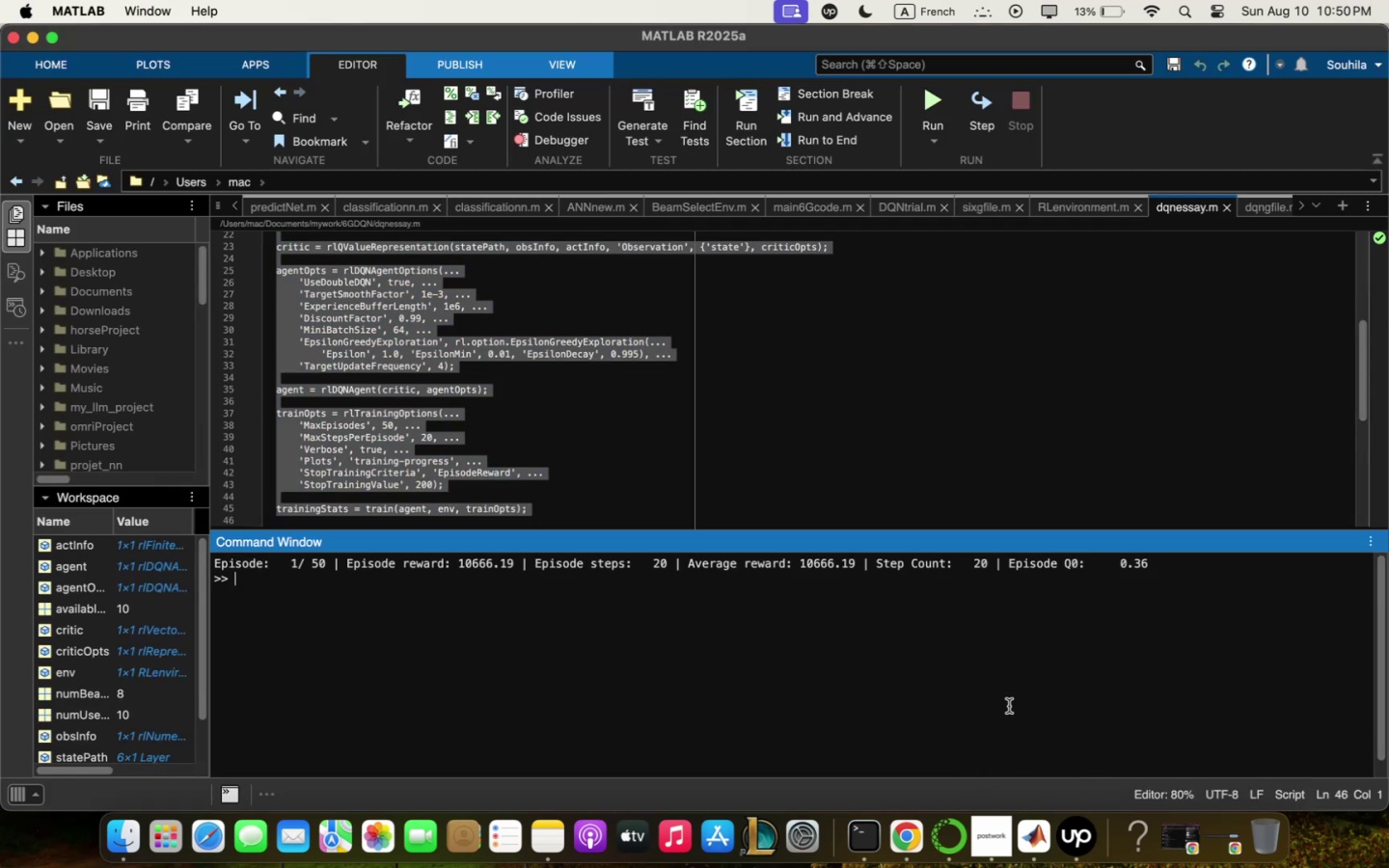 
key(Meta+Q)
 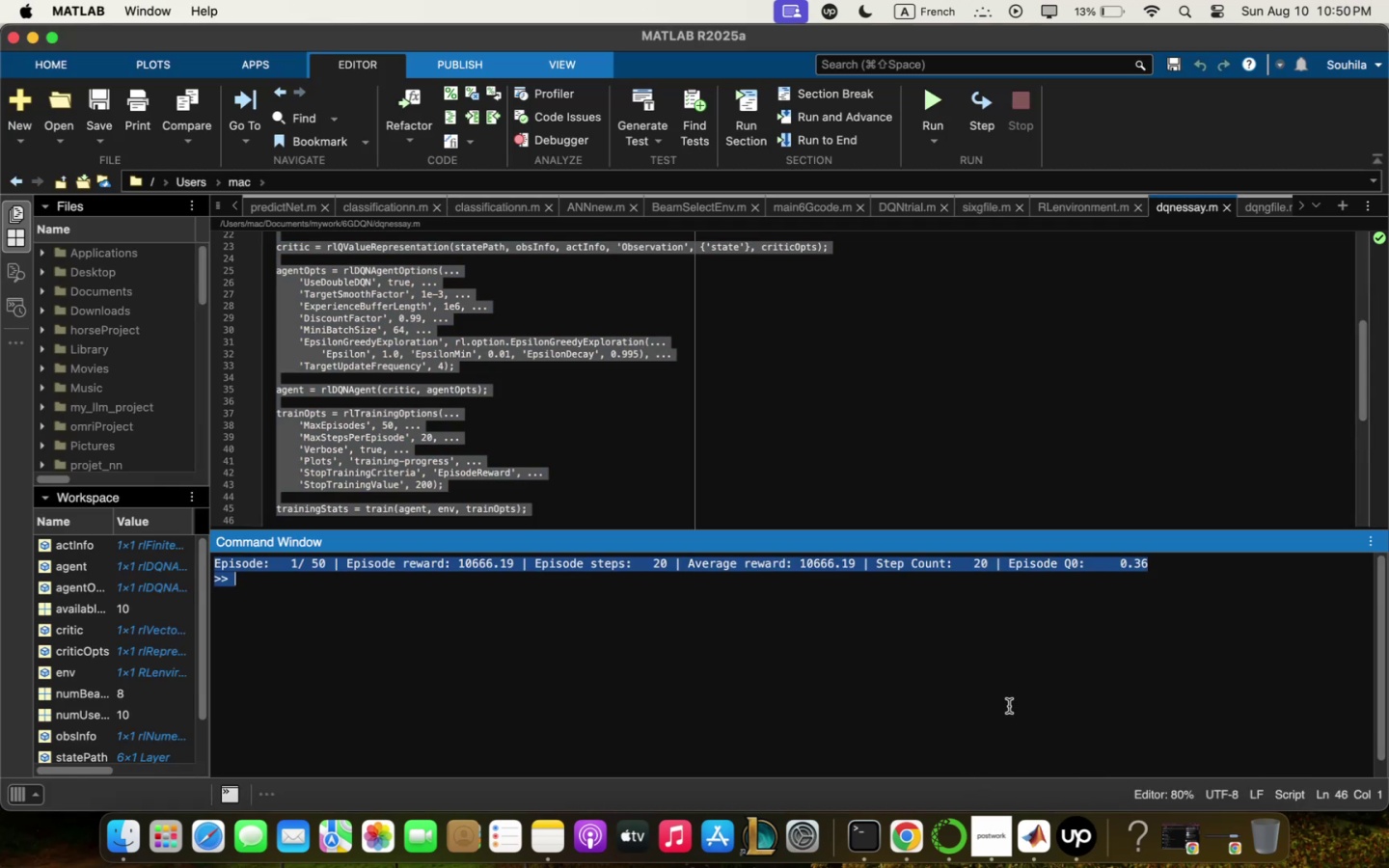 
key(Meta+C)
 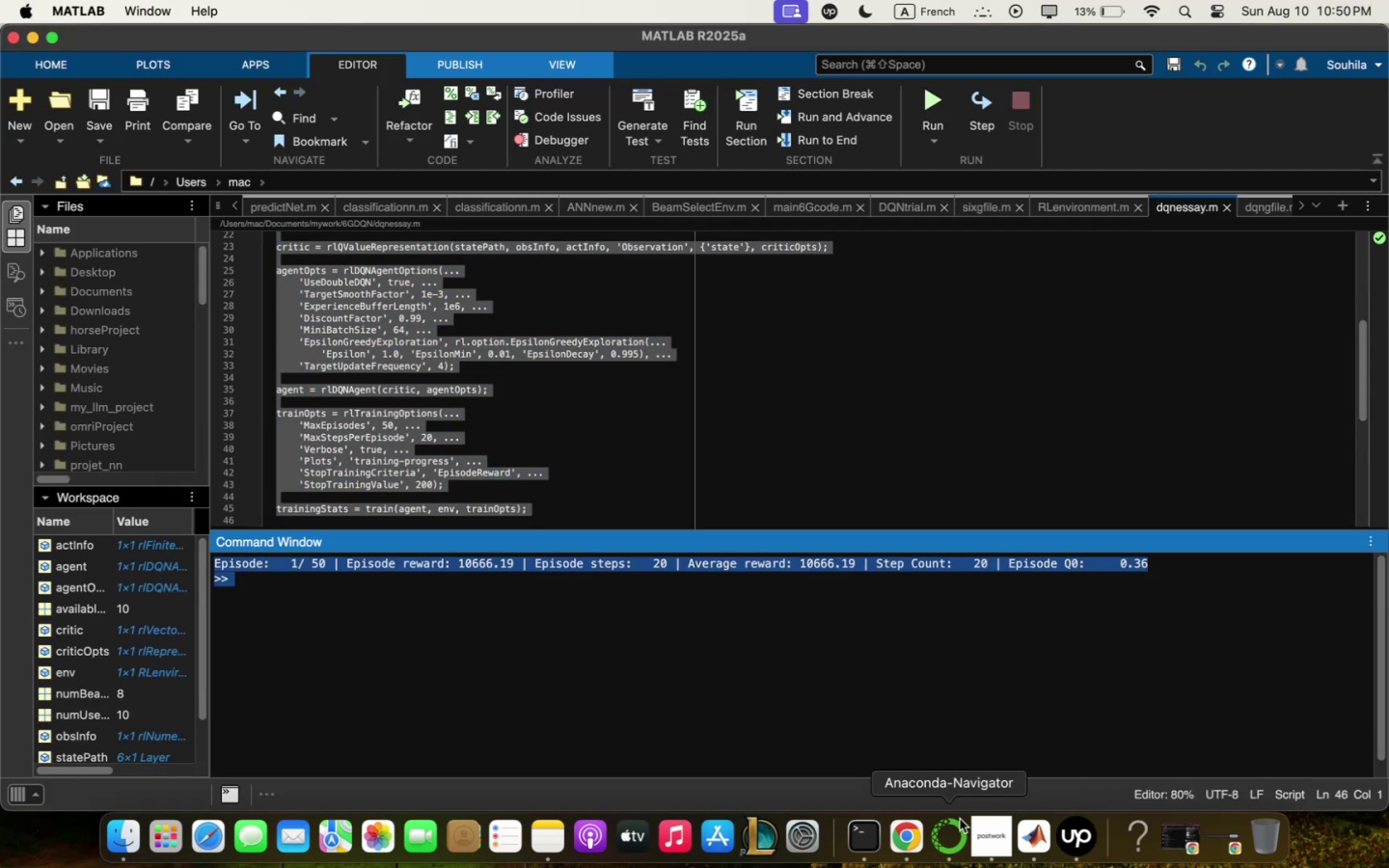 
left_click([904, 838])
 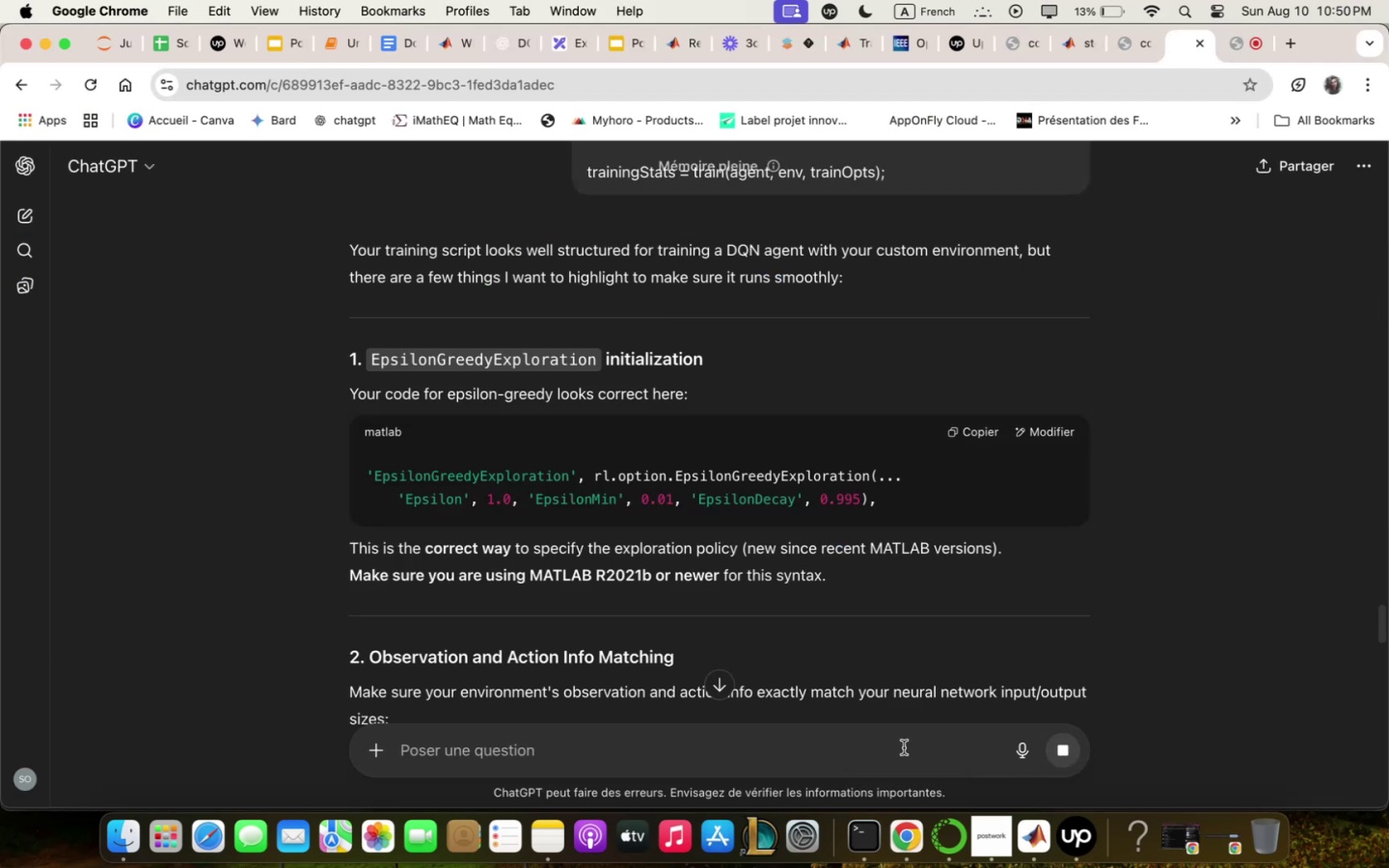 
type(trqining is stopping here . )
 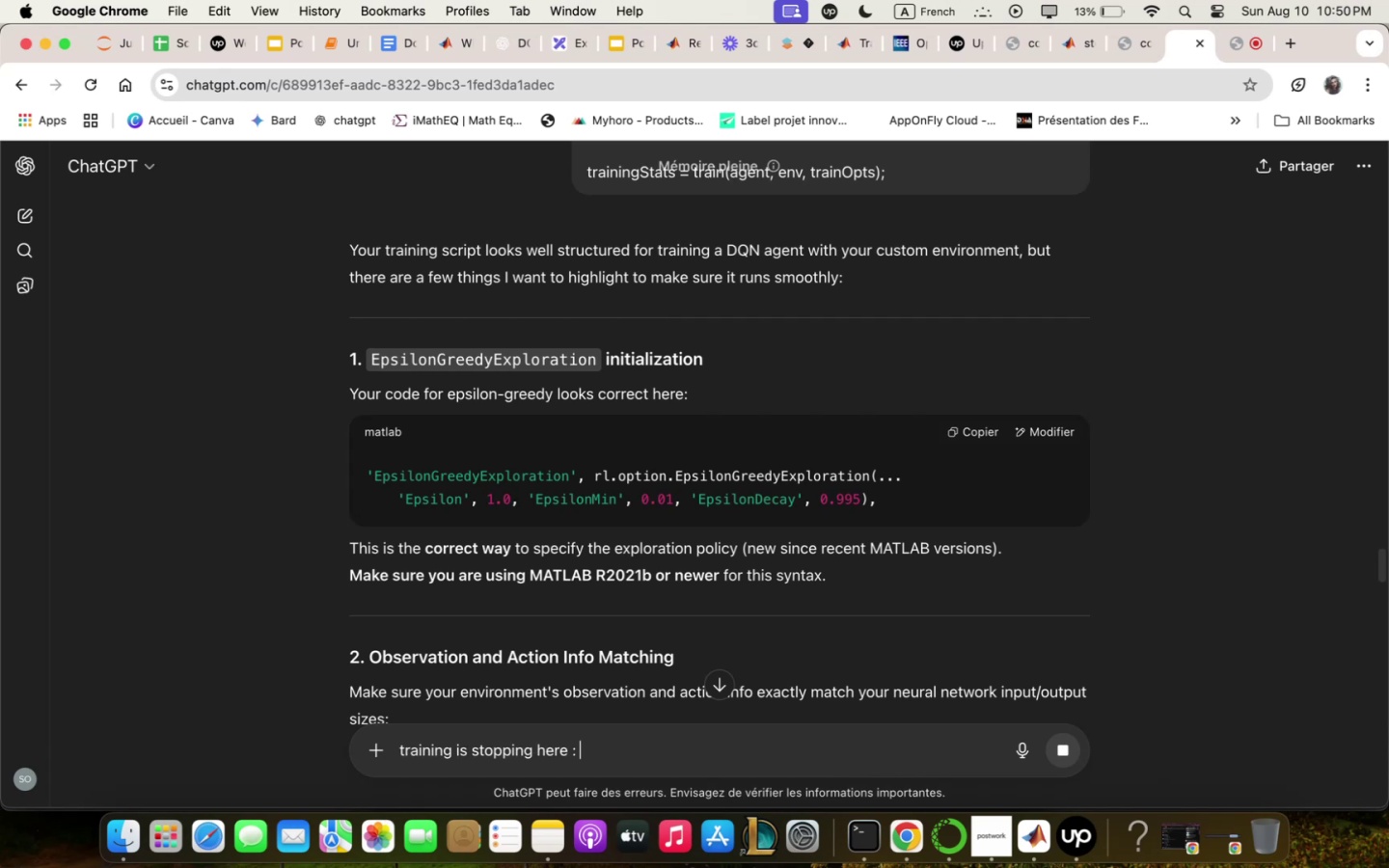 
key(Meta+CommandLeft)
 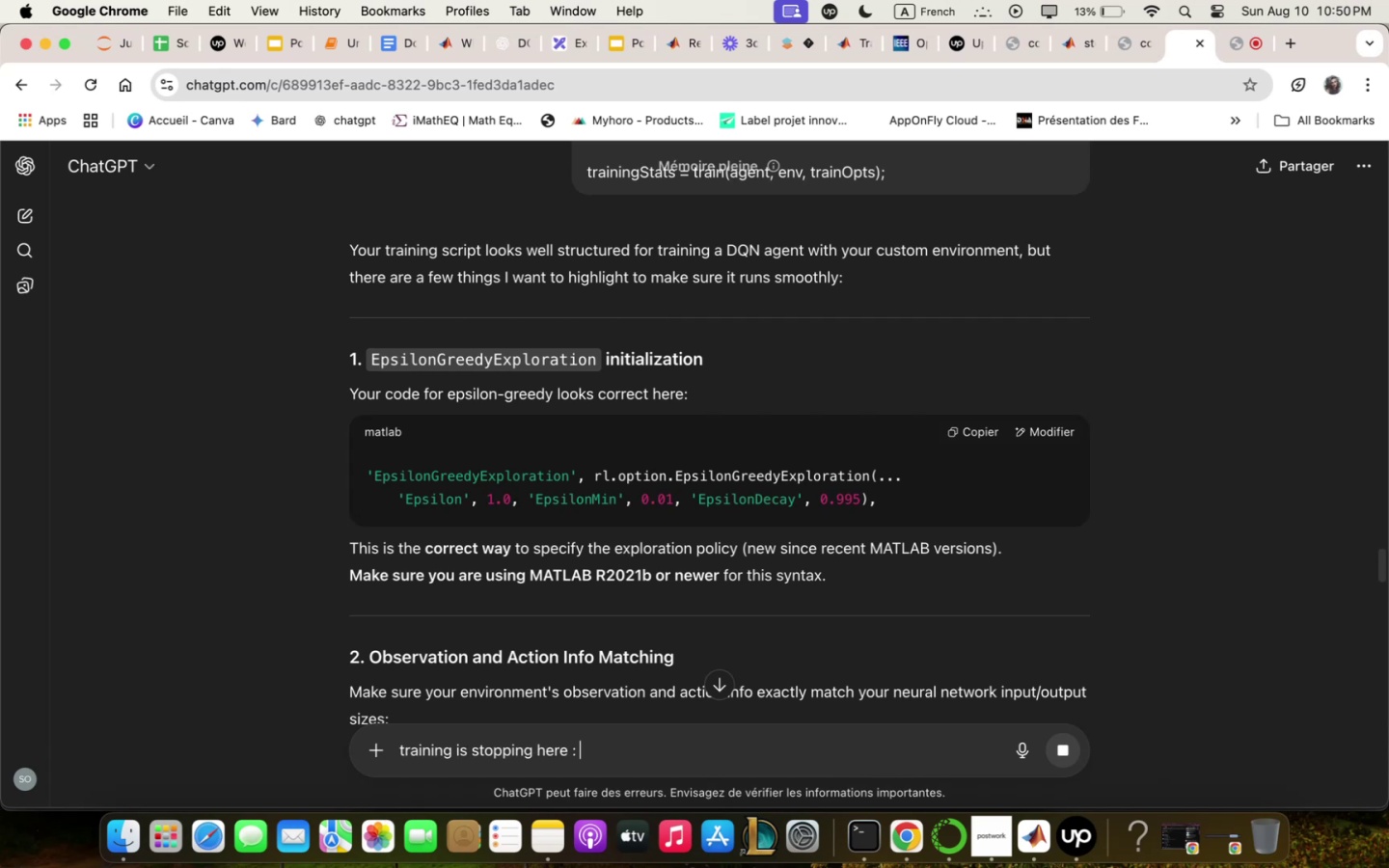 
key(Meta+V)
 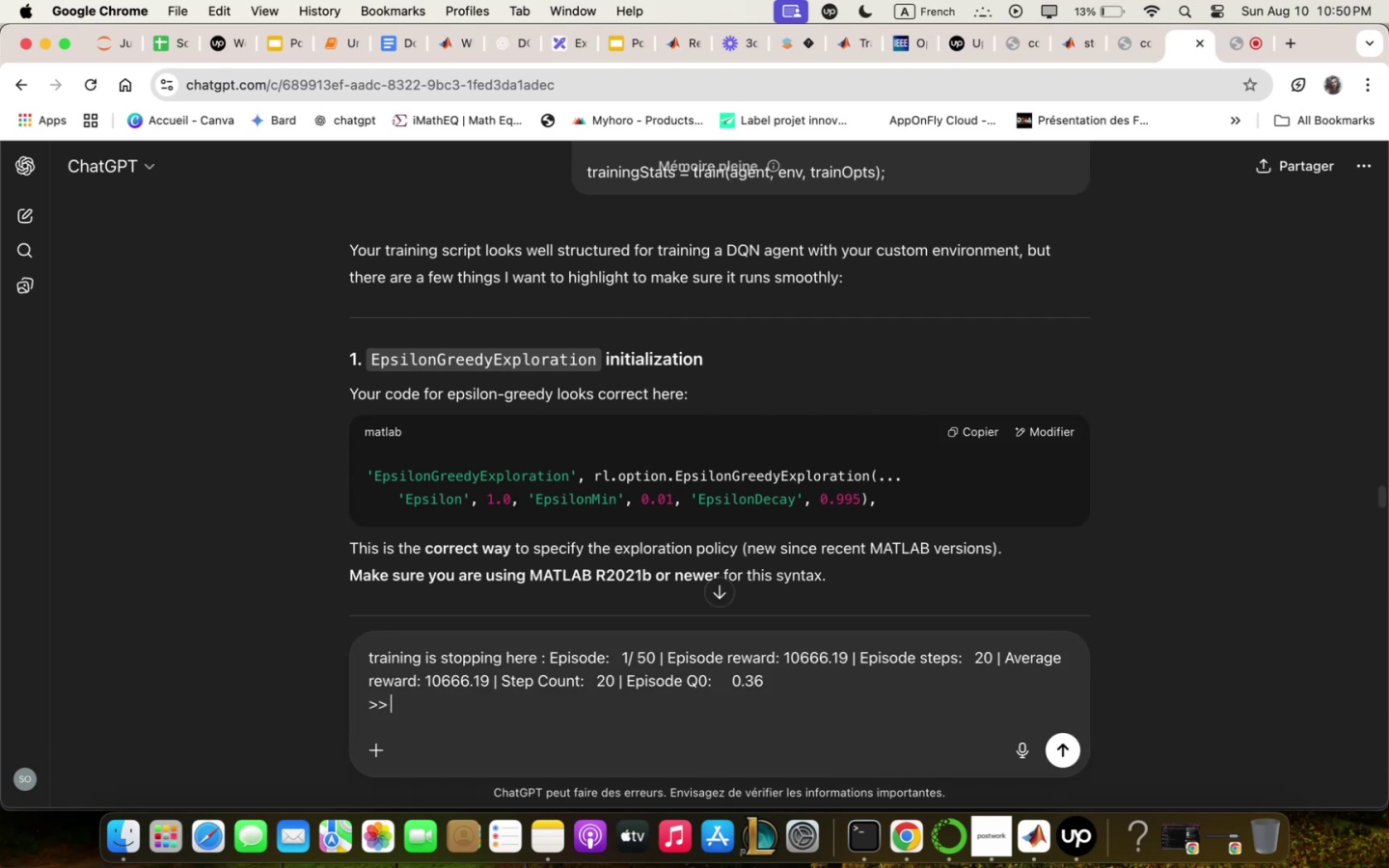 
key(Enter)
 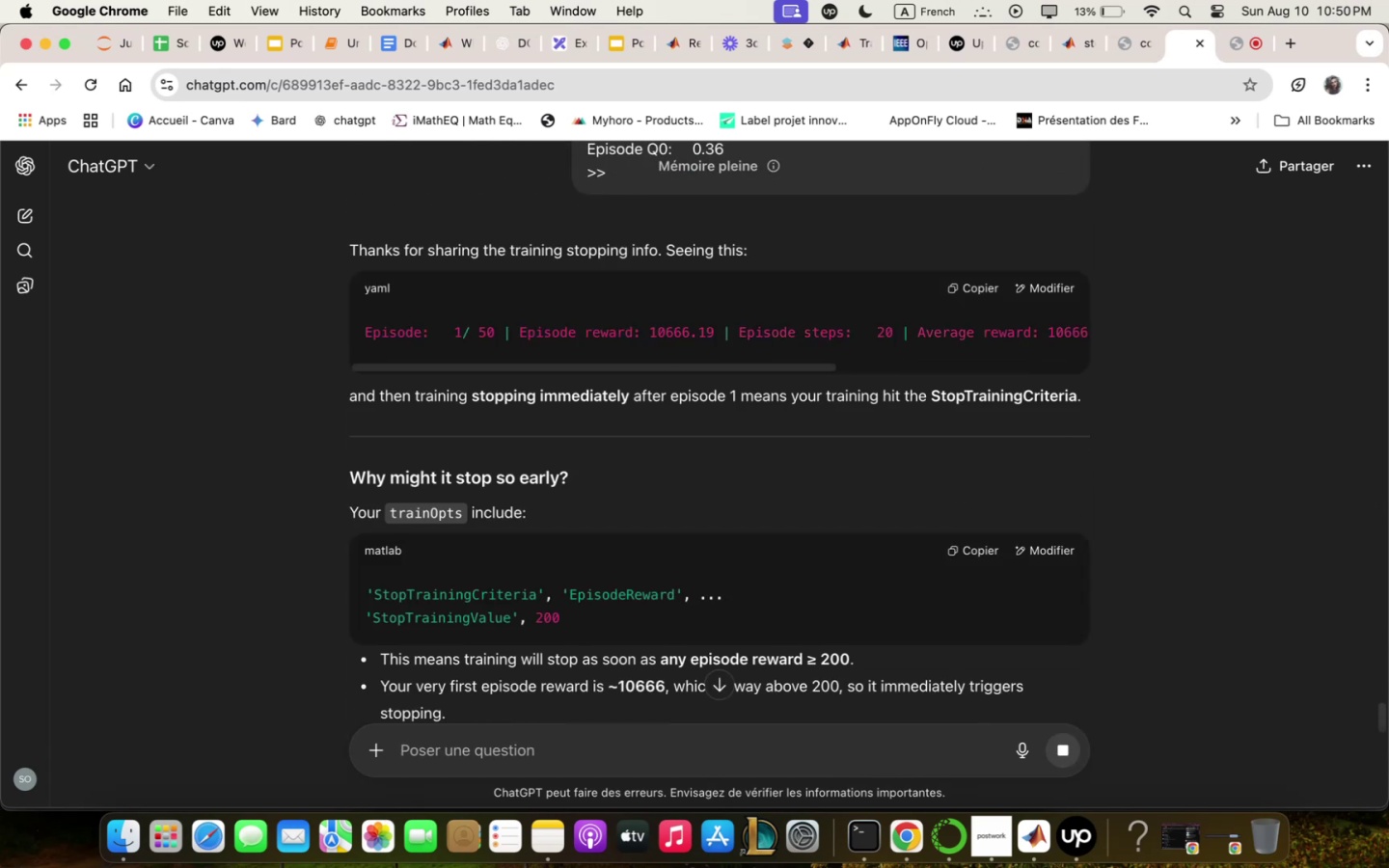 
wait(5.2)
 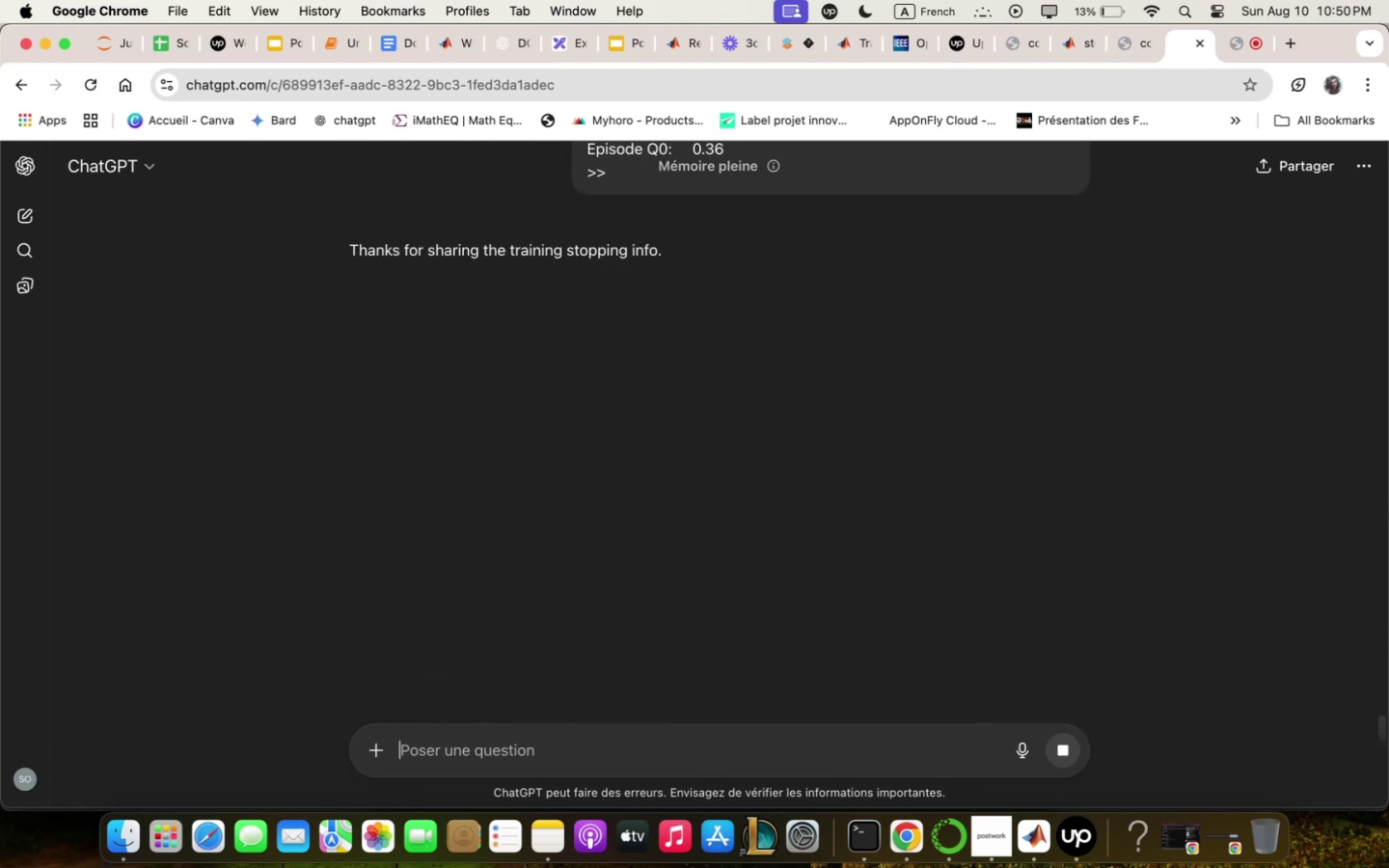 
scroll: coordinate [921, 583], scroll_direction: down, amount: 8.0
 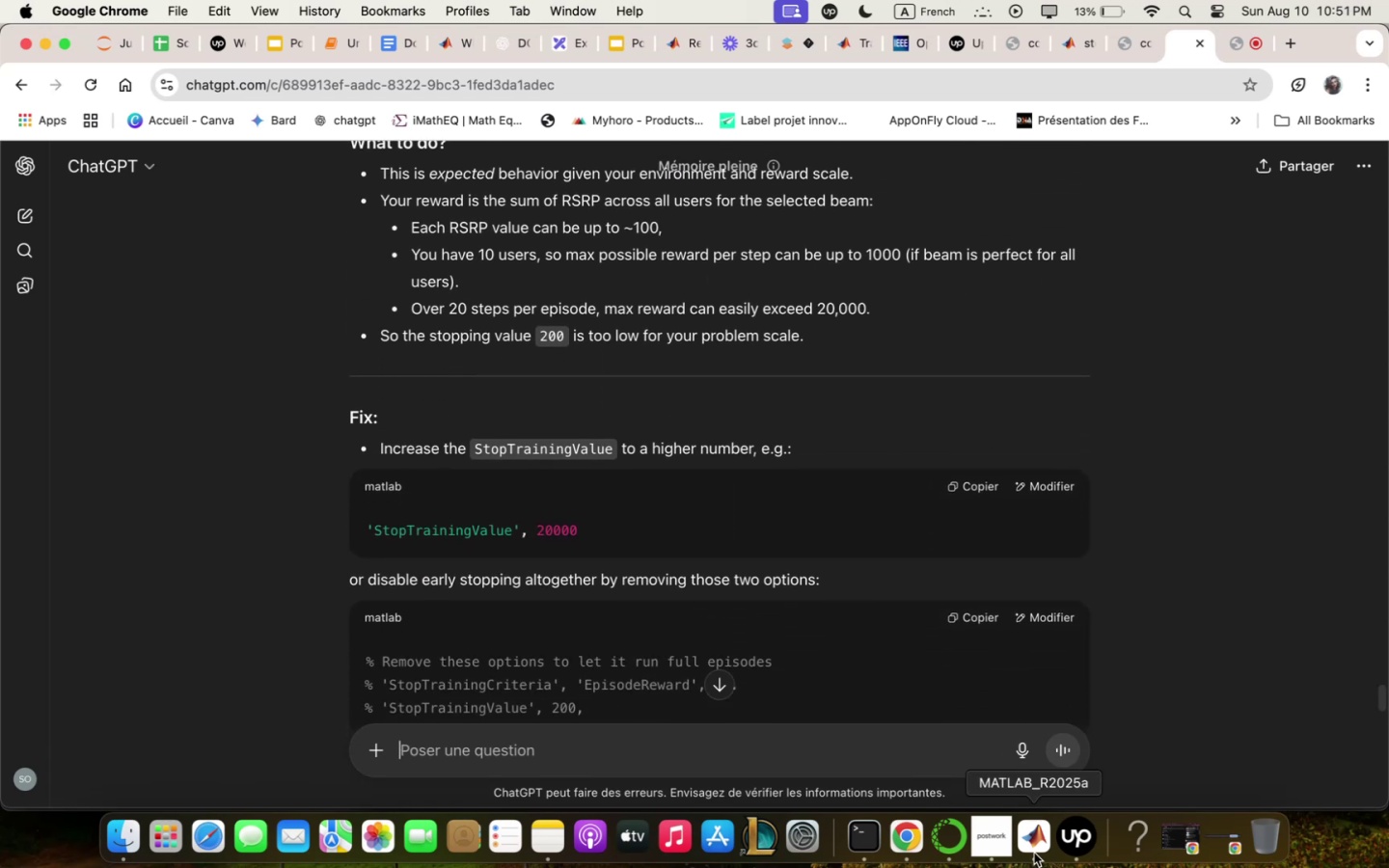 
left_click_drag(start_coordinate=[611, 537], to_coordinate=[277, 460])
 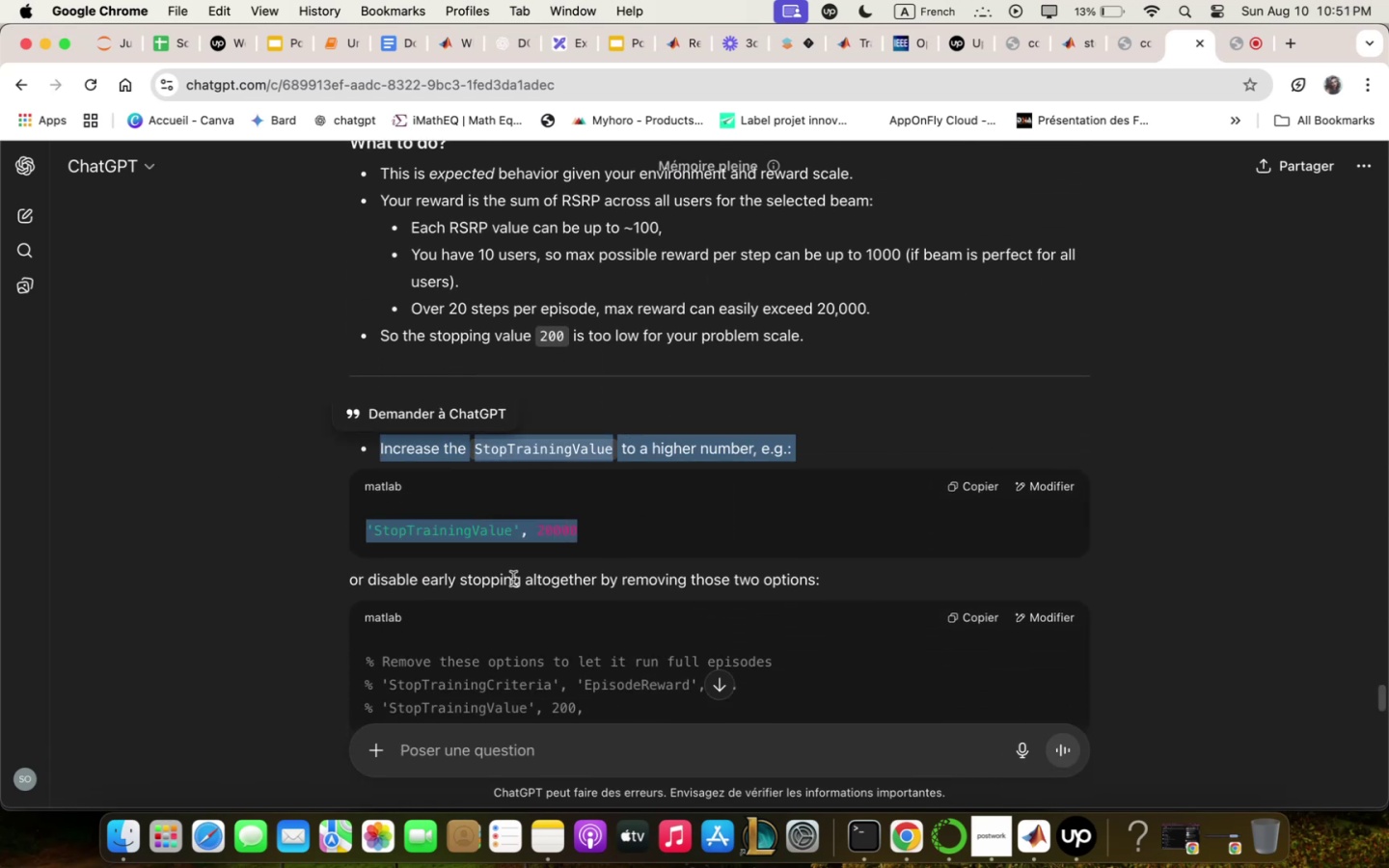 
left_click([517, 568])
 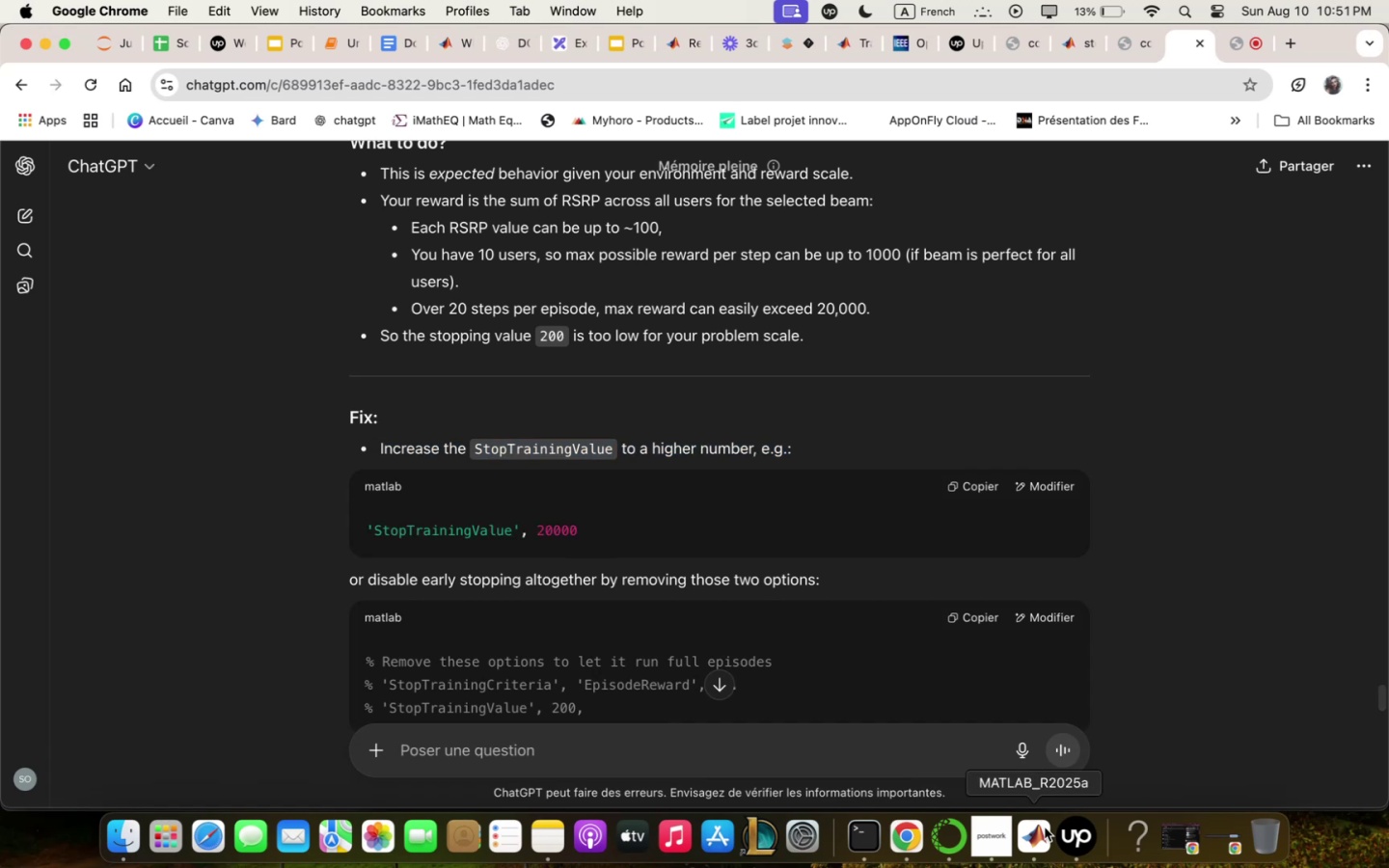 
left_click([1045, 836])
 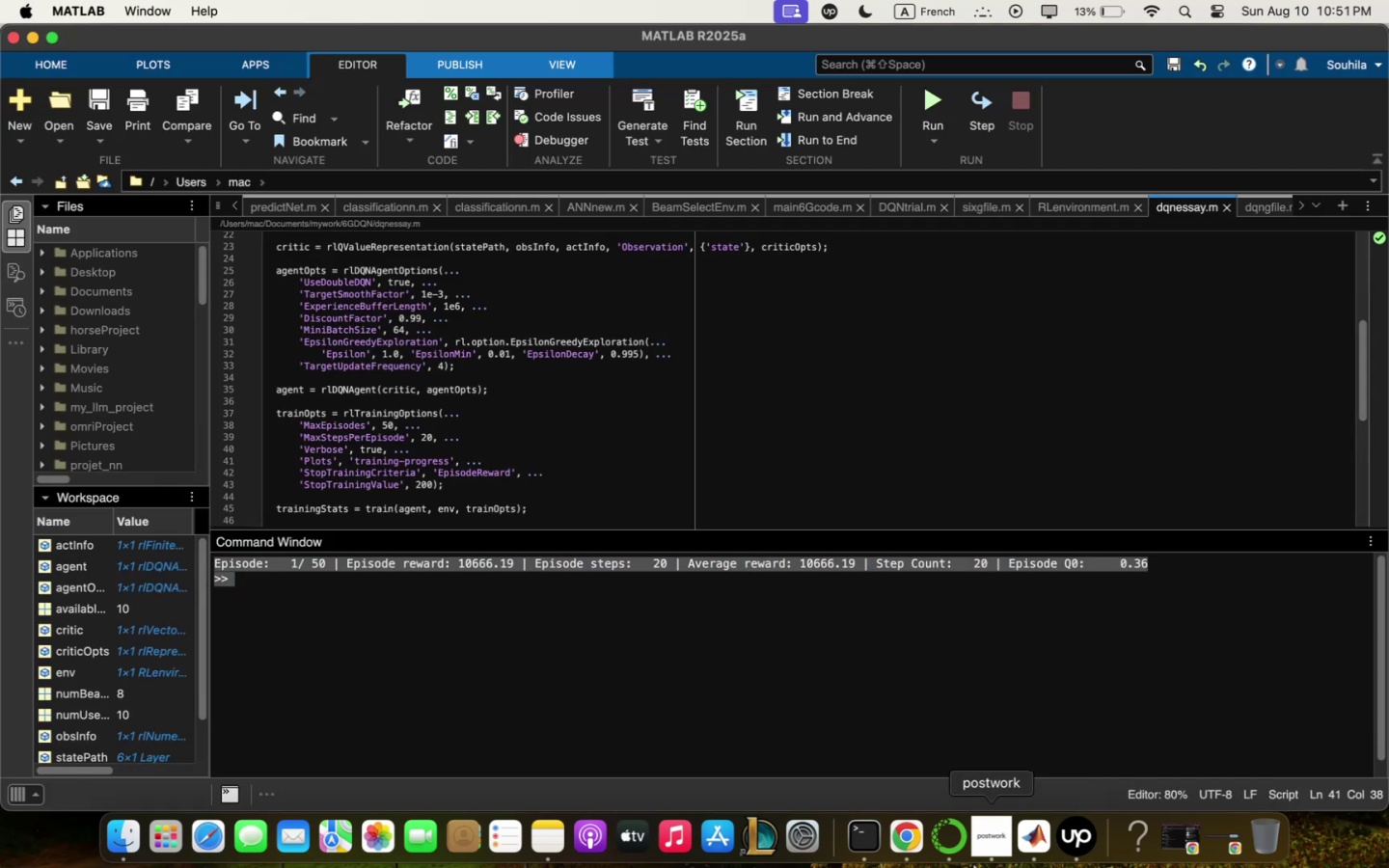 
left_click([906, 849])
 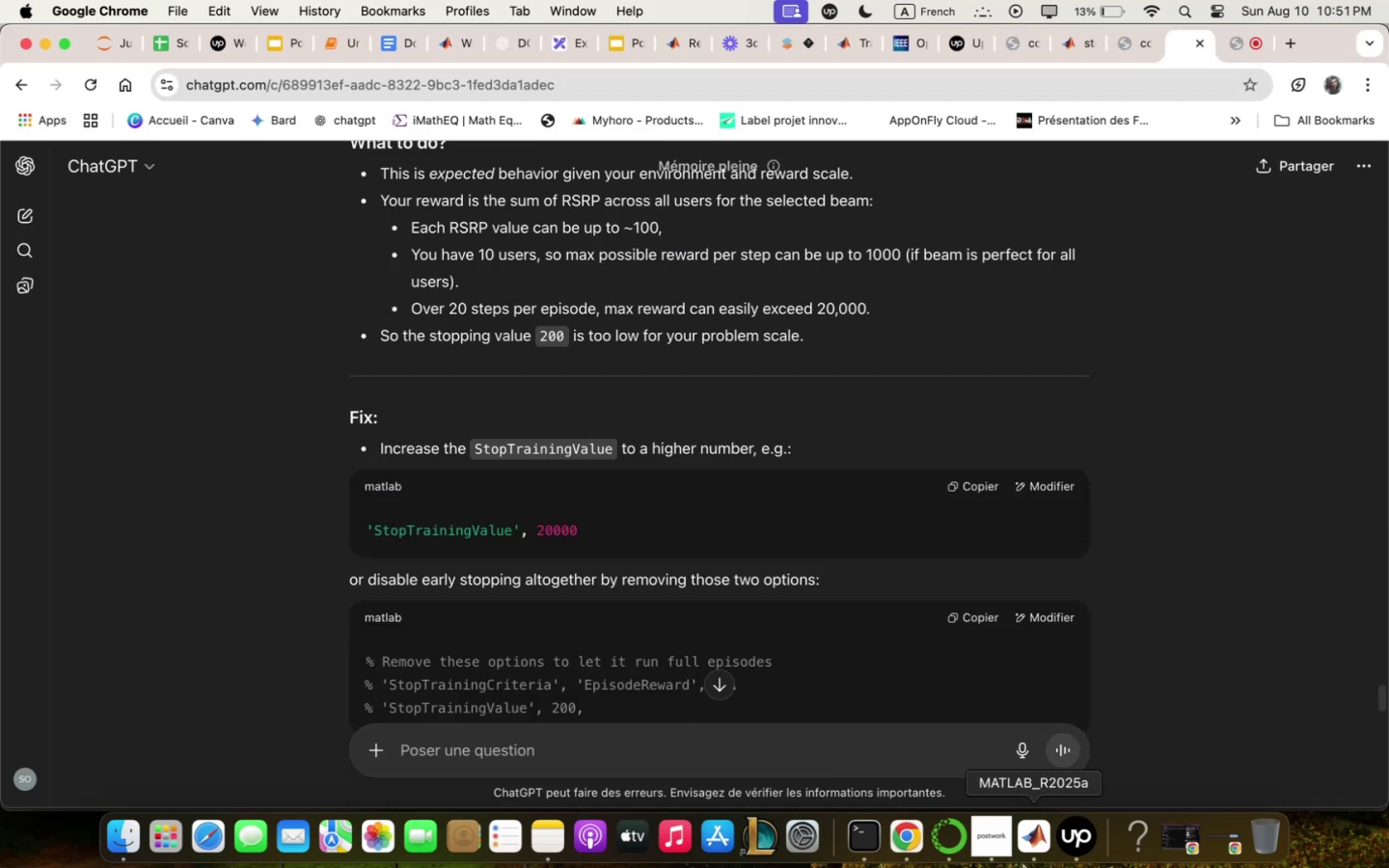 
left_click([1023, 853])
 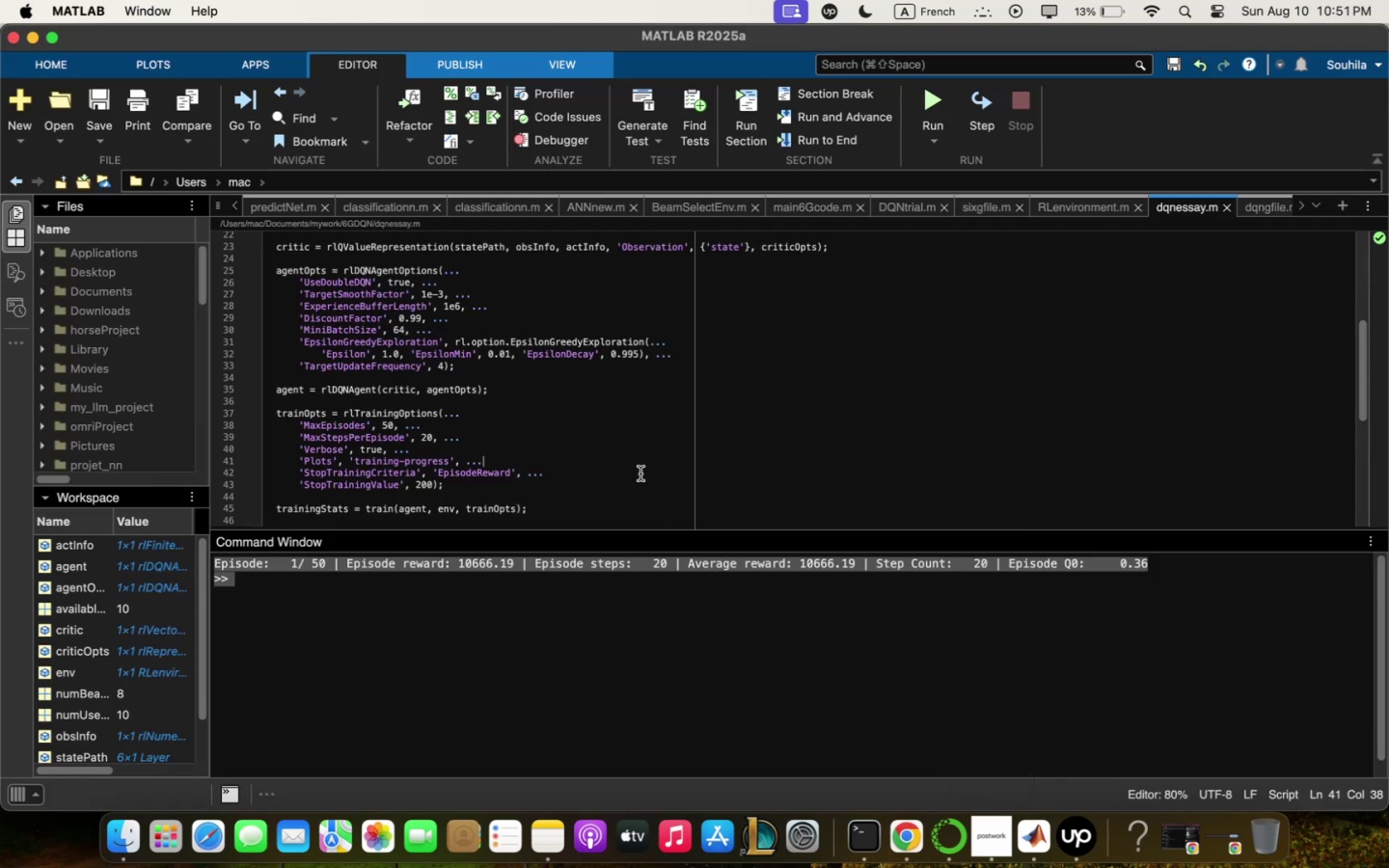 
left_click([640, 472])
 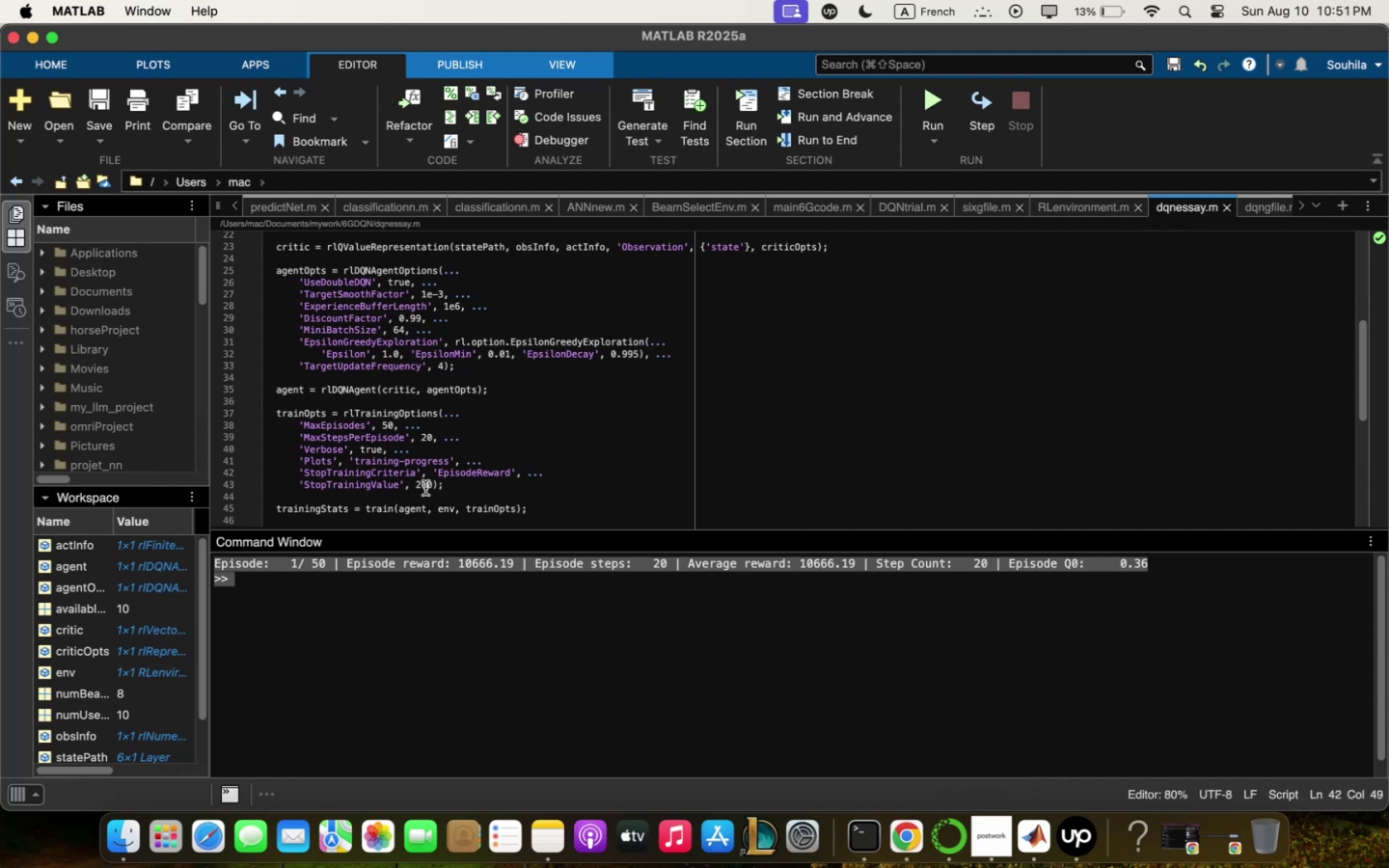 
type()))
 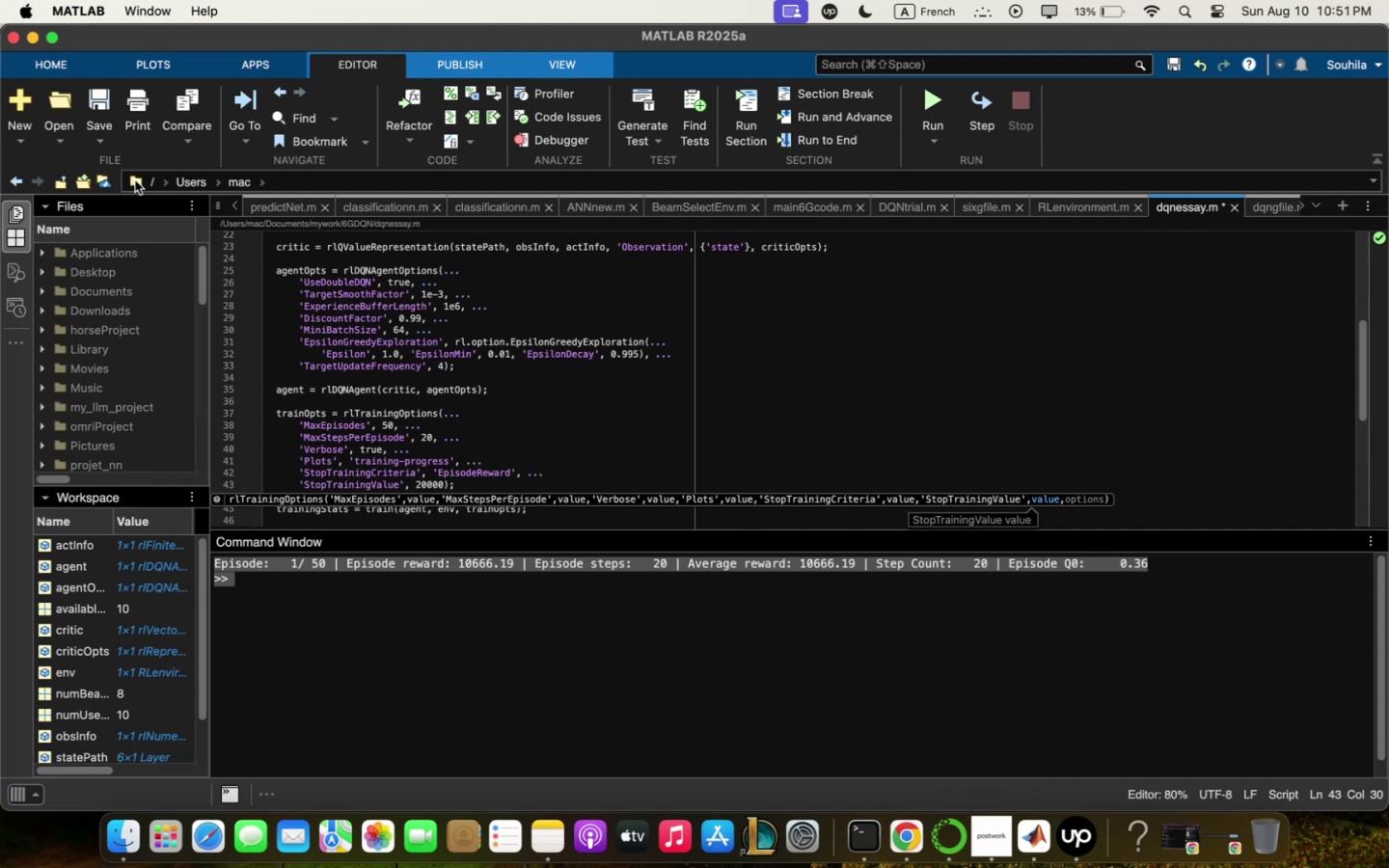 
left_click([108, 113])
 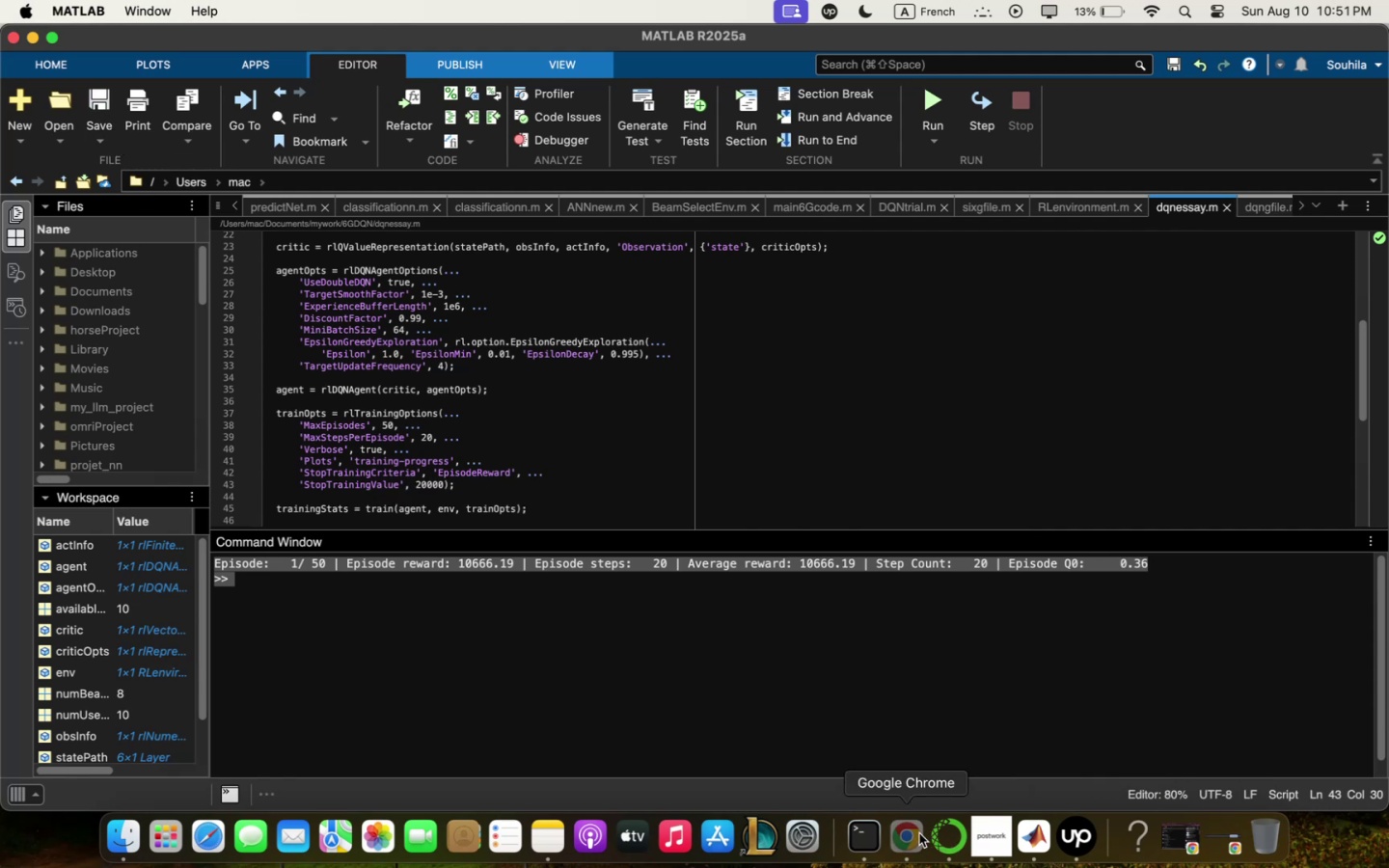 
scroll: coordinate [878, 637], scroll_direction: down, amount: 4.0
 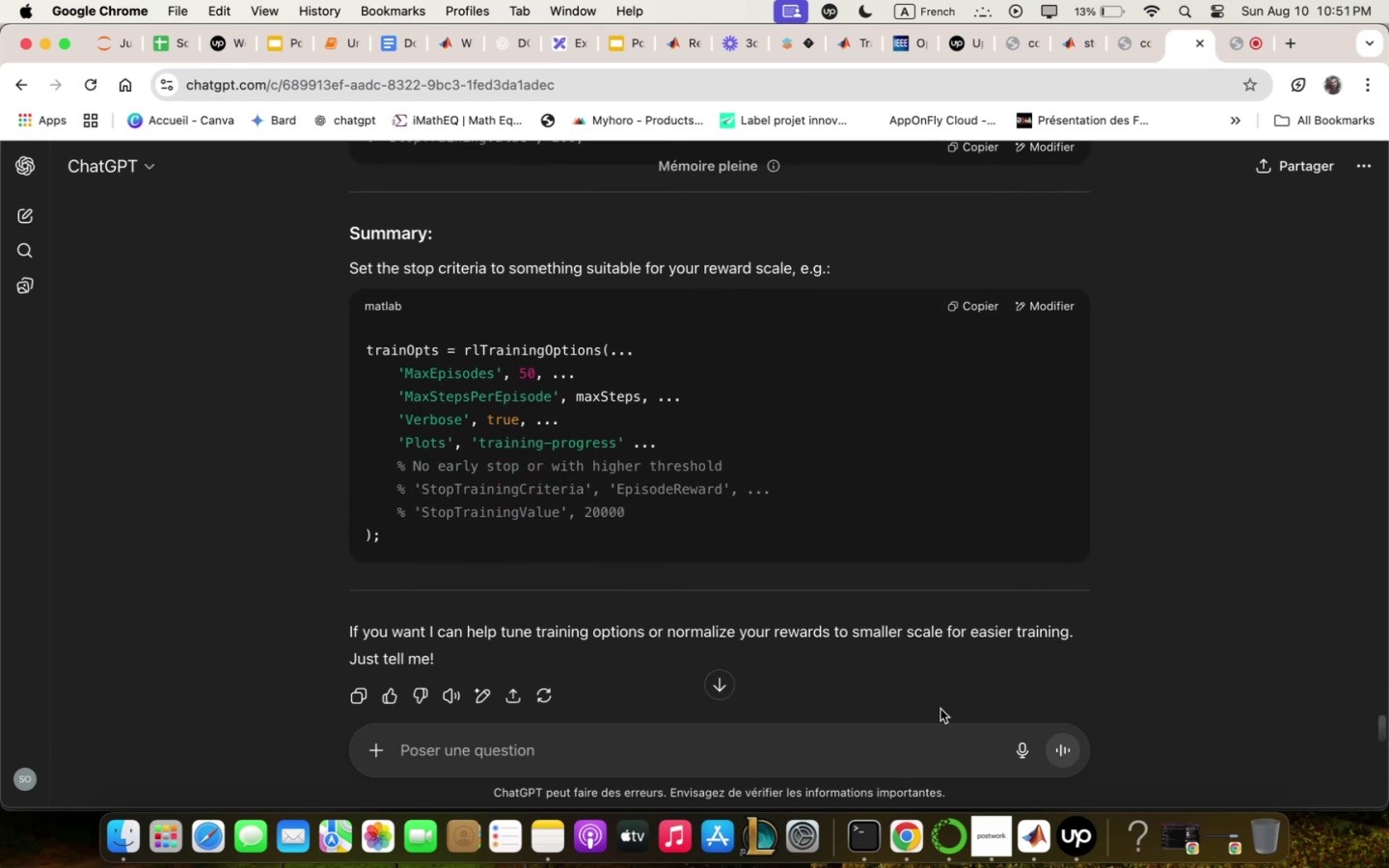 
left_click([1025, 844])
 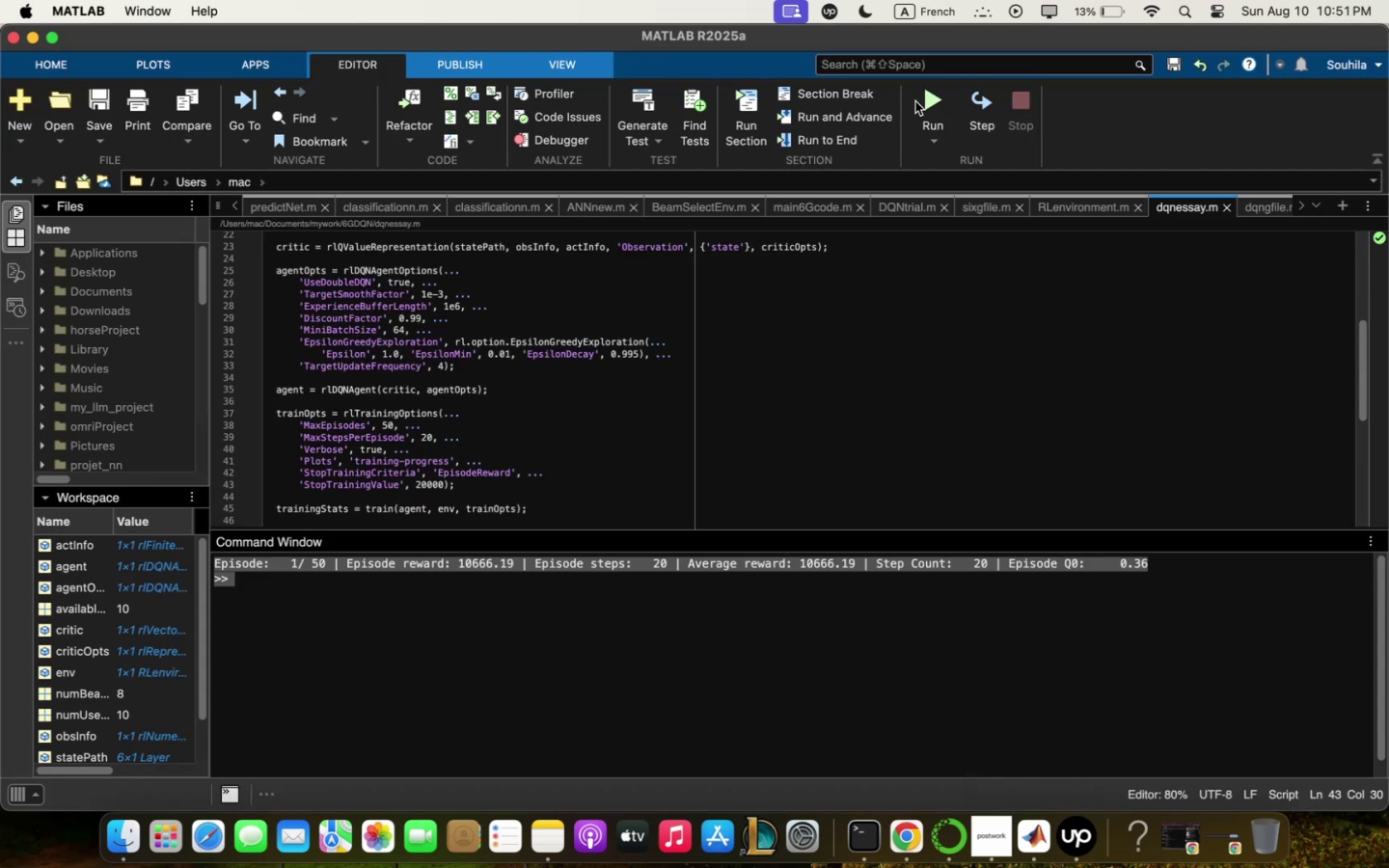 
left_click([919, 104])
 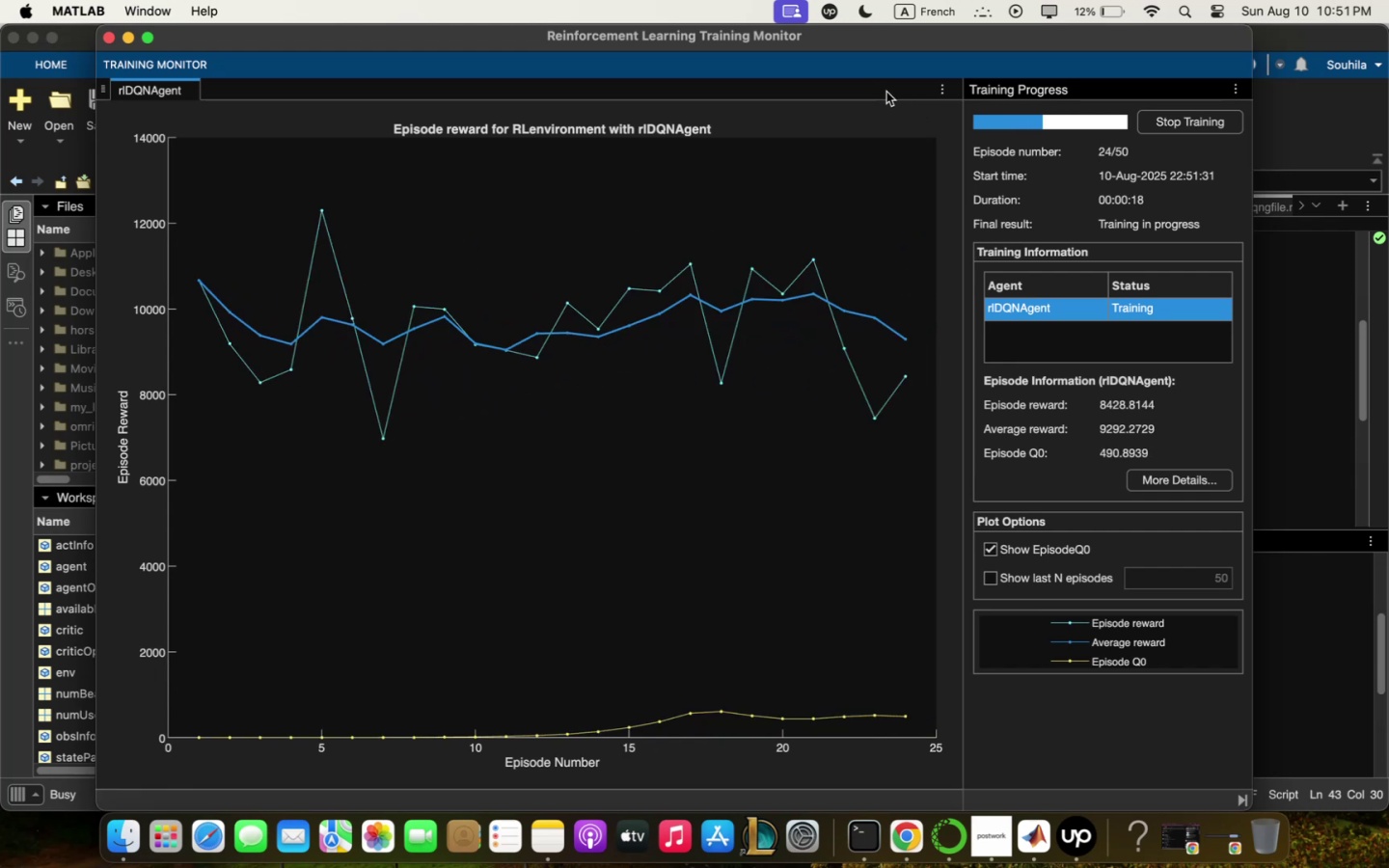 
wait(25.69)
 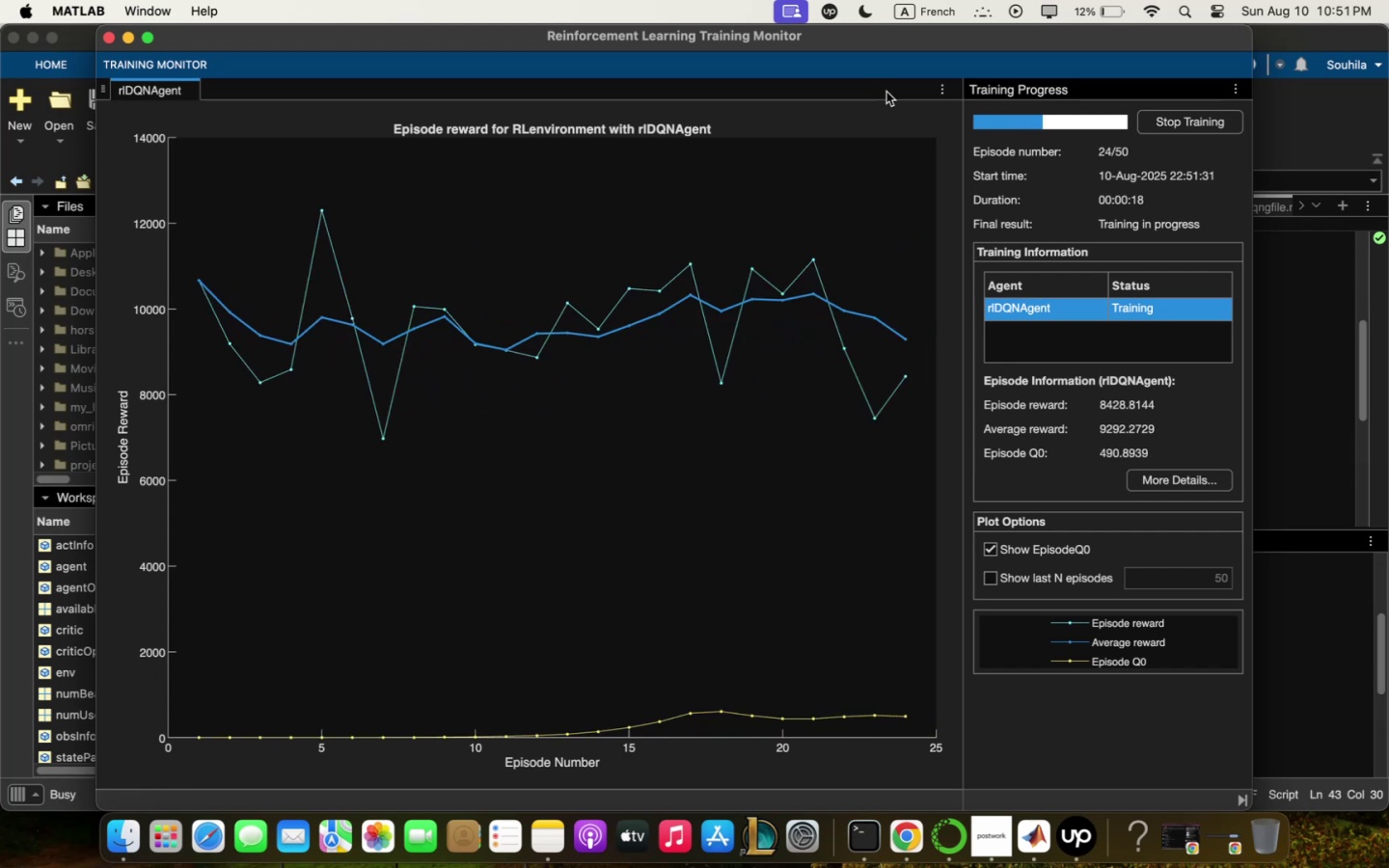 
scroll: coordinate [572, 413], scroll_direction: up, amount: 3.0
 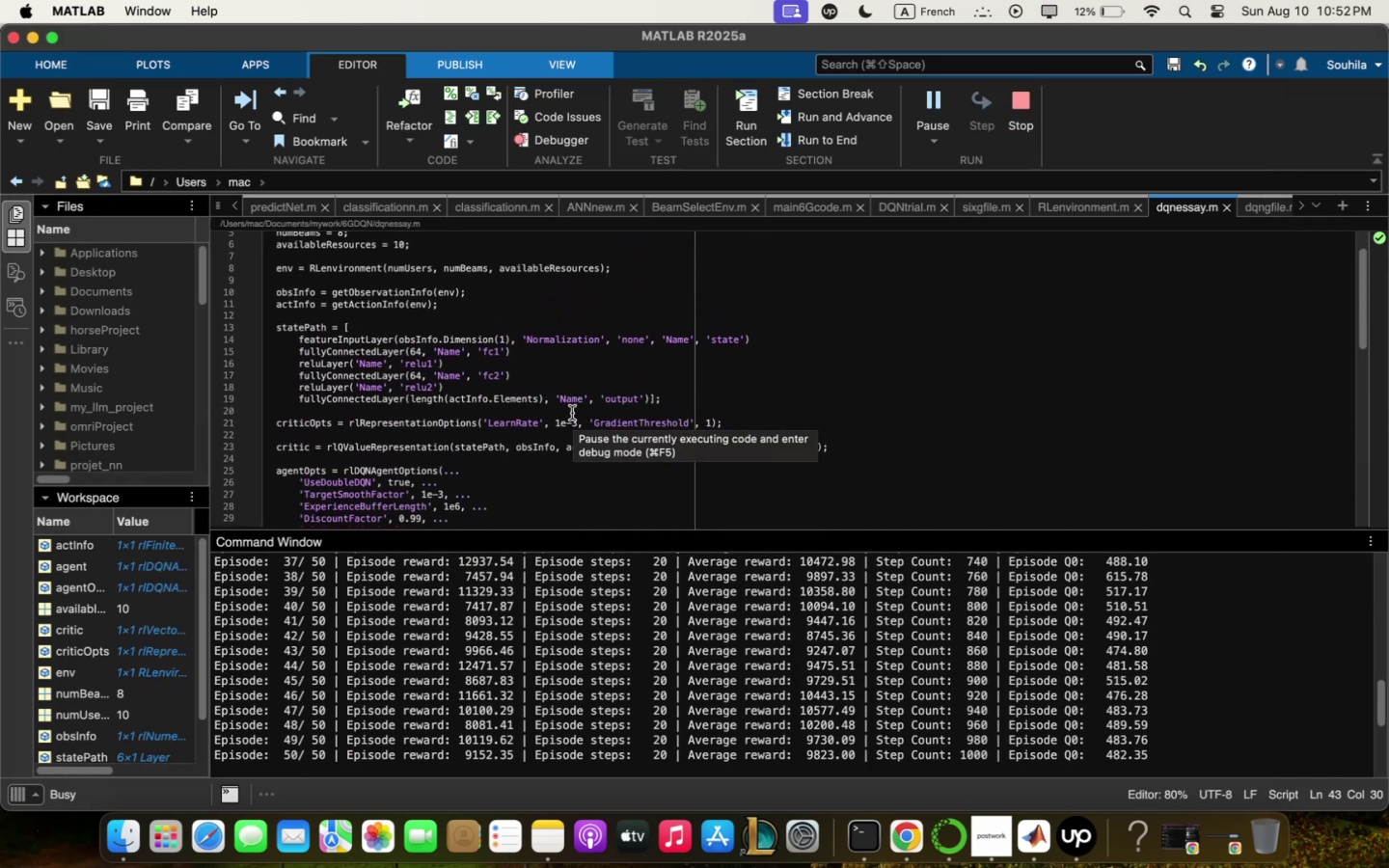 
scroll: coordinate [569, 411], scroll_direction: down, amount: 15.0
 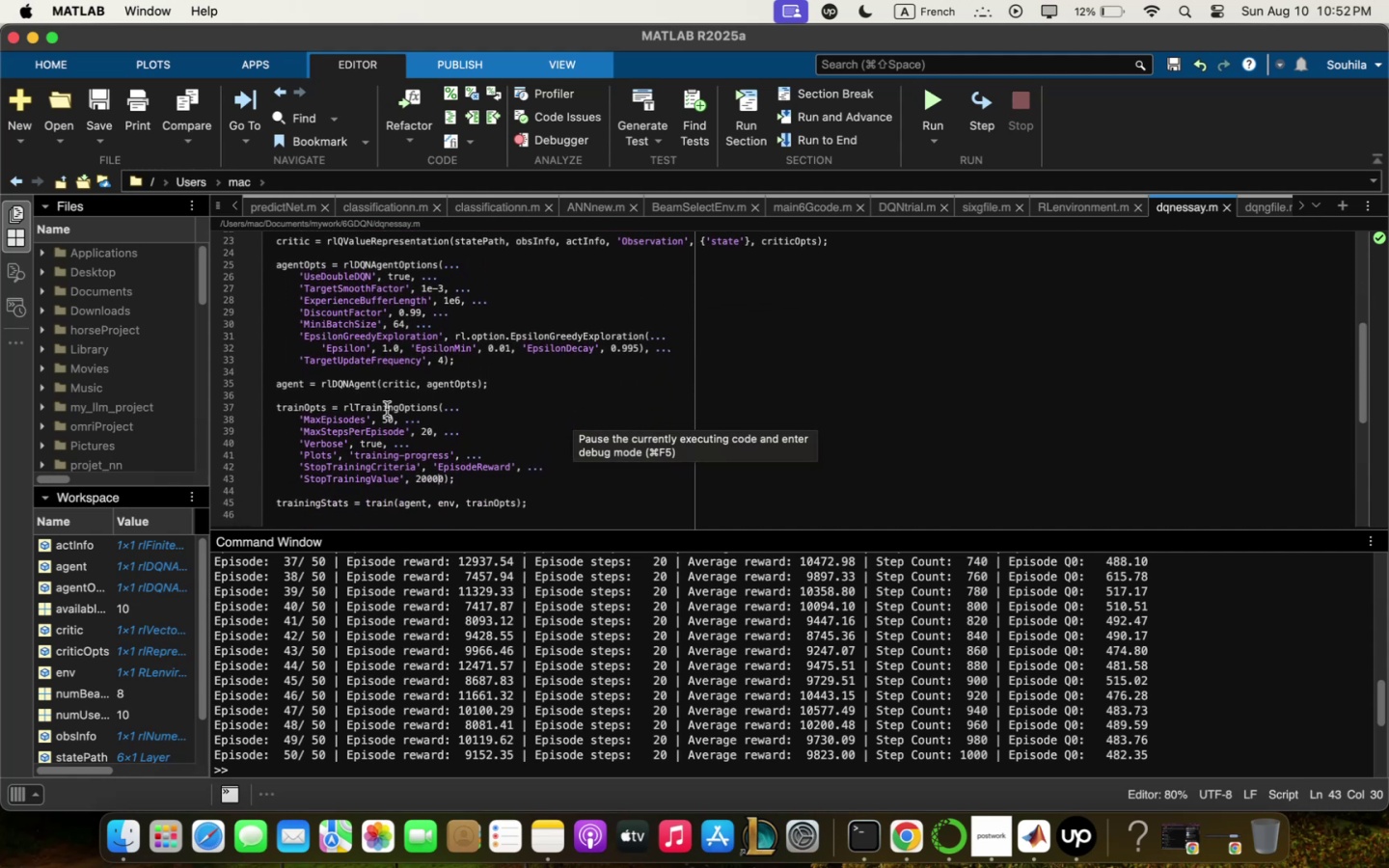 
left_click([389, 422])
 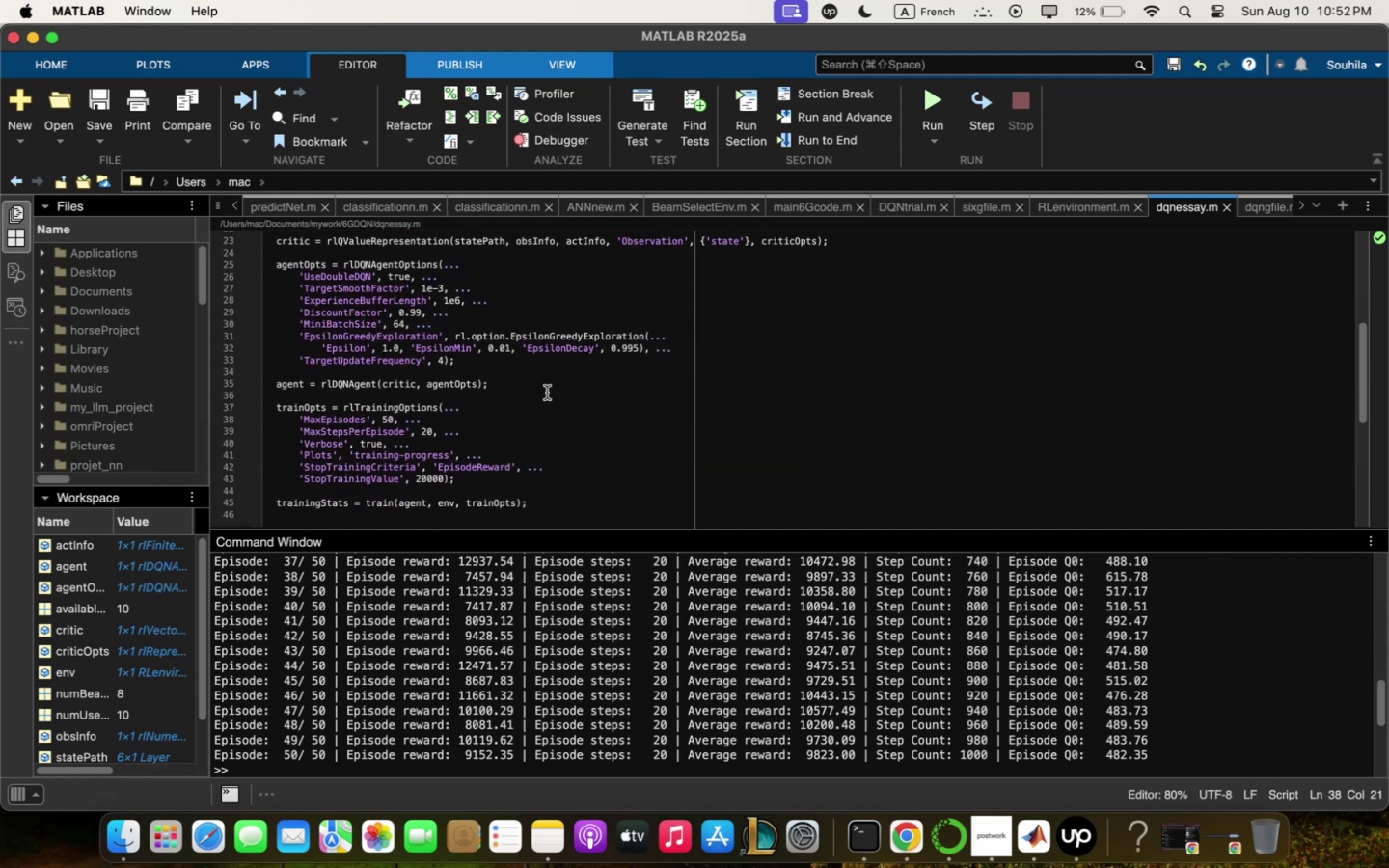 
key(Shift+0)
 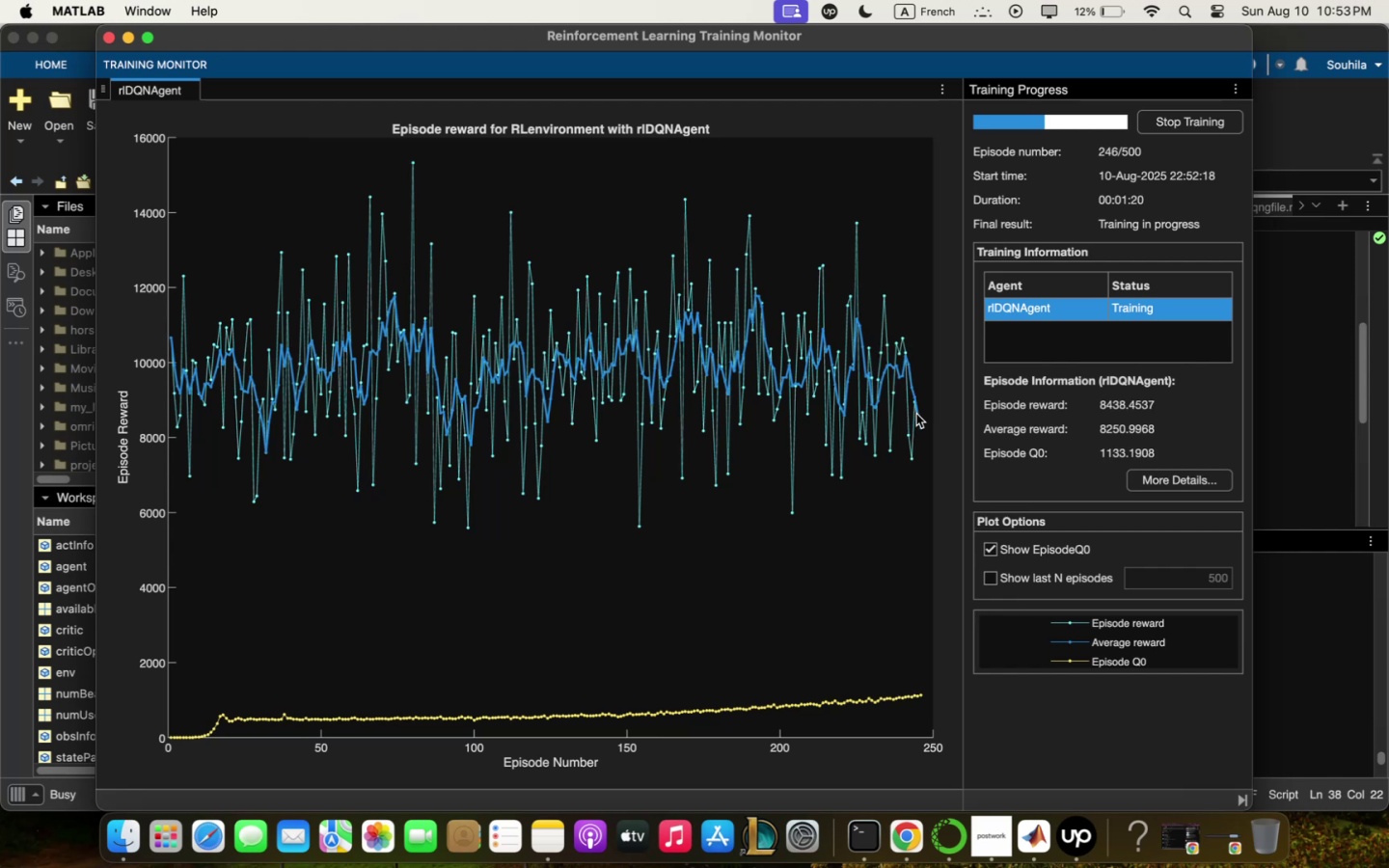 
wait(91.09)
 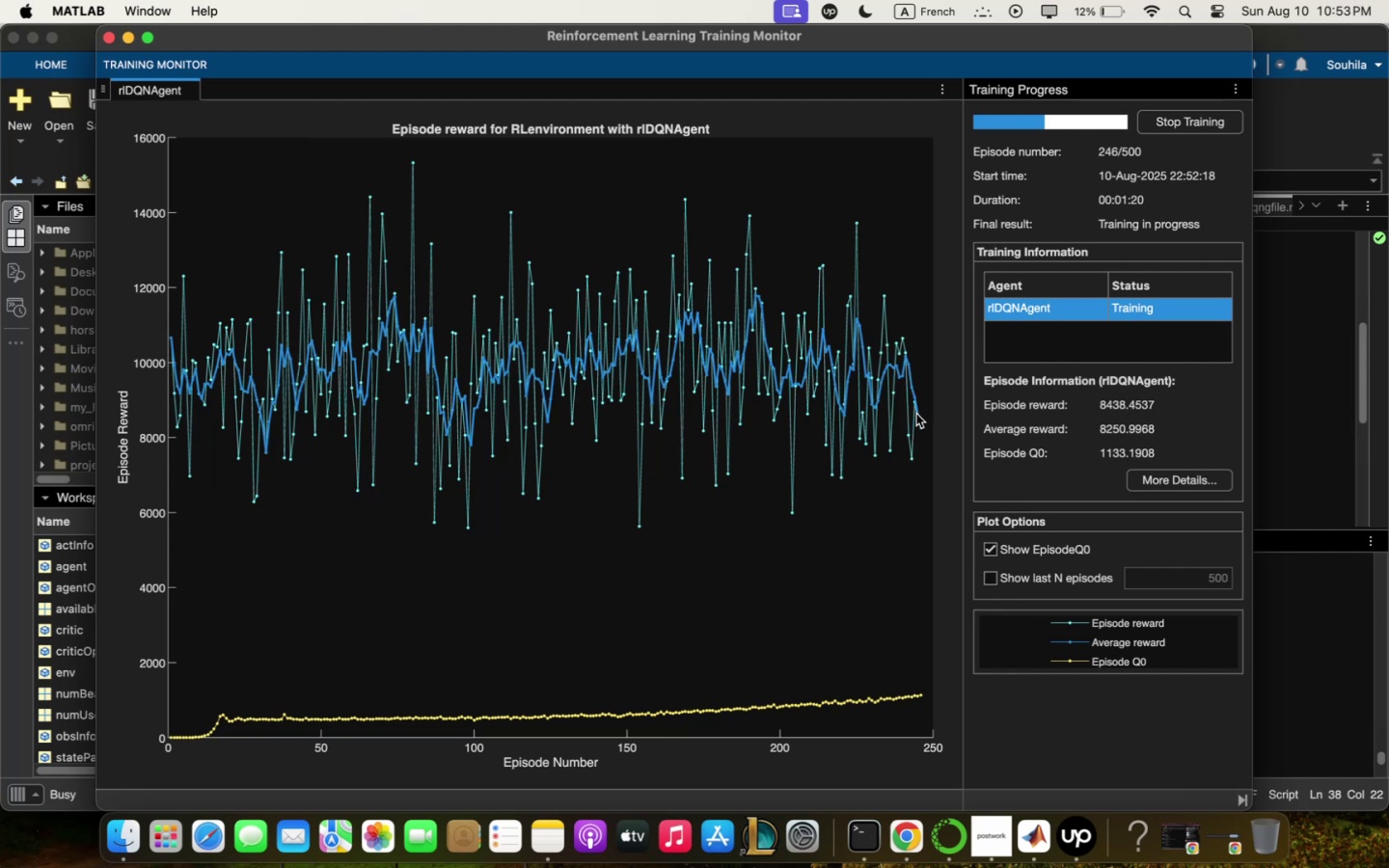 
left_click([1314, 624])
 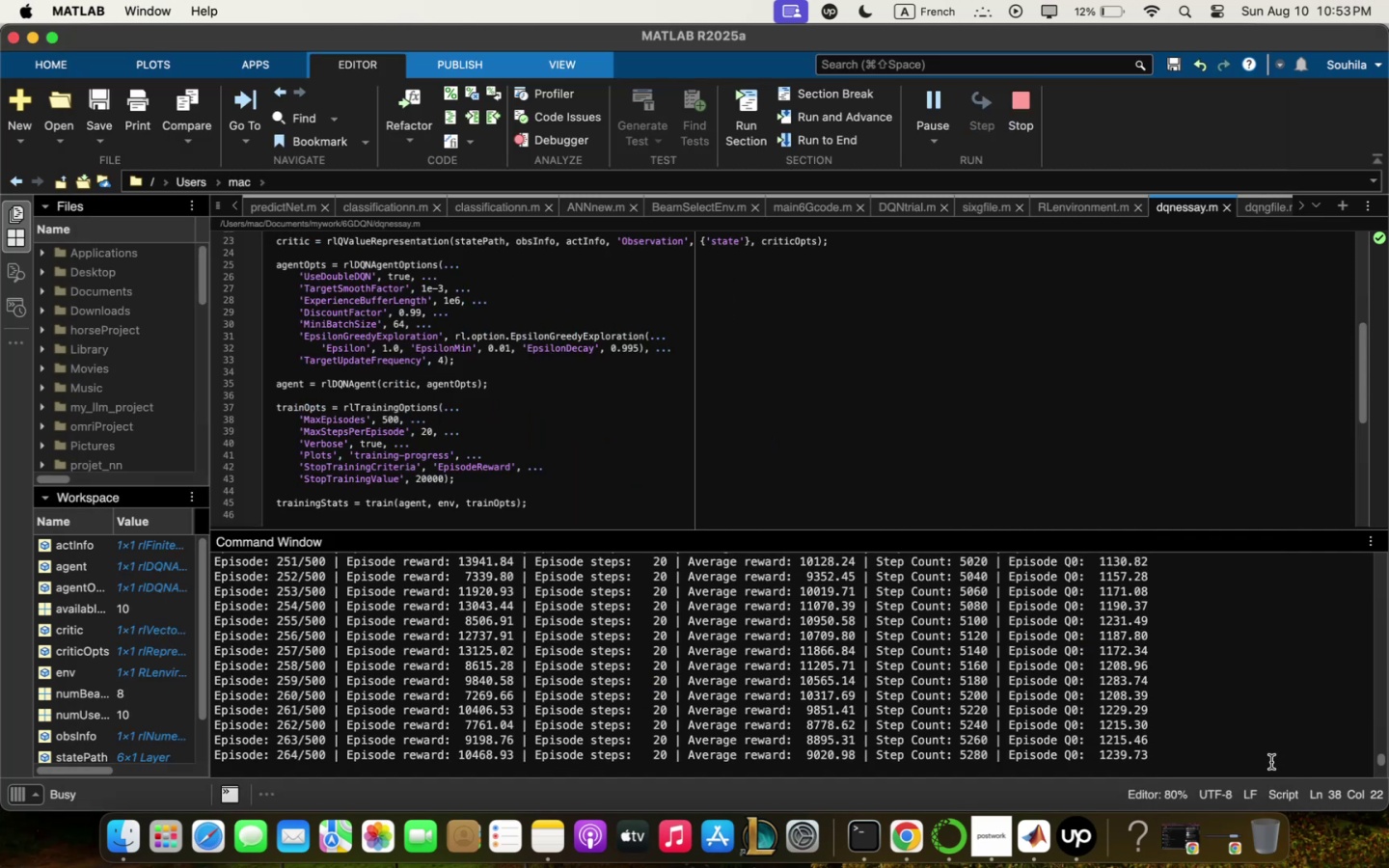 
wait(5.7)
 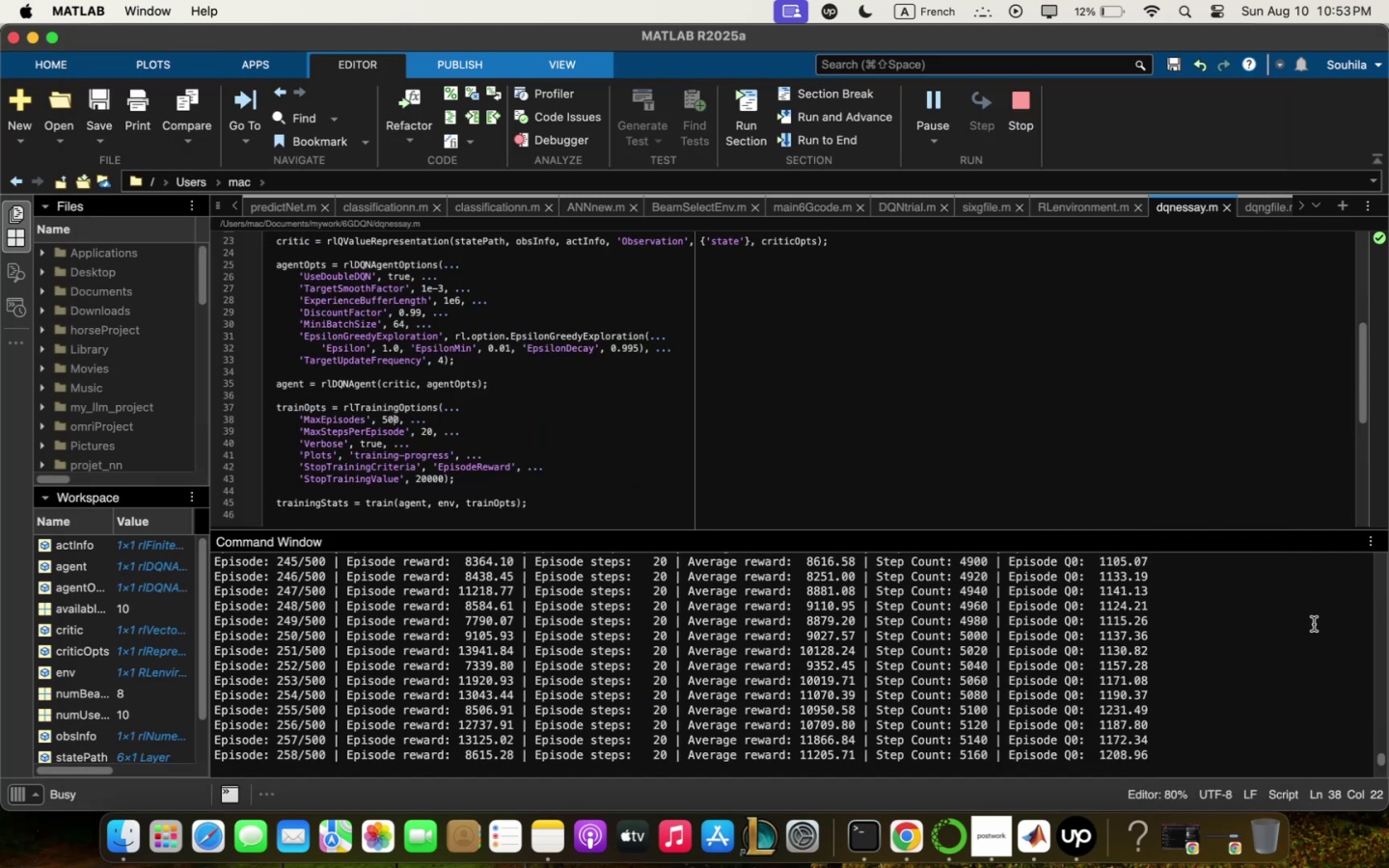 
left_click_drag(start_coordinate=[1166, 756], to_coordinate=[319, 651])
 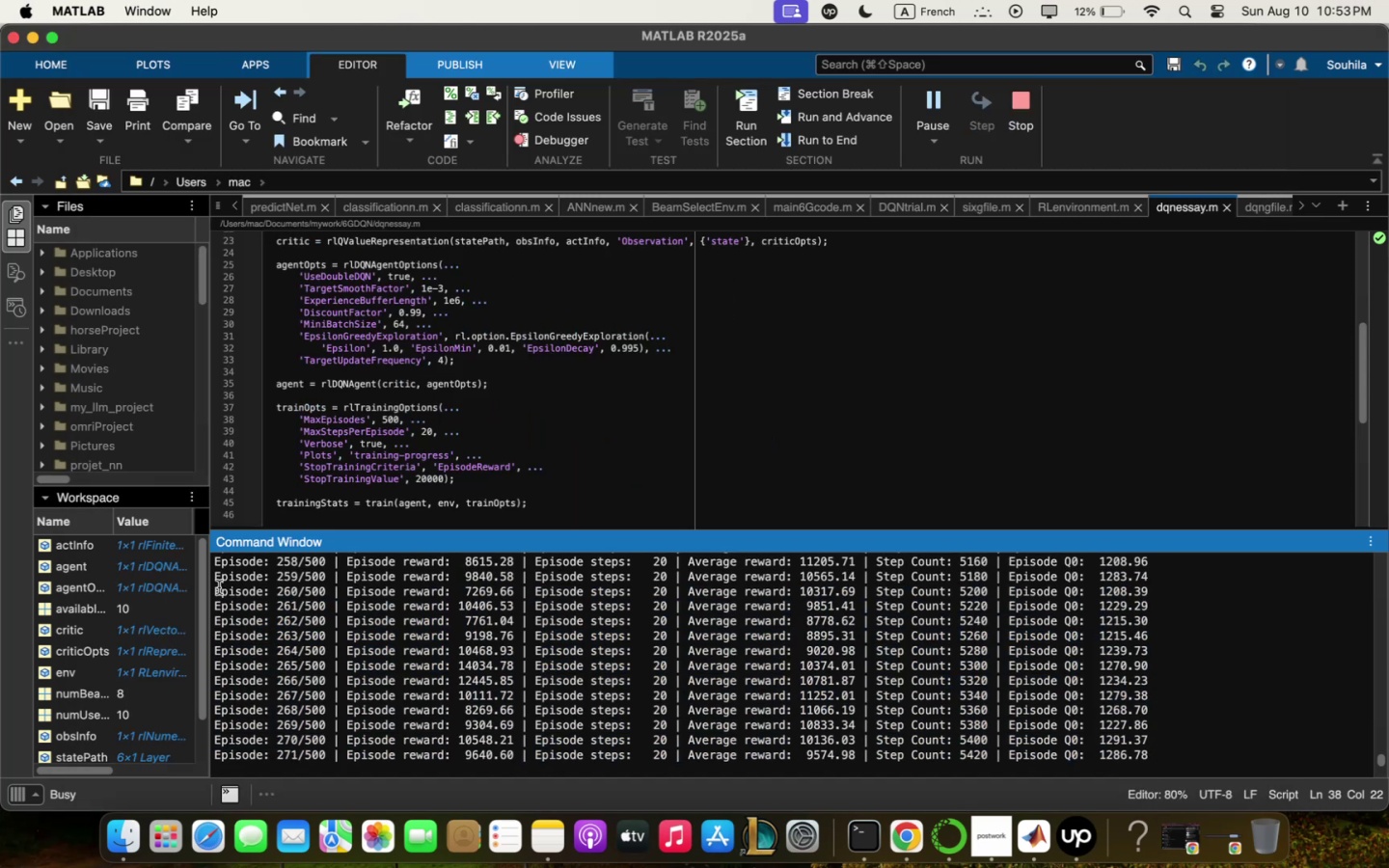 
left_click_drag(start_coordinate=[214, 587], to_coordinate=[1088, 762])
 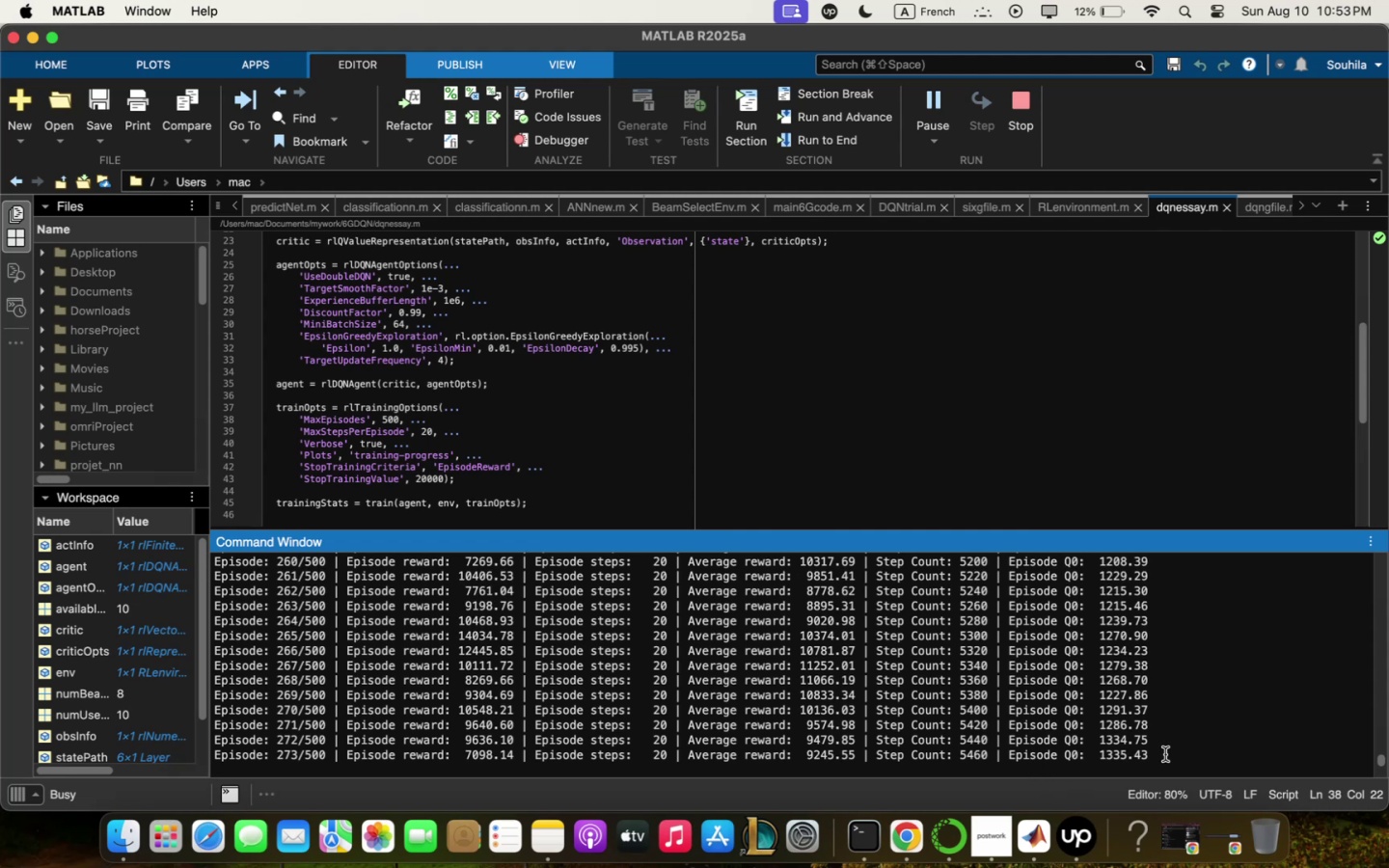 
left_click_drag(start_coordinate=[1171, 756], to_coordinate=[463, 620])
 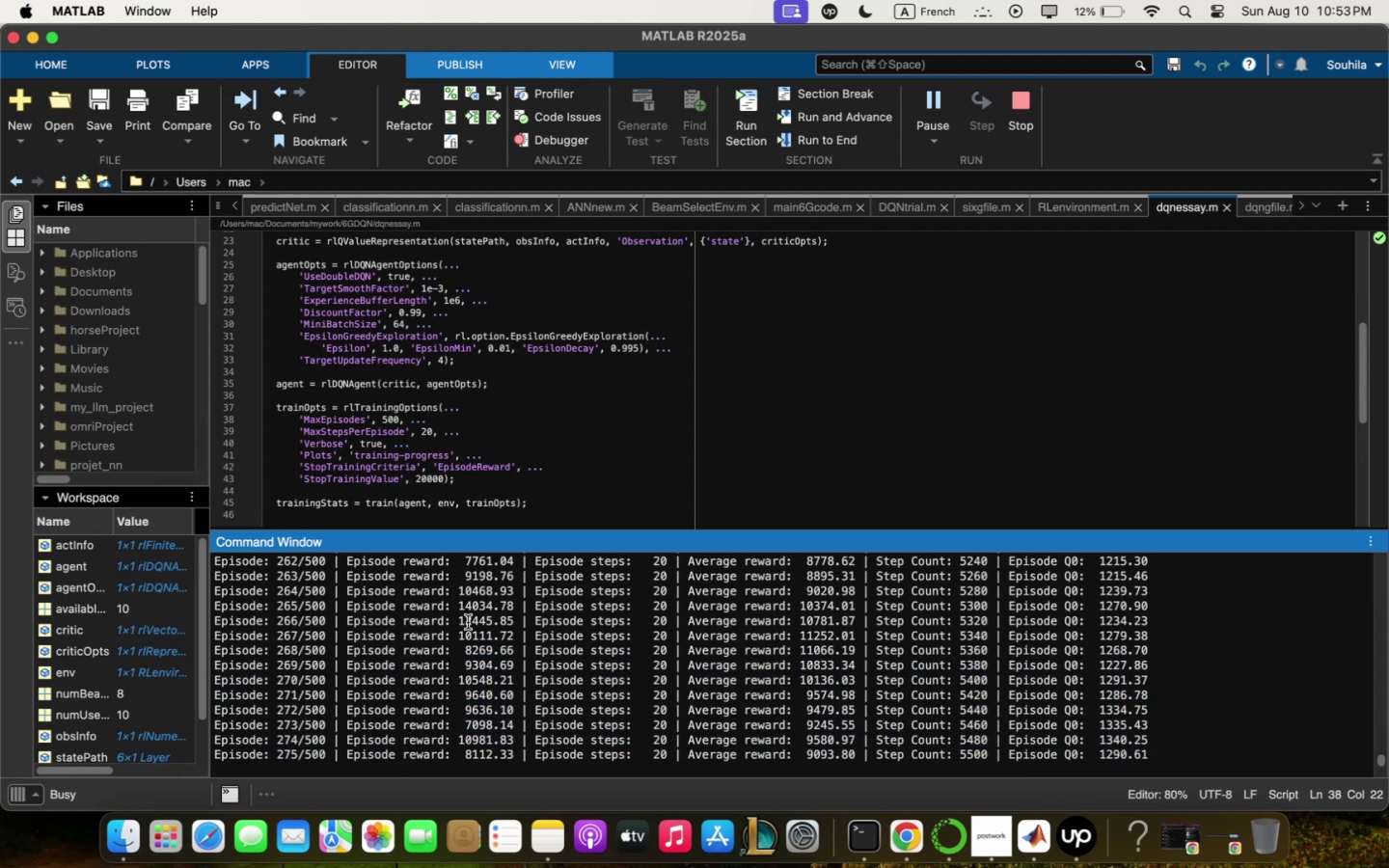 
left_click([469, 625])
 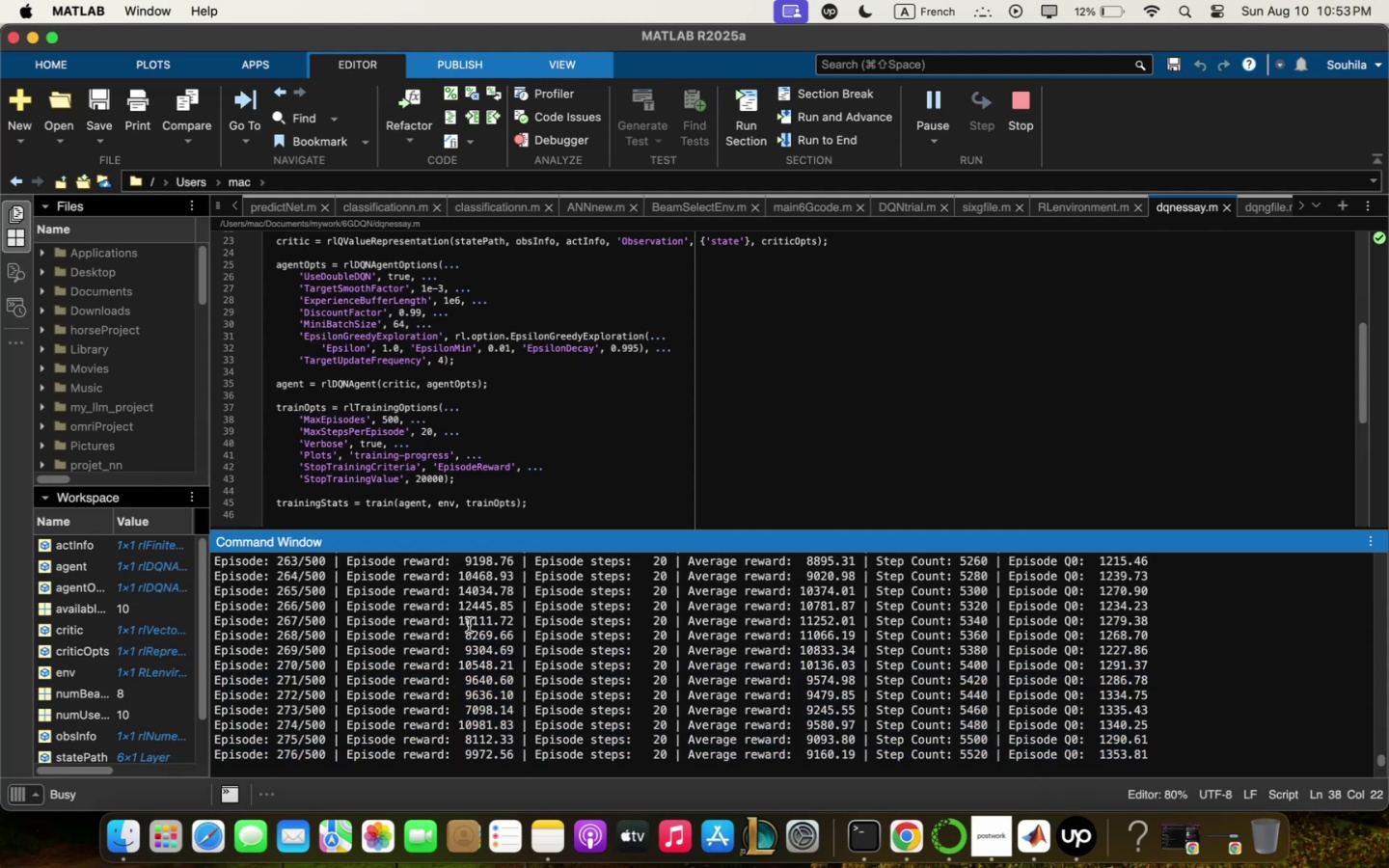 
key(Meta+Q)
 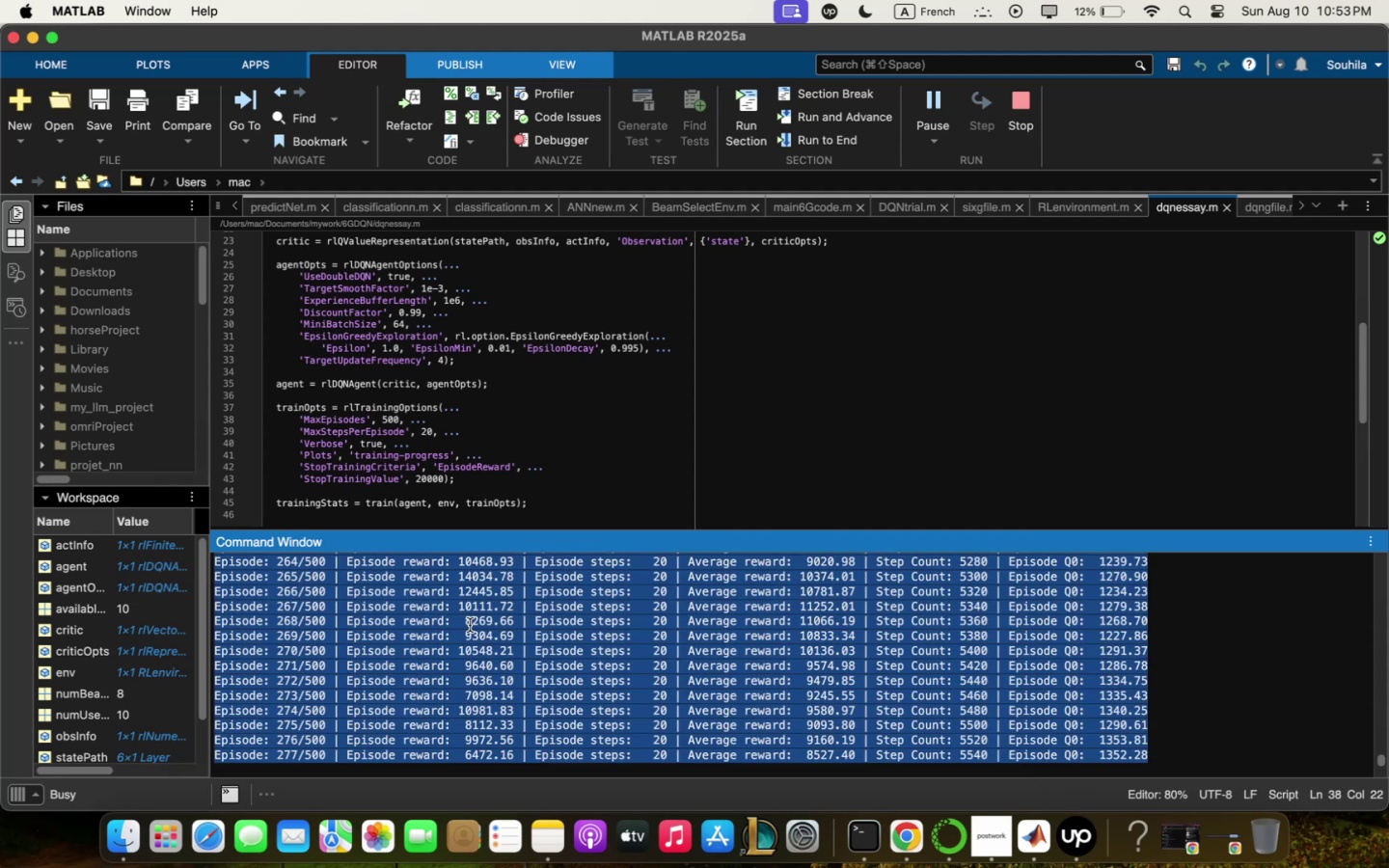 
key(Meta+C)
 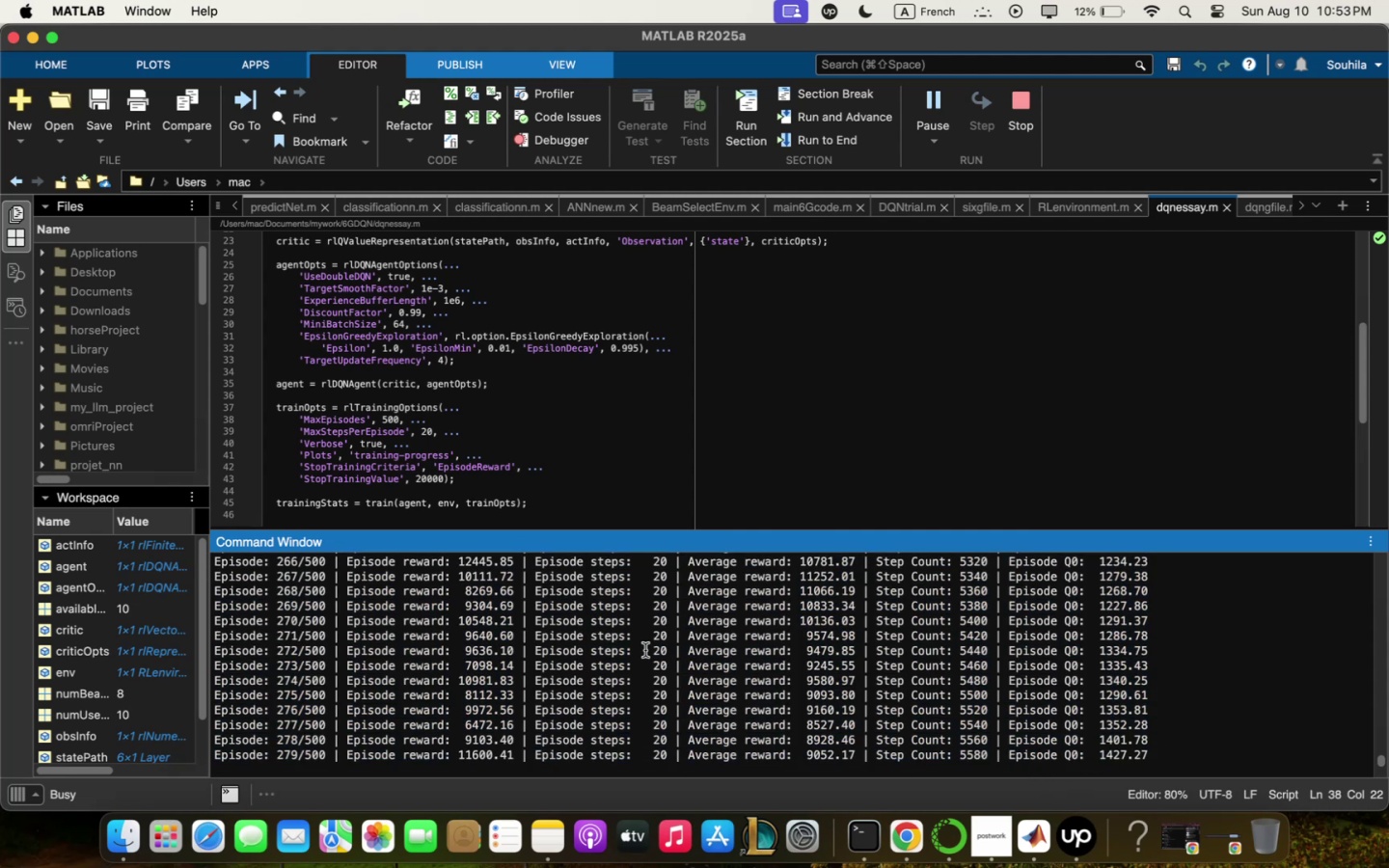 
key(Meta+Q)
 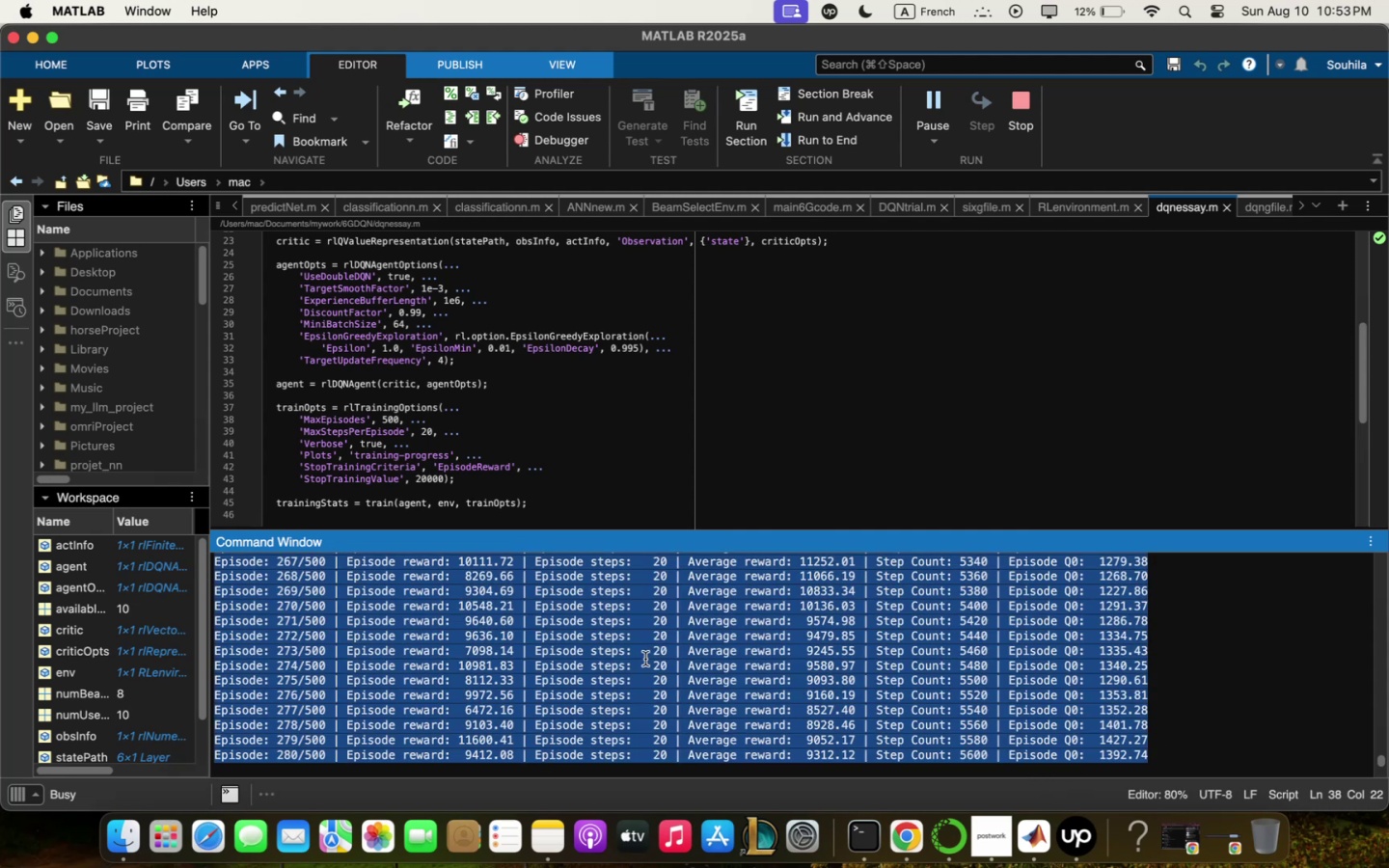 
key(Meta+C)
 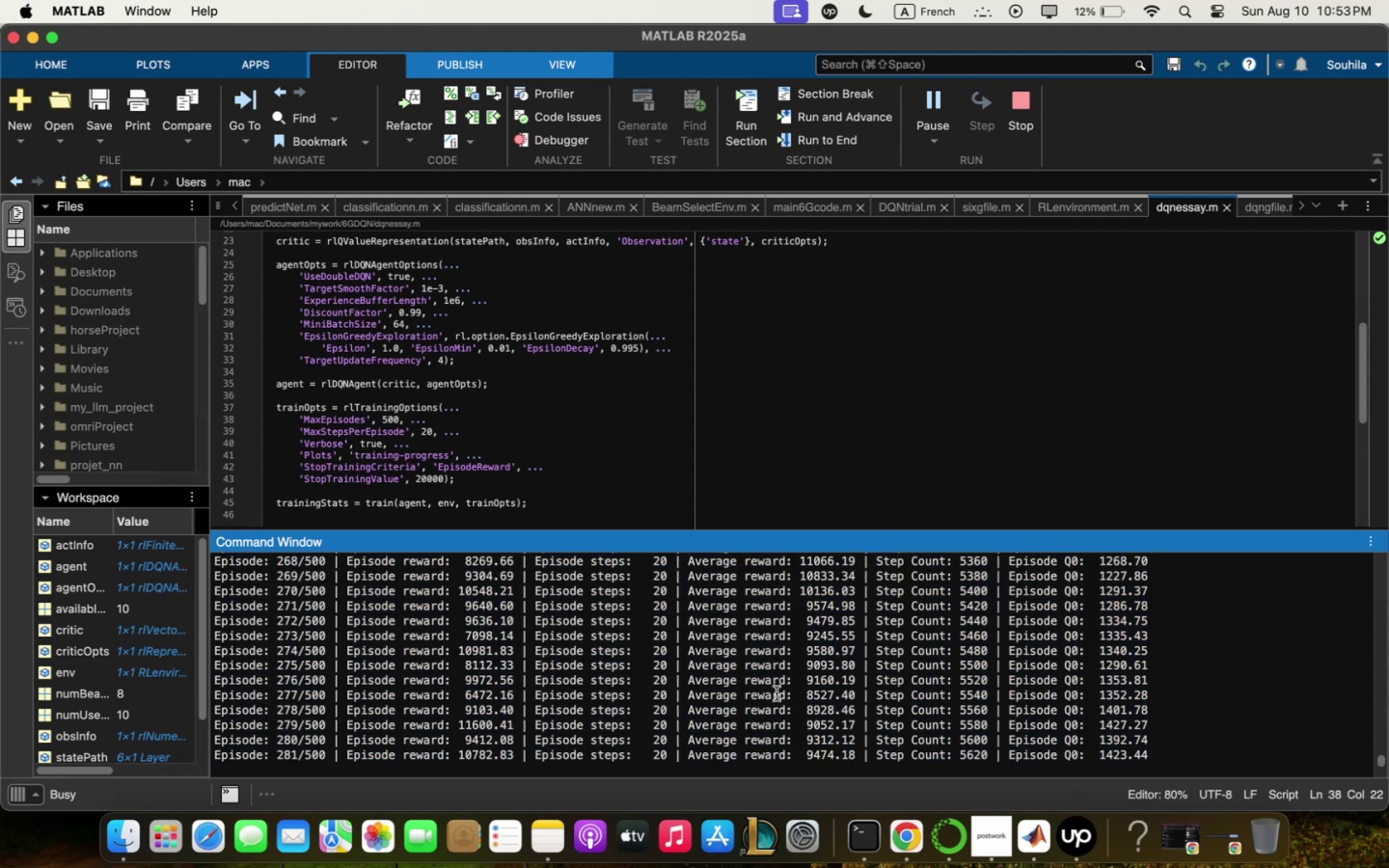 
key(Meta+Q)
 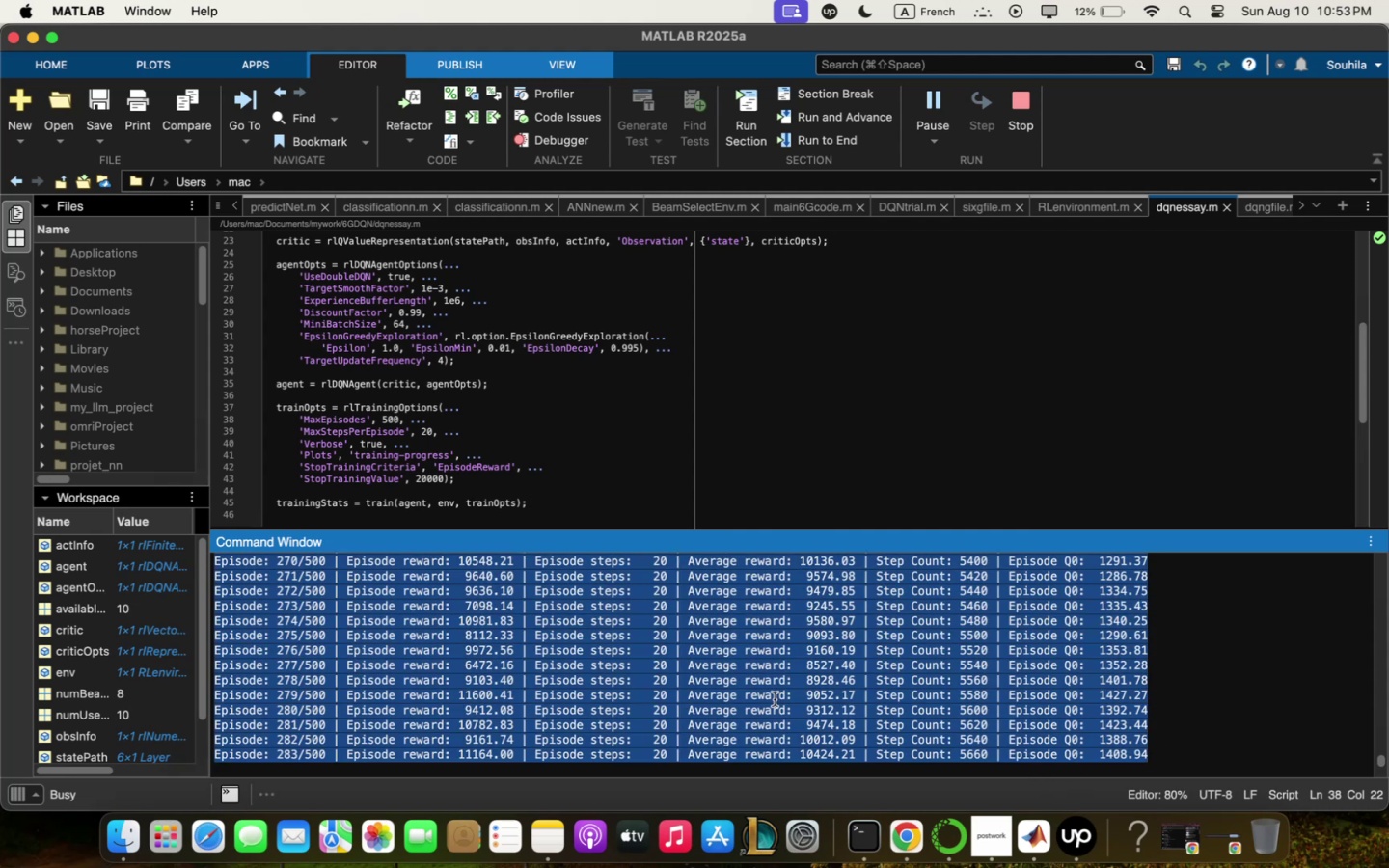 
key(Meta+C)
 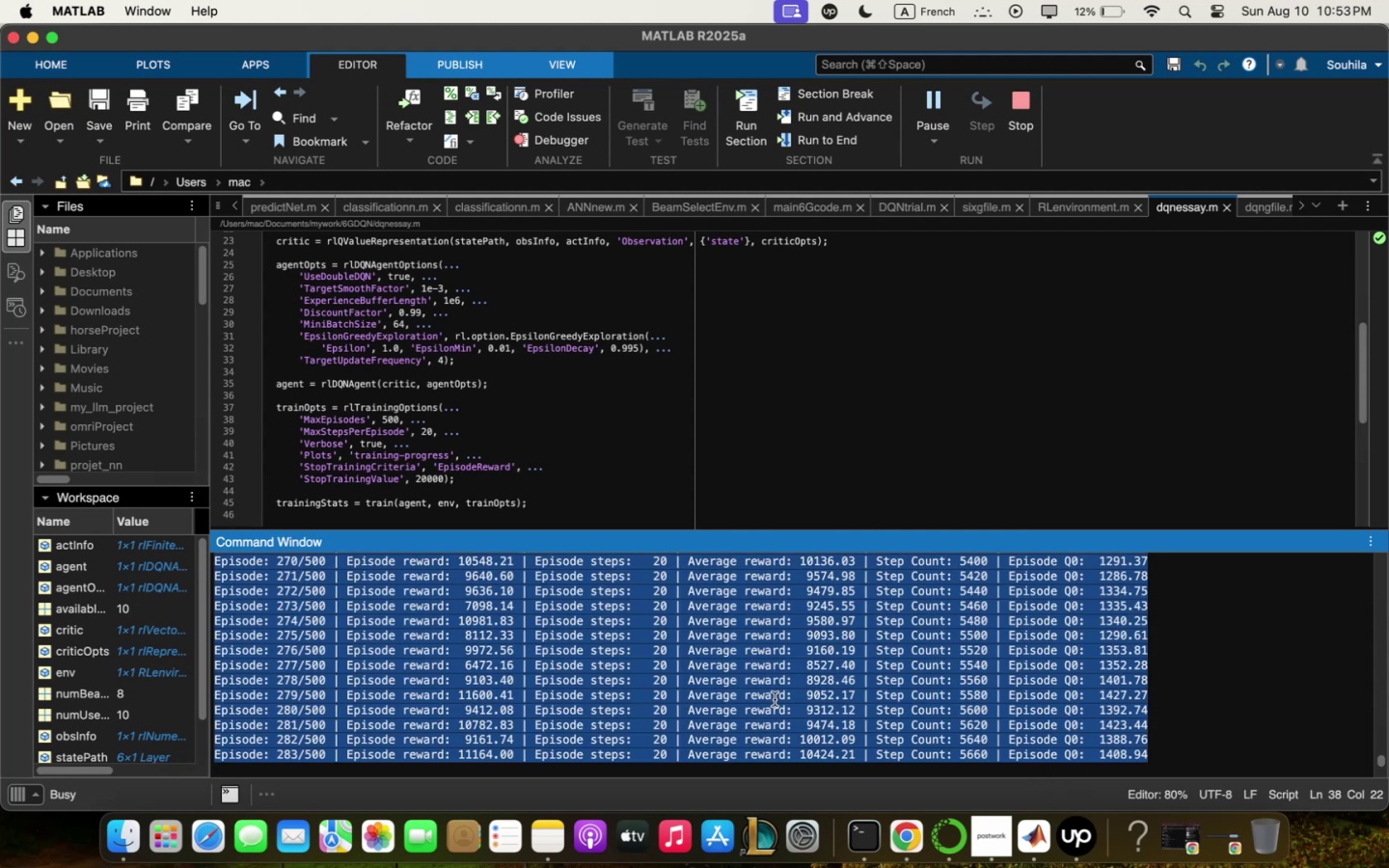 
key(Meta+C)
 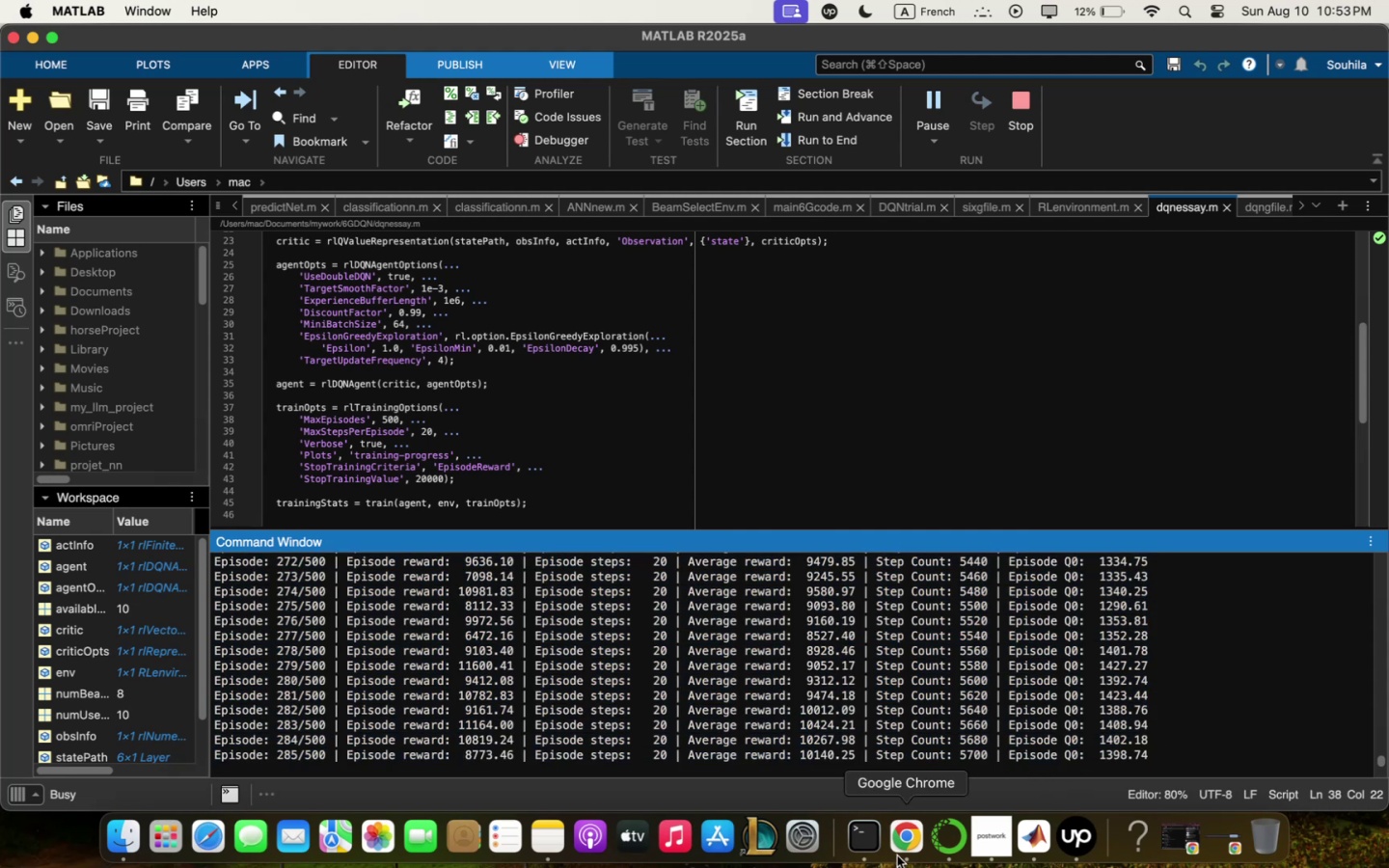 
left_click([898, 855])
 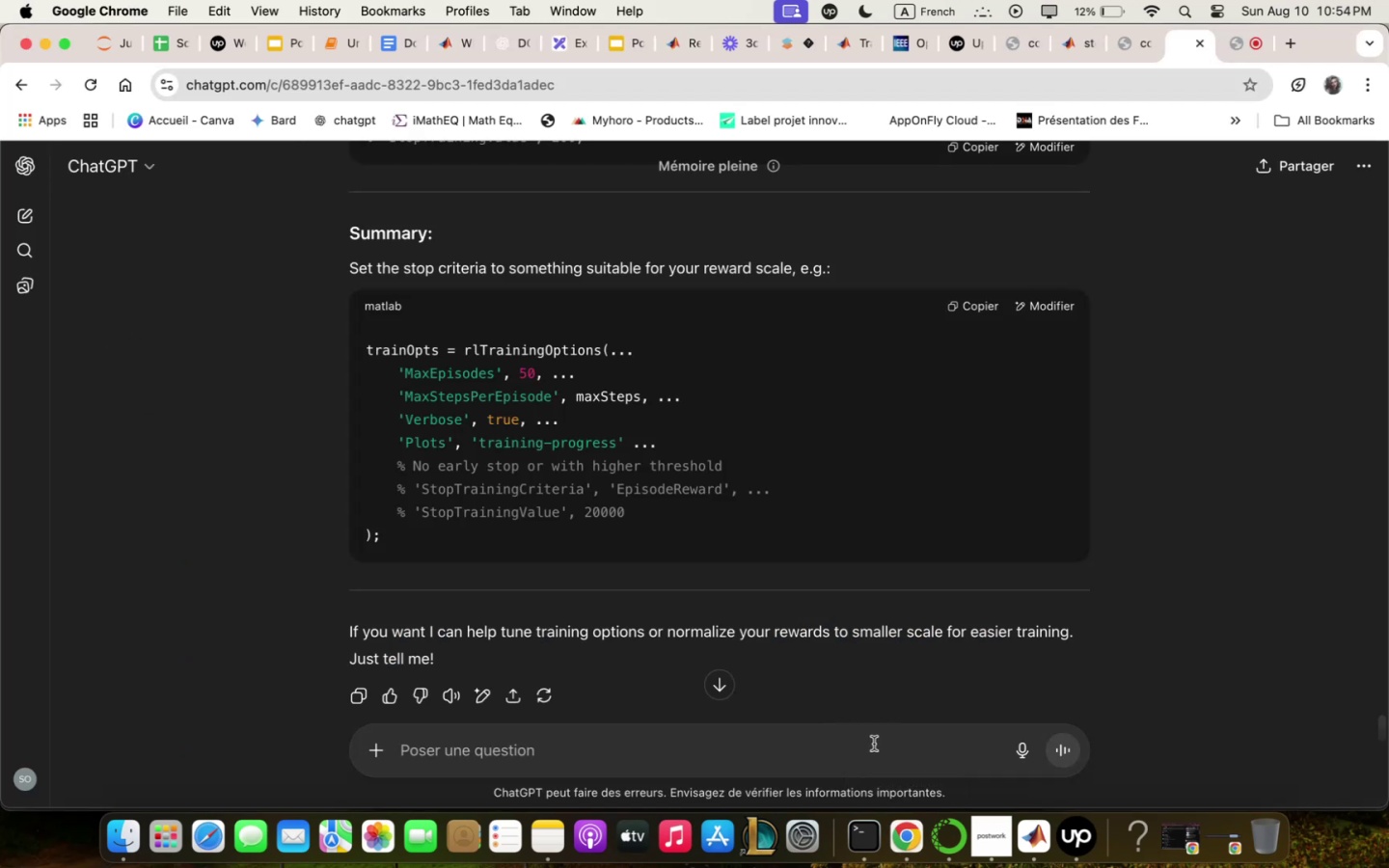 
key(Meta+V)
 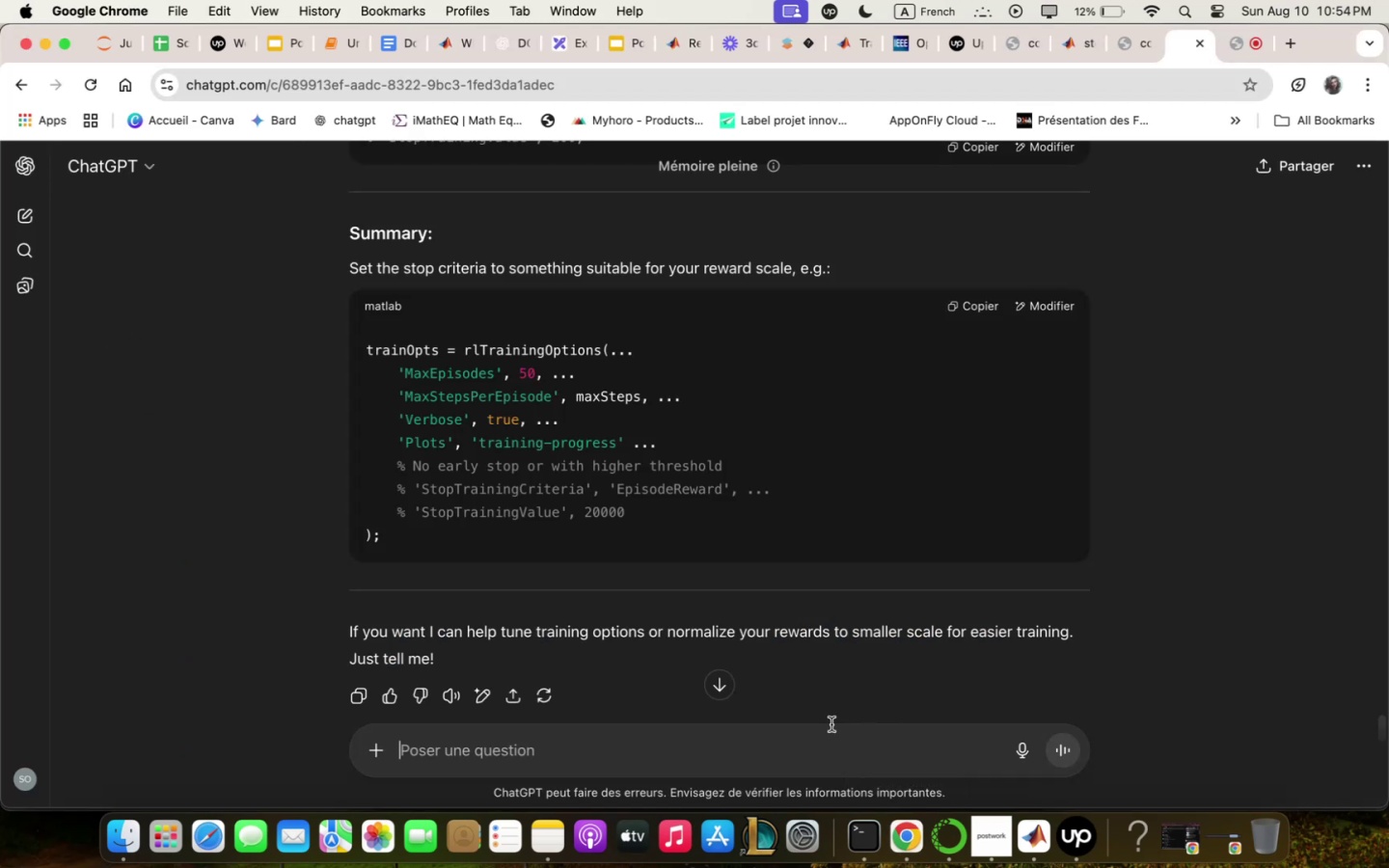 
left_click([830, 739])
 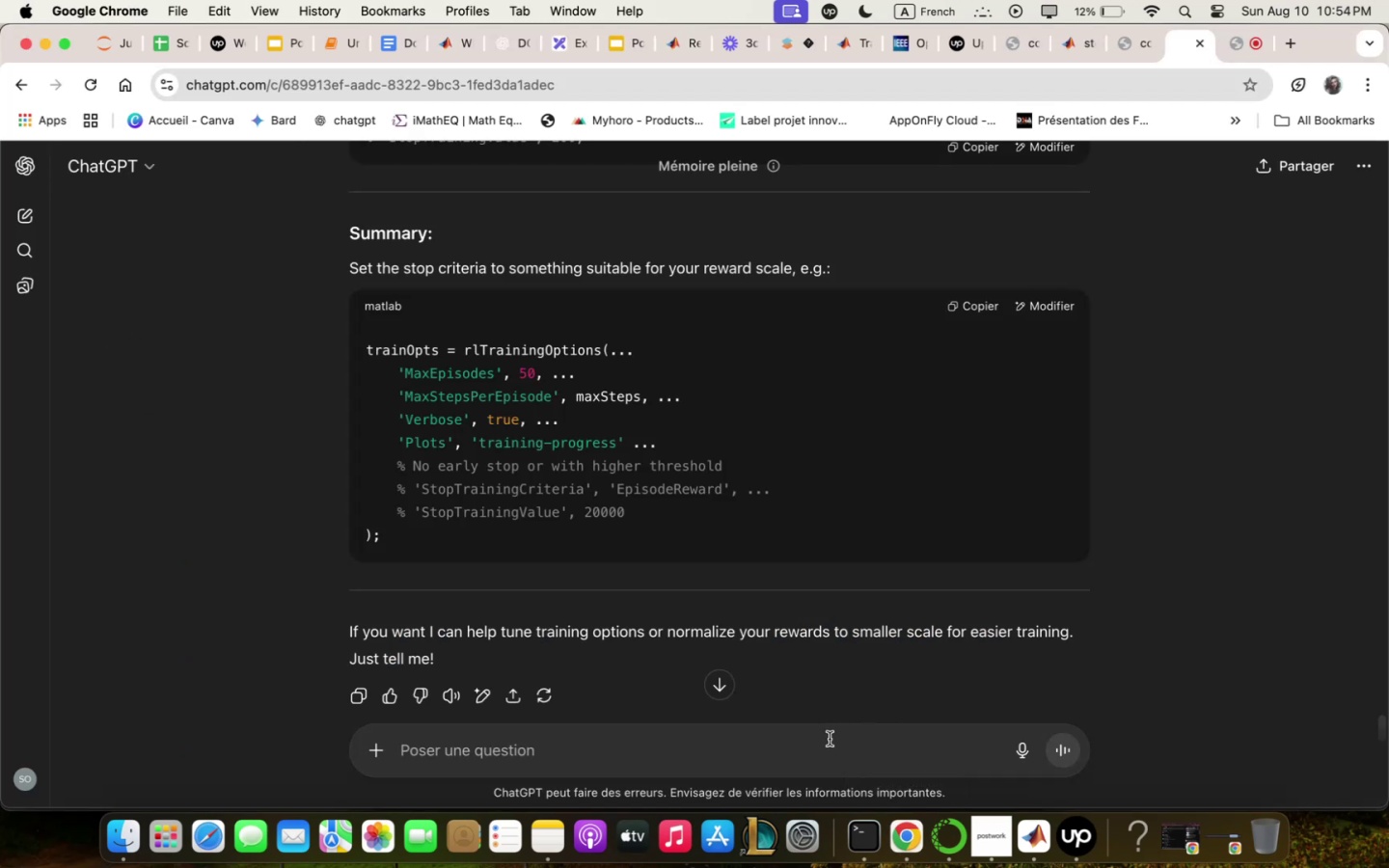 
key(Meta+V)
 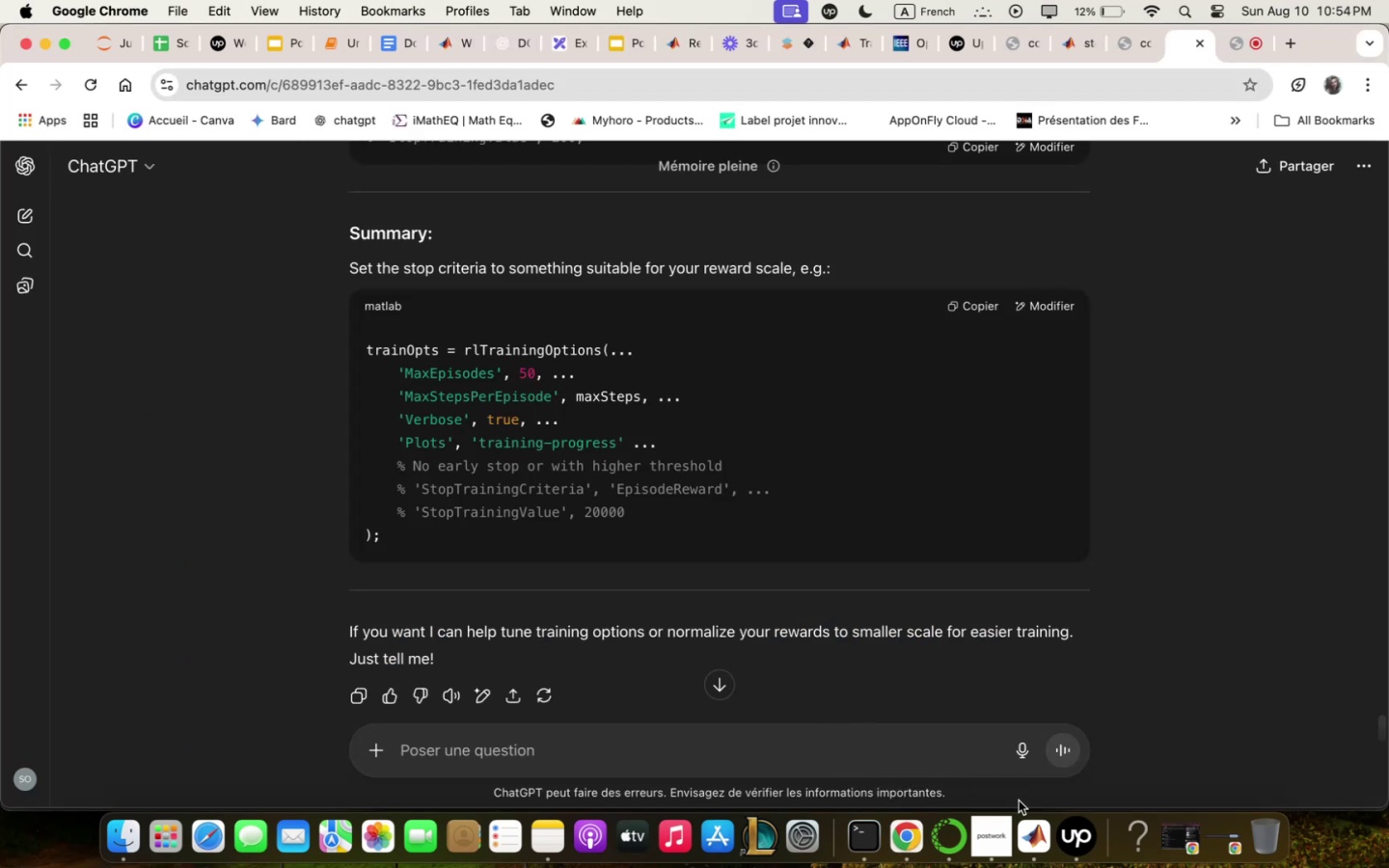 
left_click([1023, 825])
 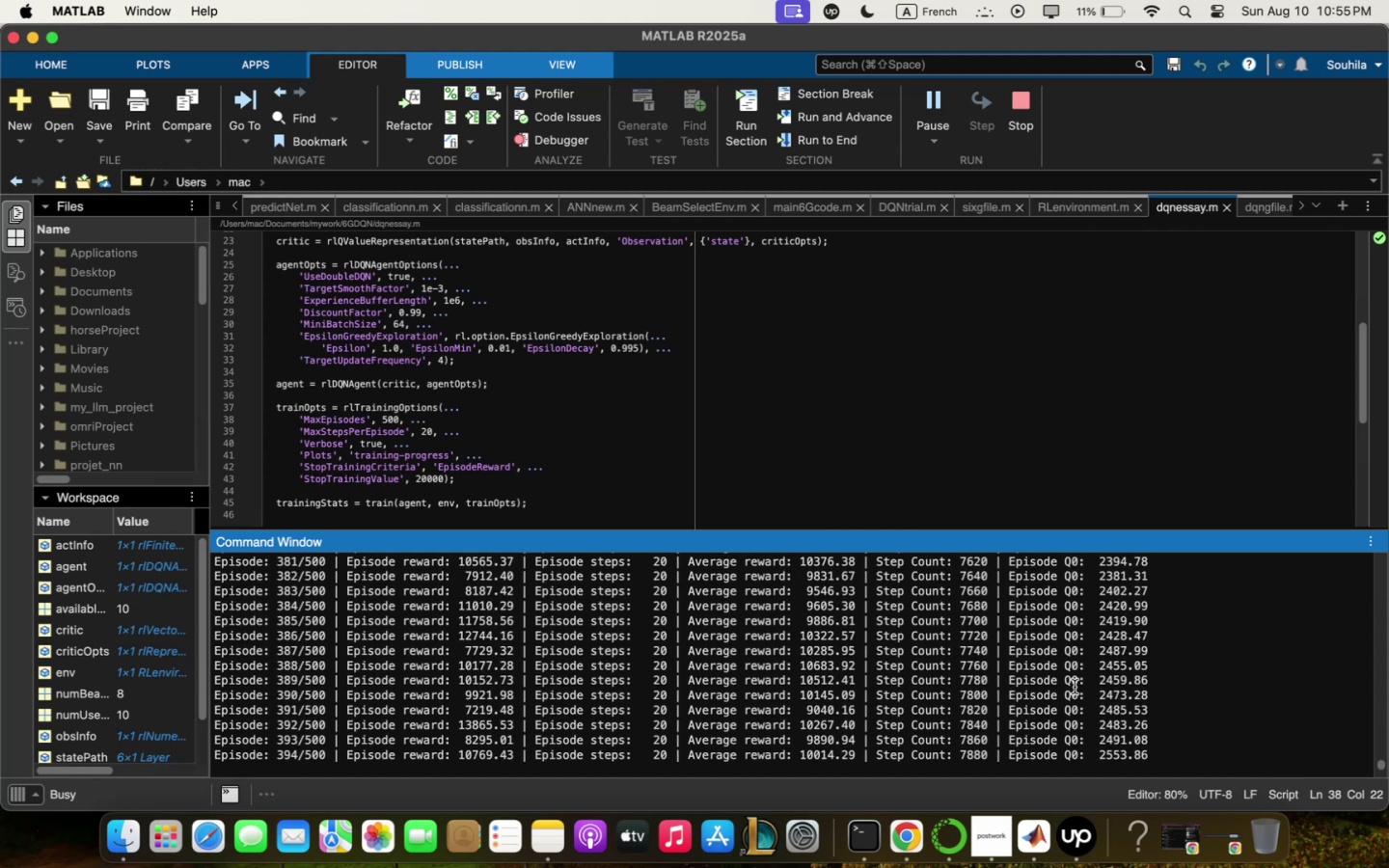 
wait(63.49)
 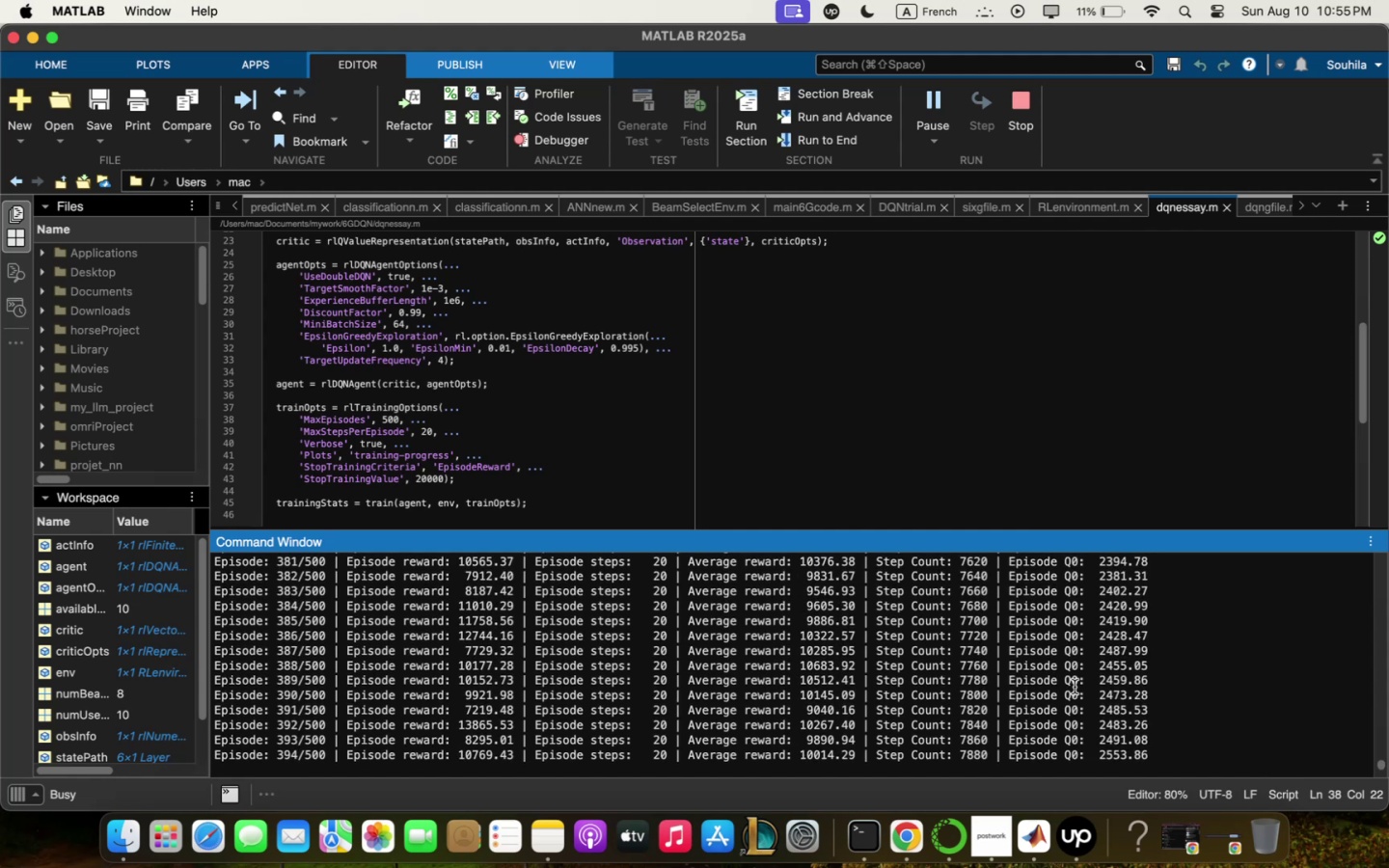 
left_click_drag(start_coordinate=[1156, 43], to_coordinate=[1153, 82])
 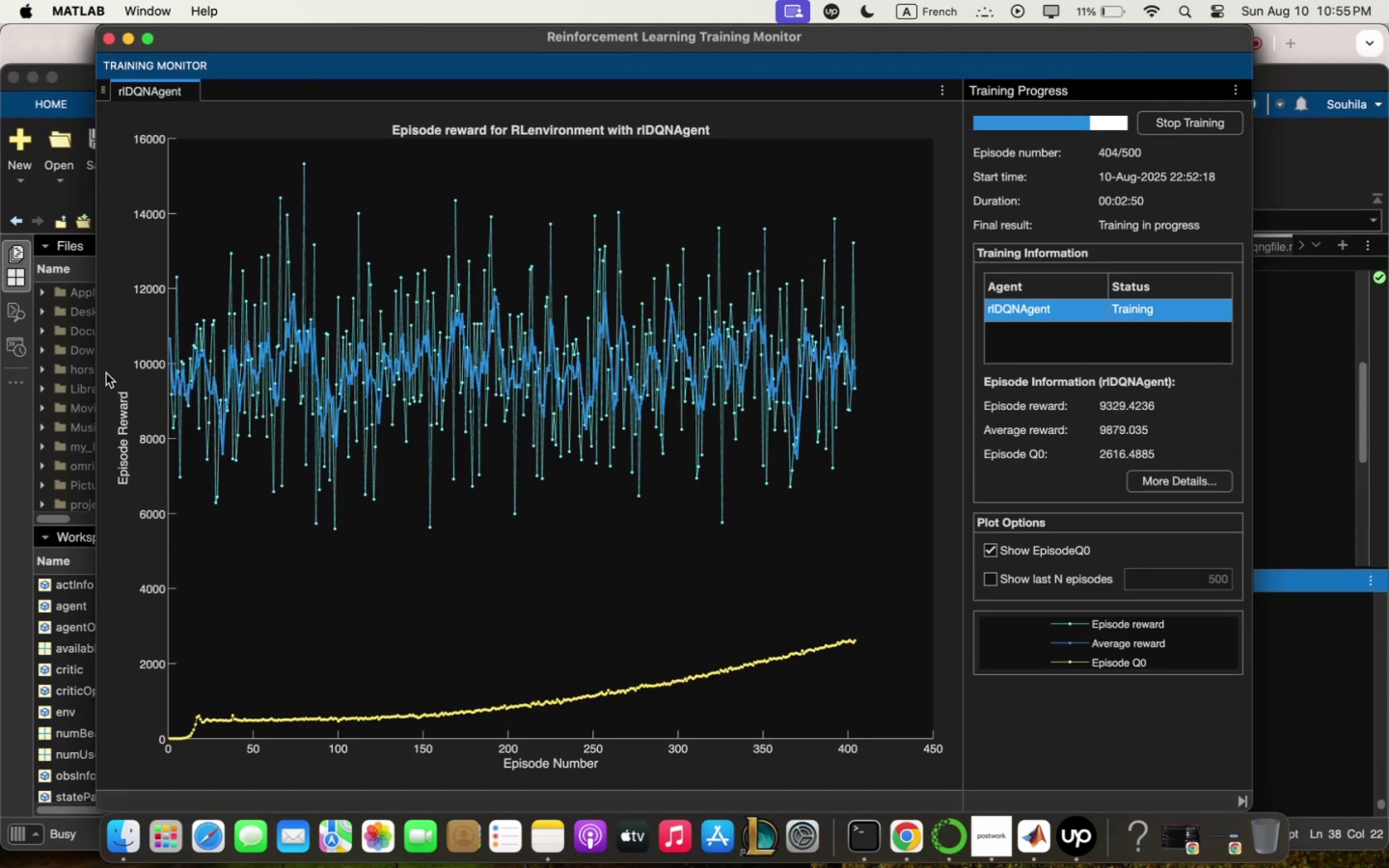 
left_click_drag(start_coordinate=[97, 372], to_coordinate=[474, 438])
 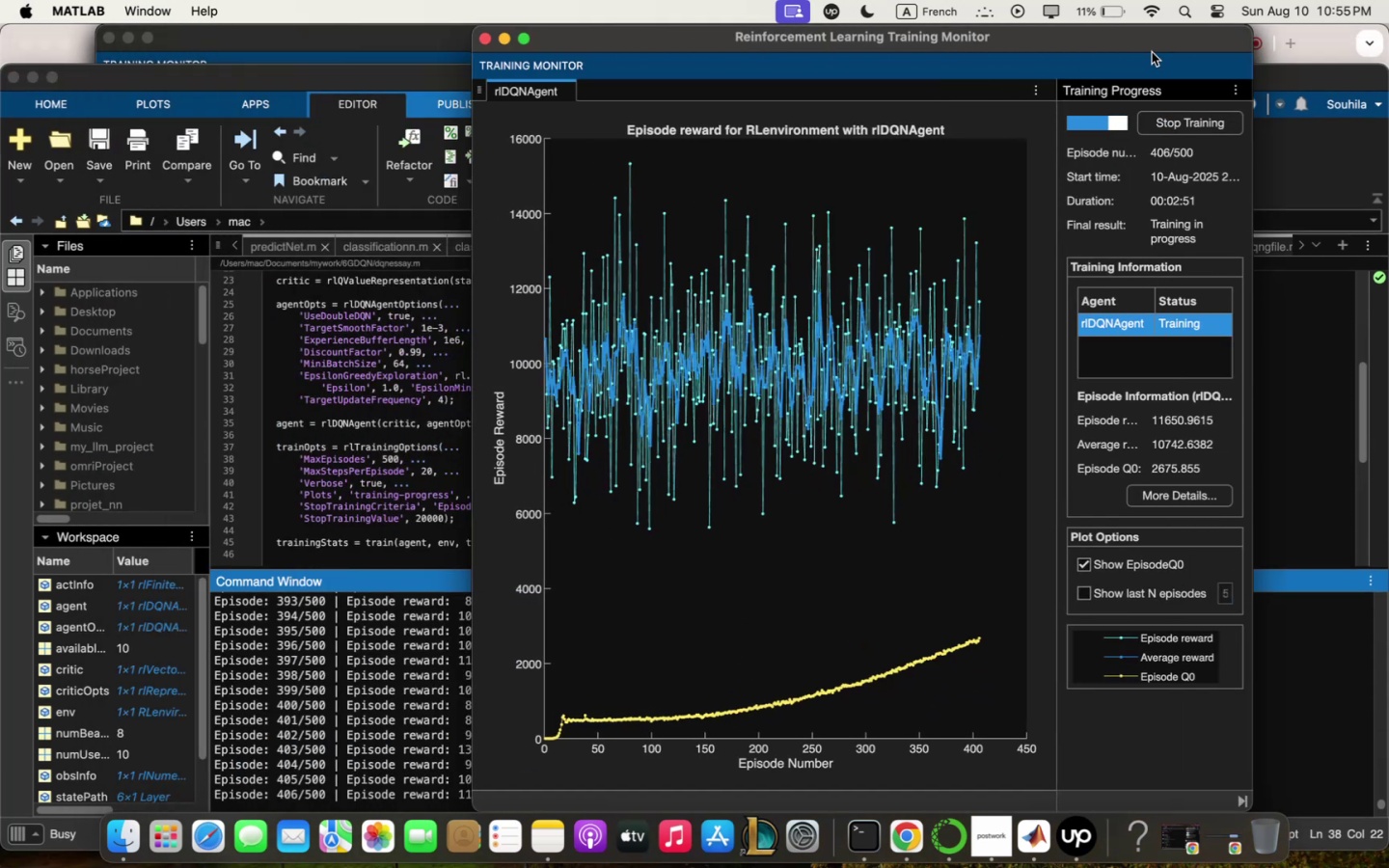 
left_click_drag(start_coordinate=[1151, 47], to_coordinate=[1388, 2])
 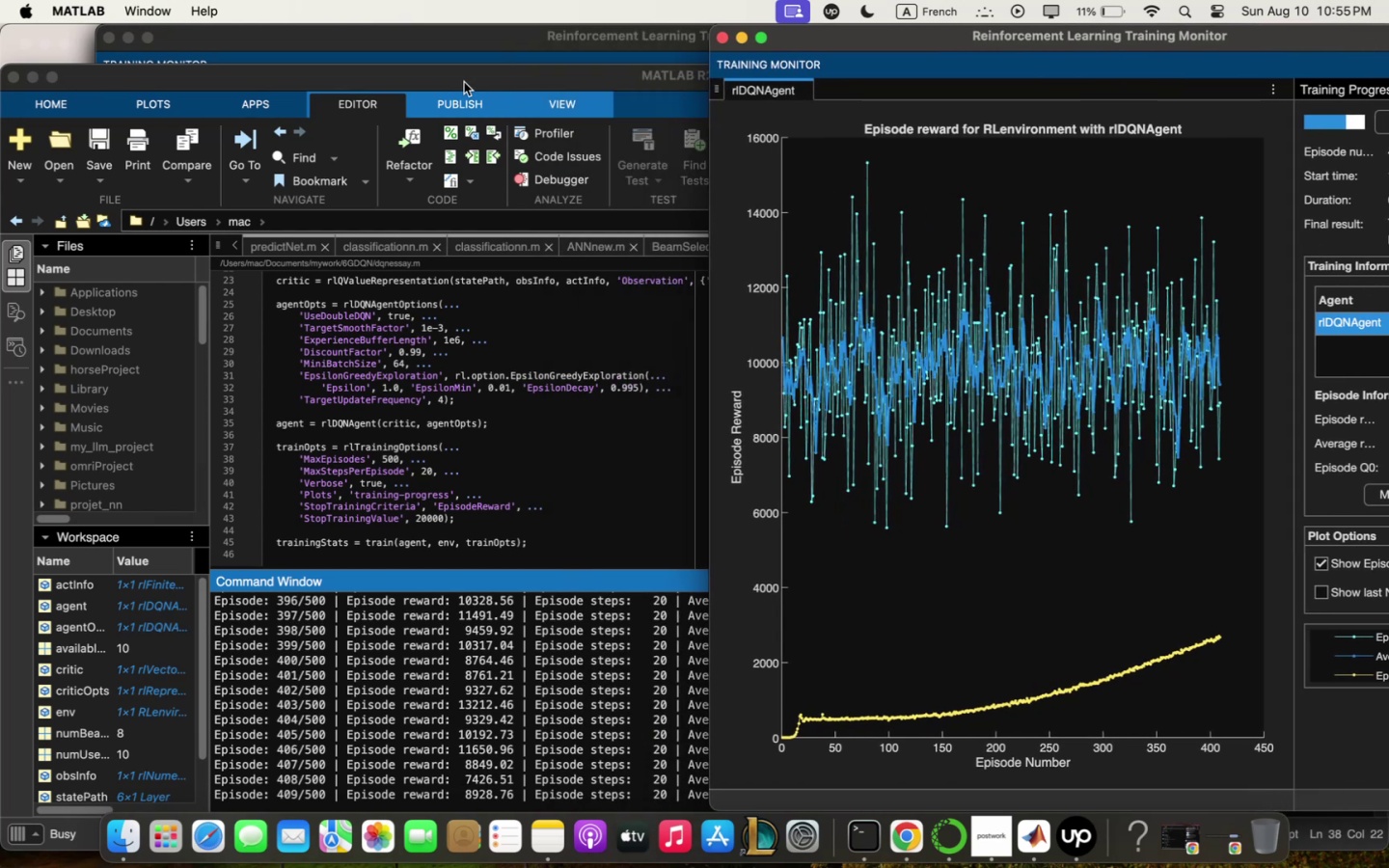 
left_click_drag(start_coordinate=[485, 75], to_coordinate=[432, 25])
 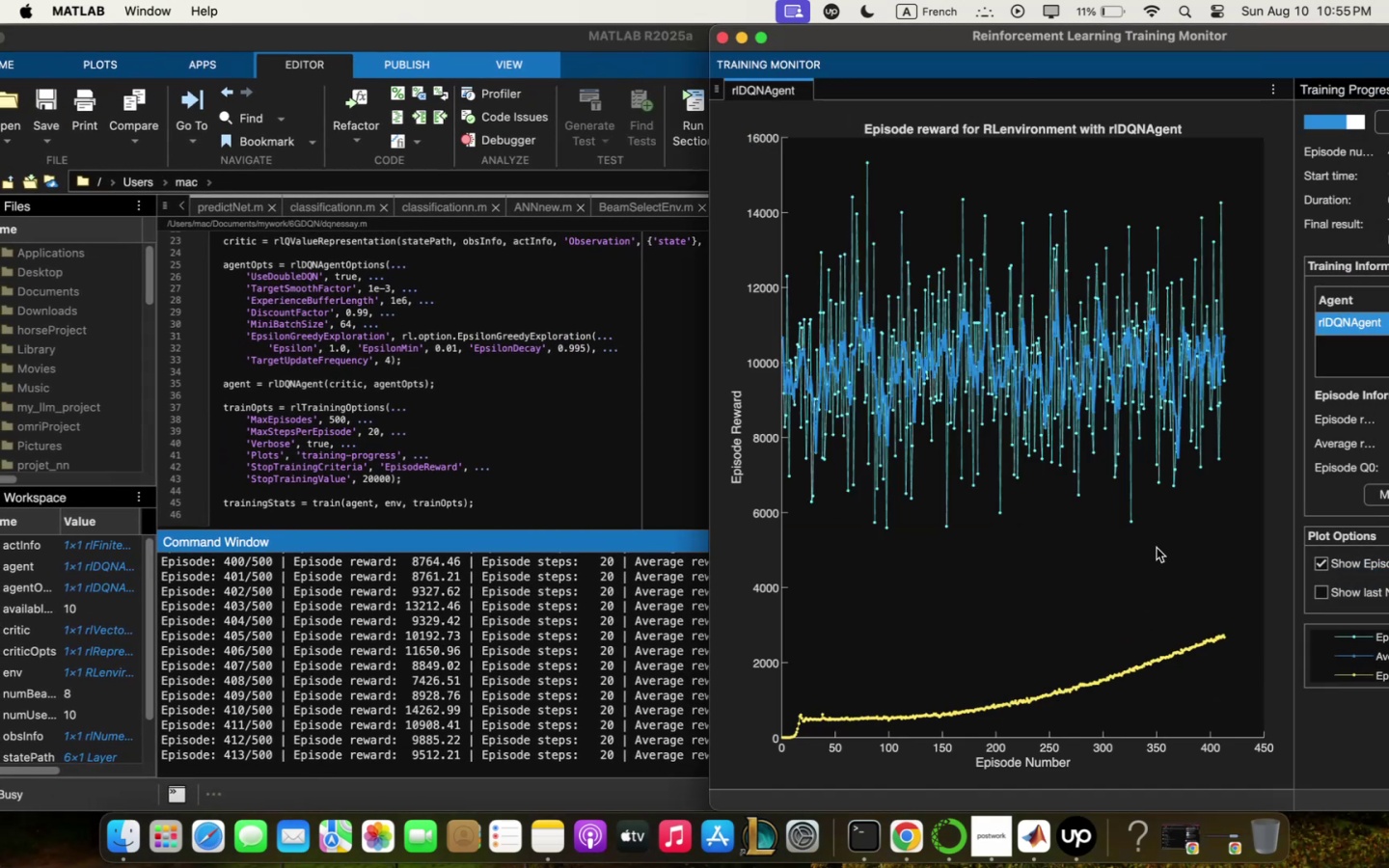 
left_click_drag(start_coordinate=[1353, 42], to_coordinate=[1236, 39])
 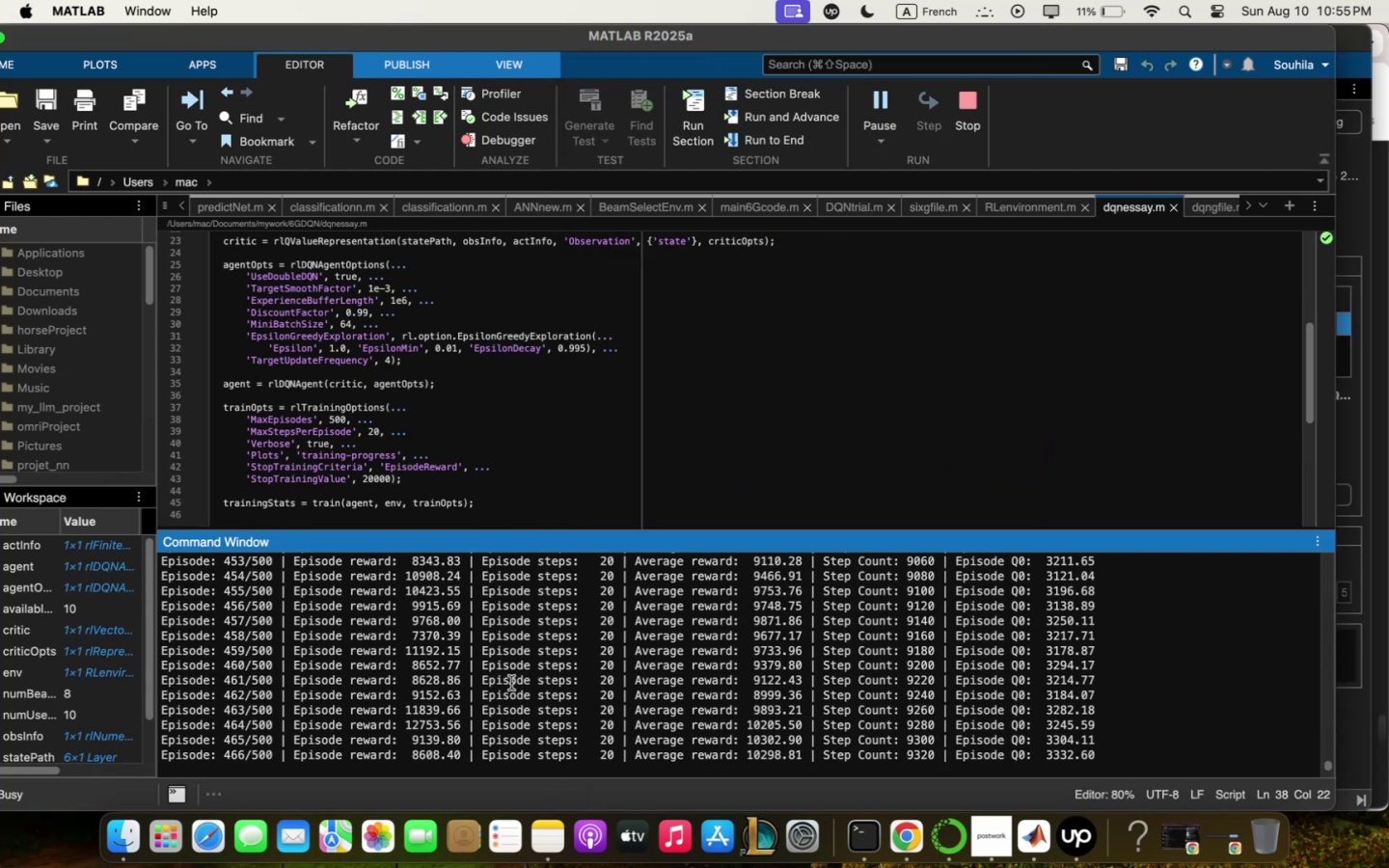 
wait(33.75)
 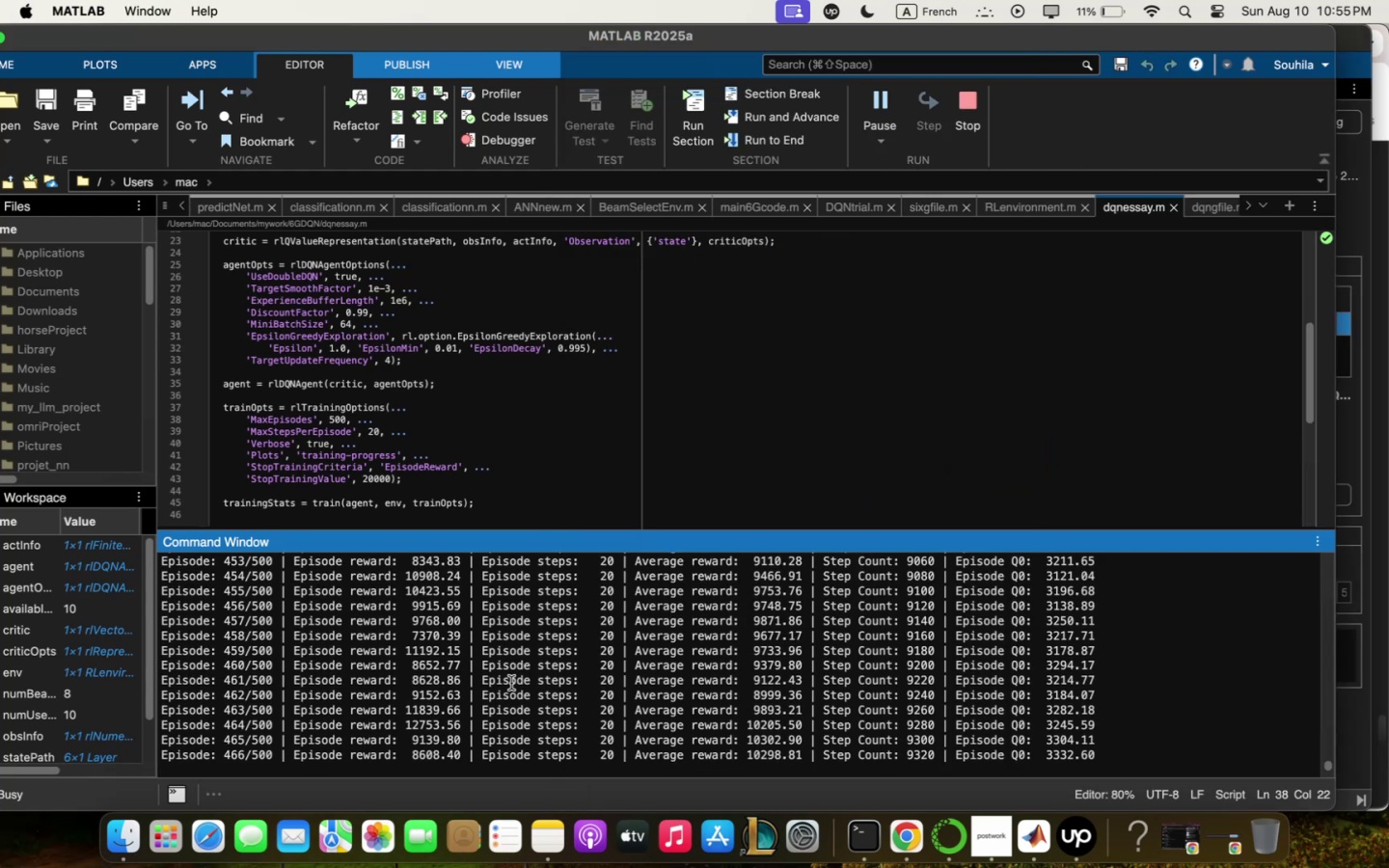 
left_click([1358, 448])
 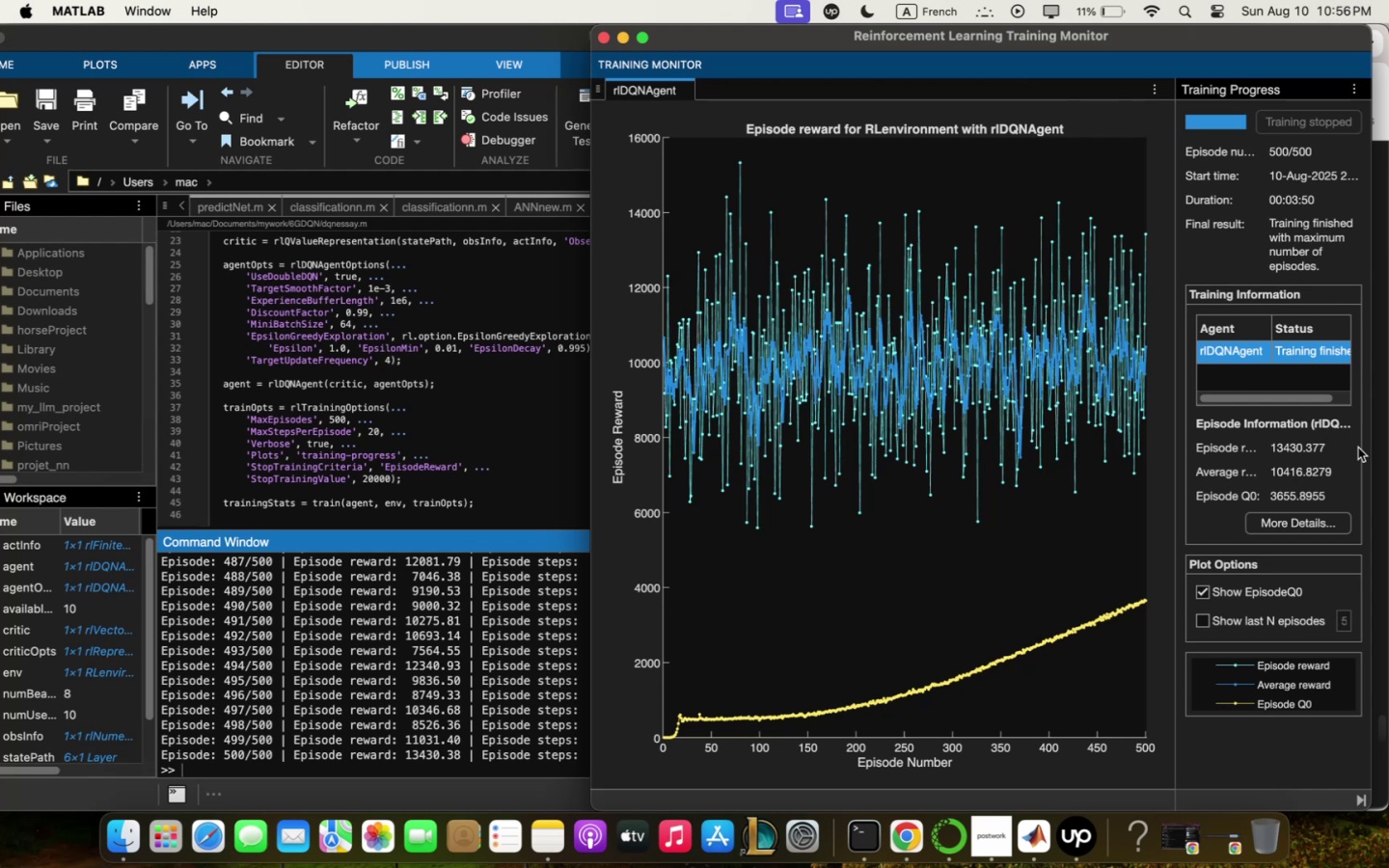 
wait(27.44)
 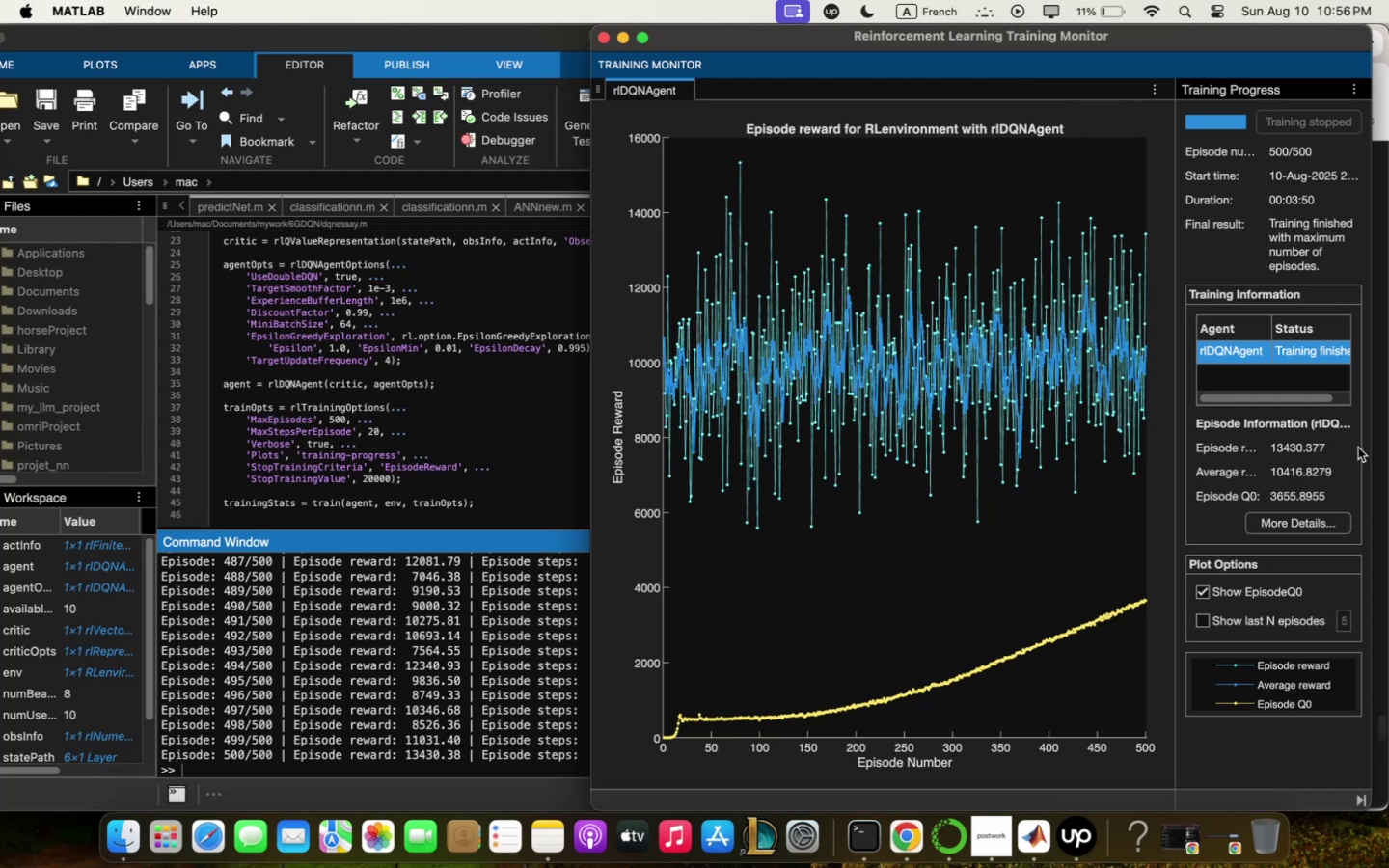 
left_click([1364, 460])
 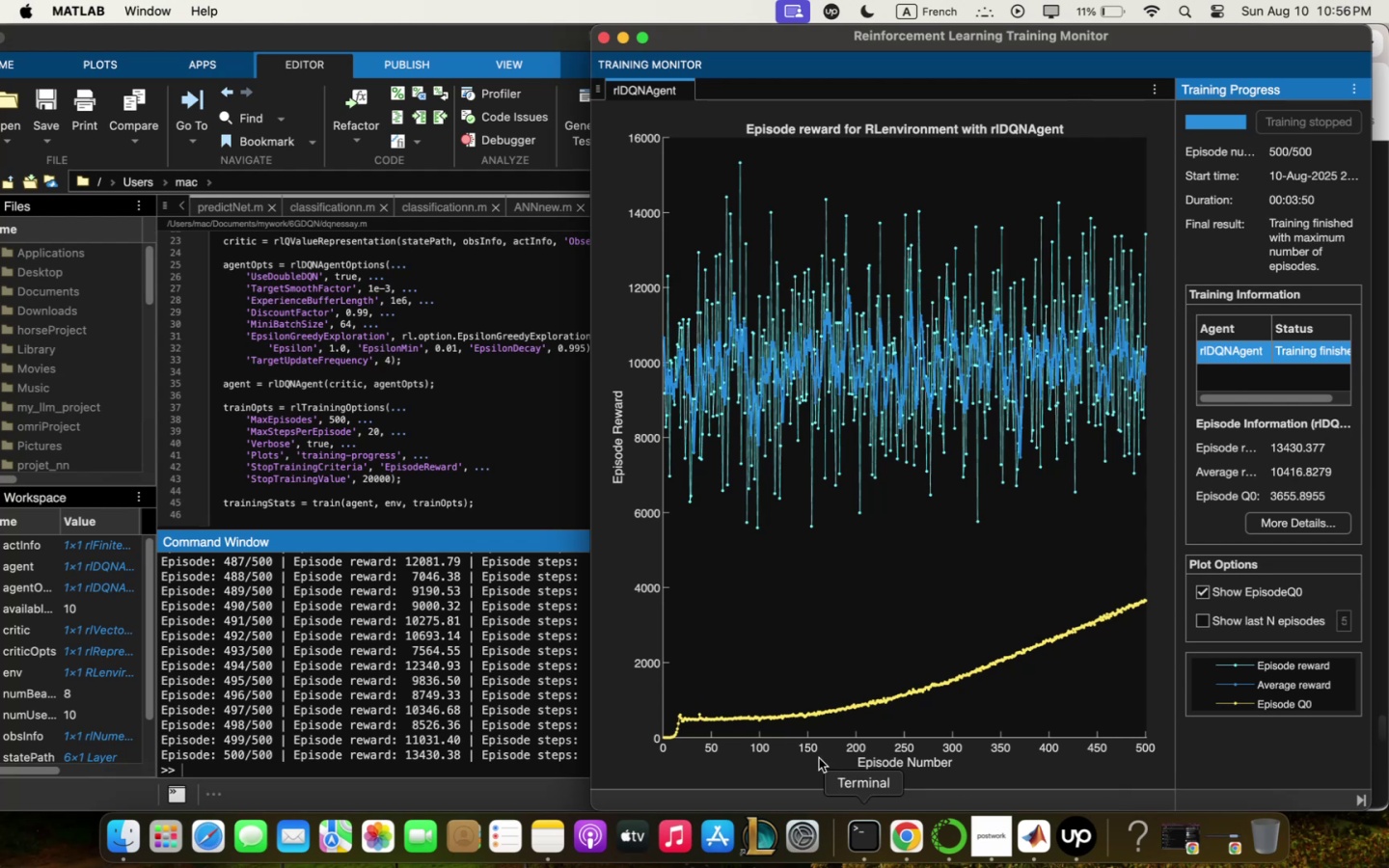 
wait(18.4)
 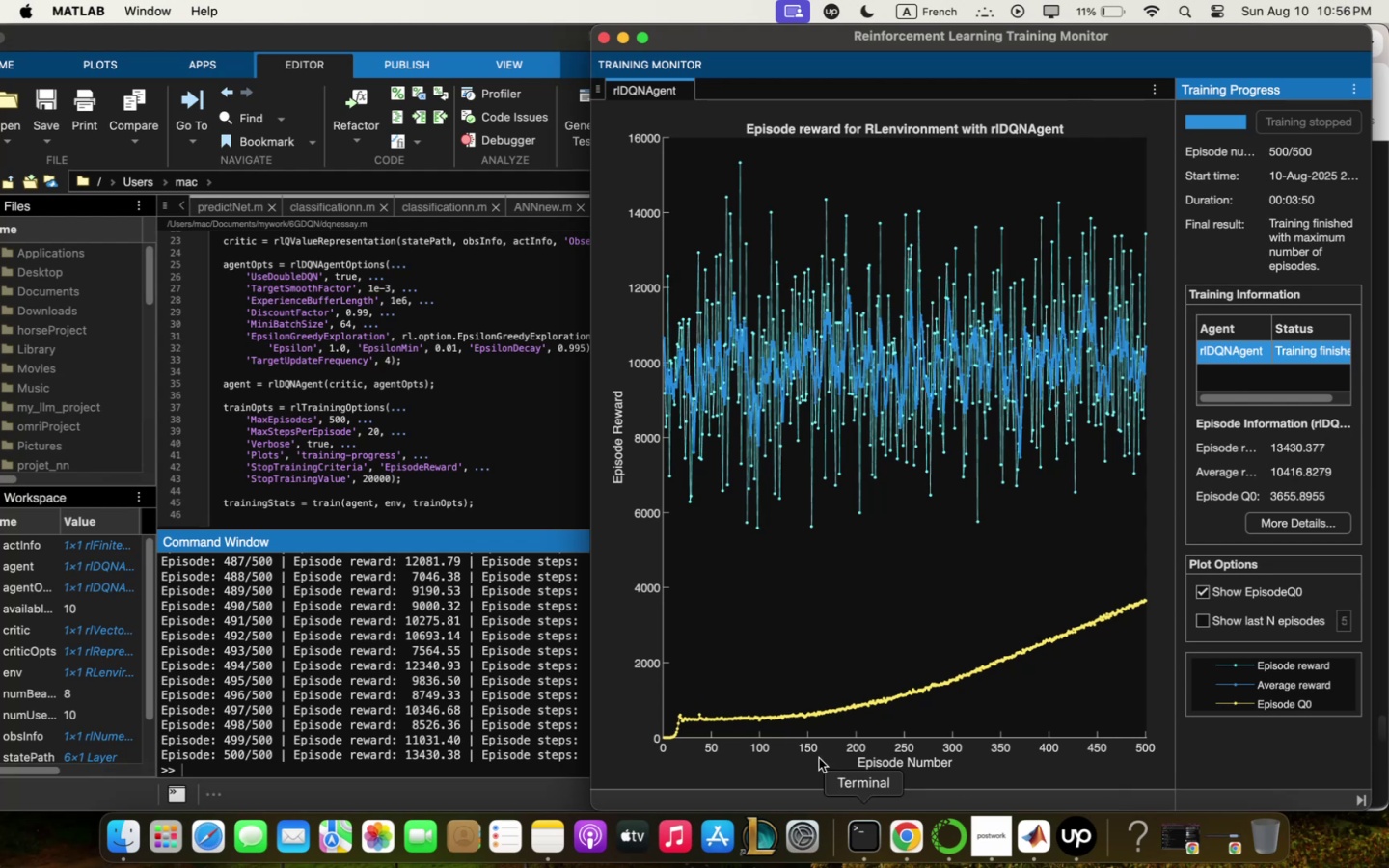 
left_click_drag(start_coordinate=[293, 35], to_coordinate=[338, 10])
 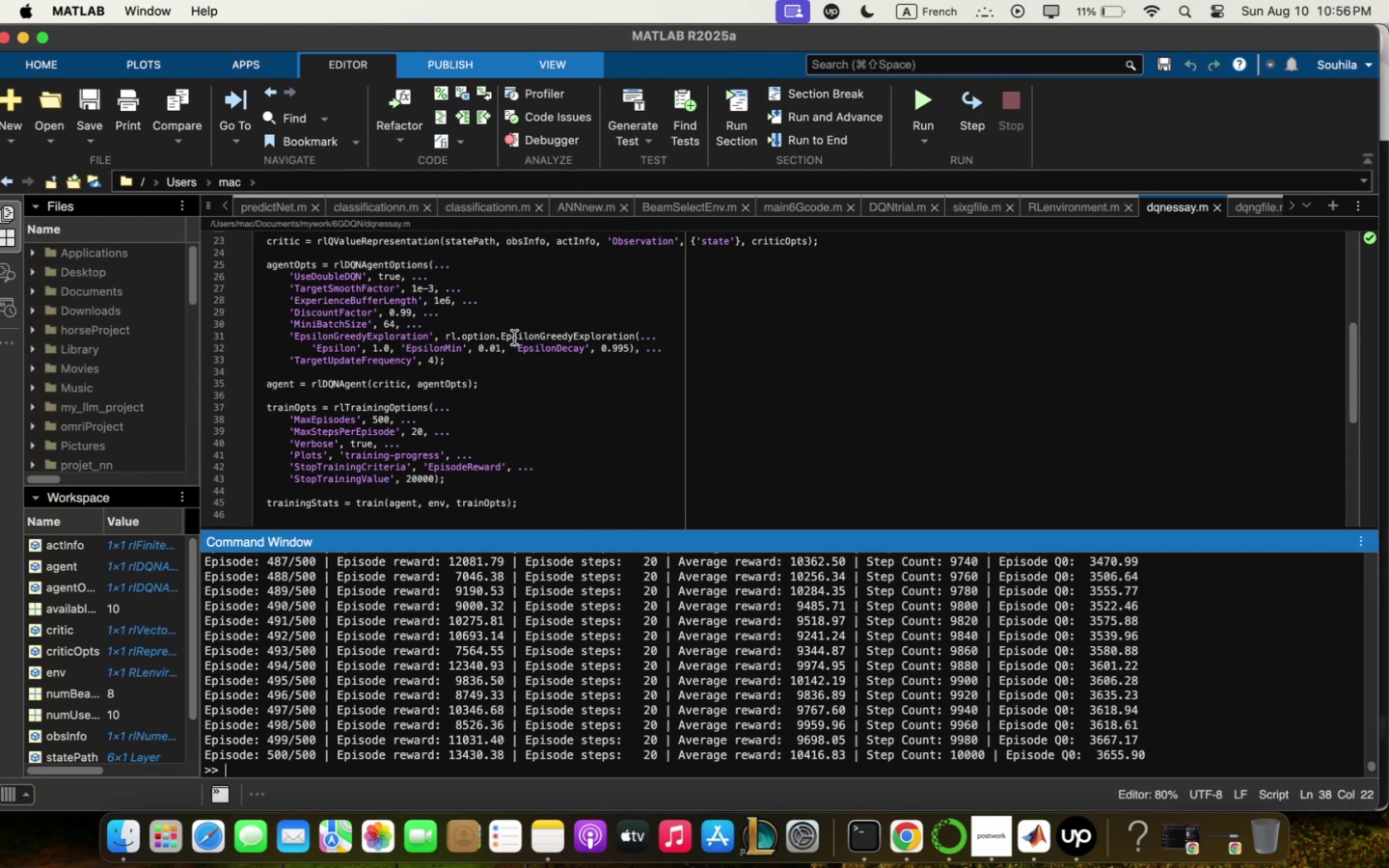 
key(Meta+CommandLeft)
 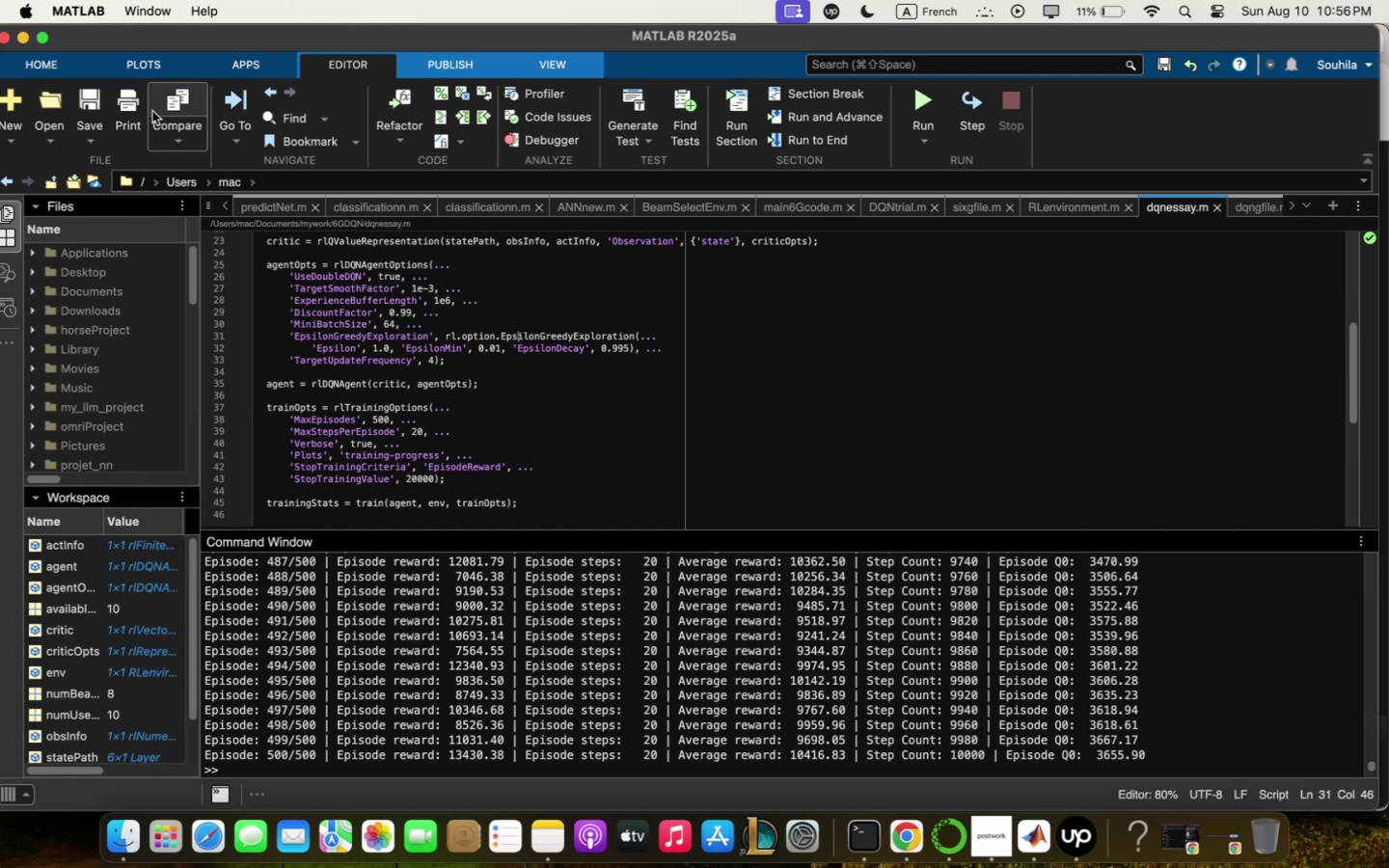 
left_click([91, 95])
 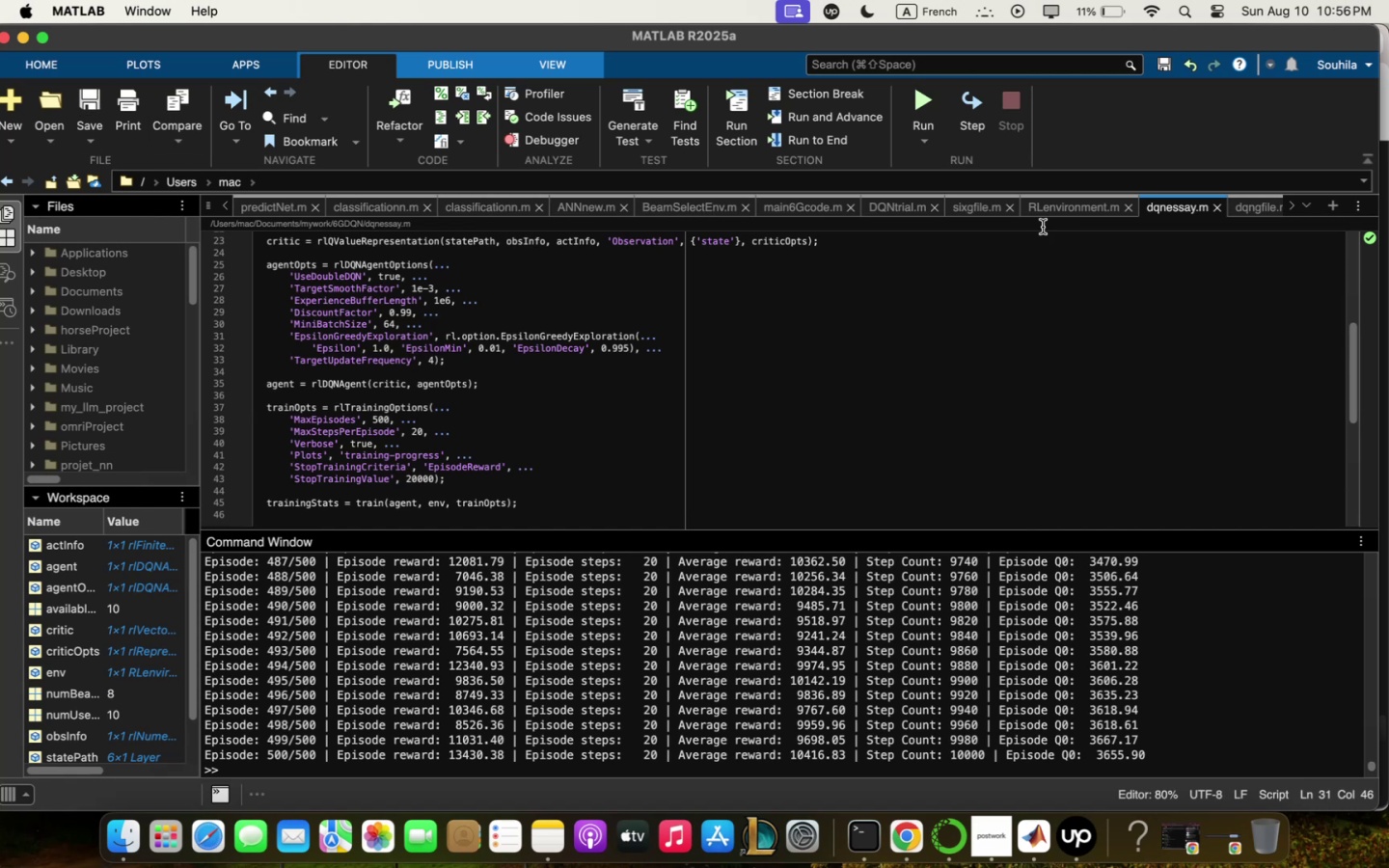 
left_click([1069, 215])
 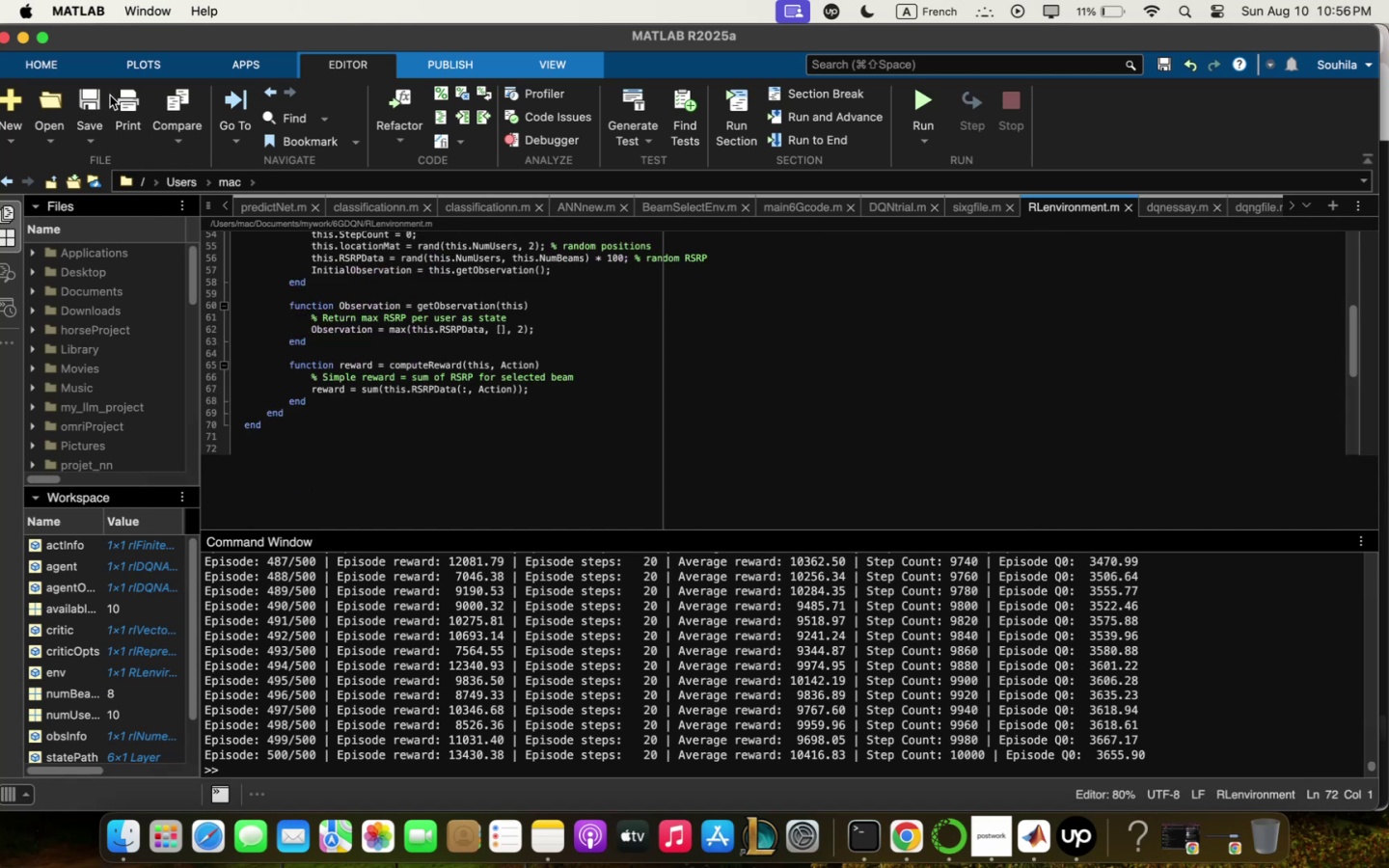 
left_click([94, 95])
 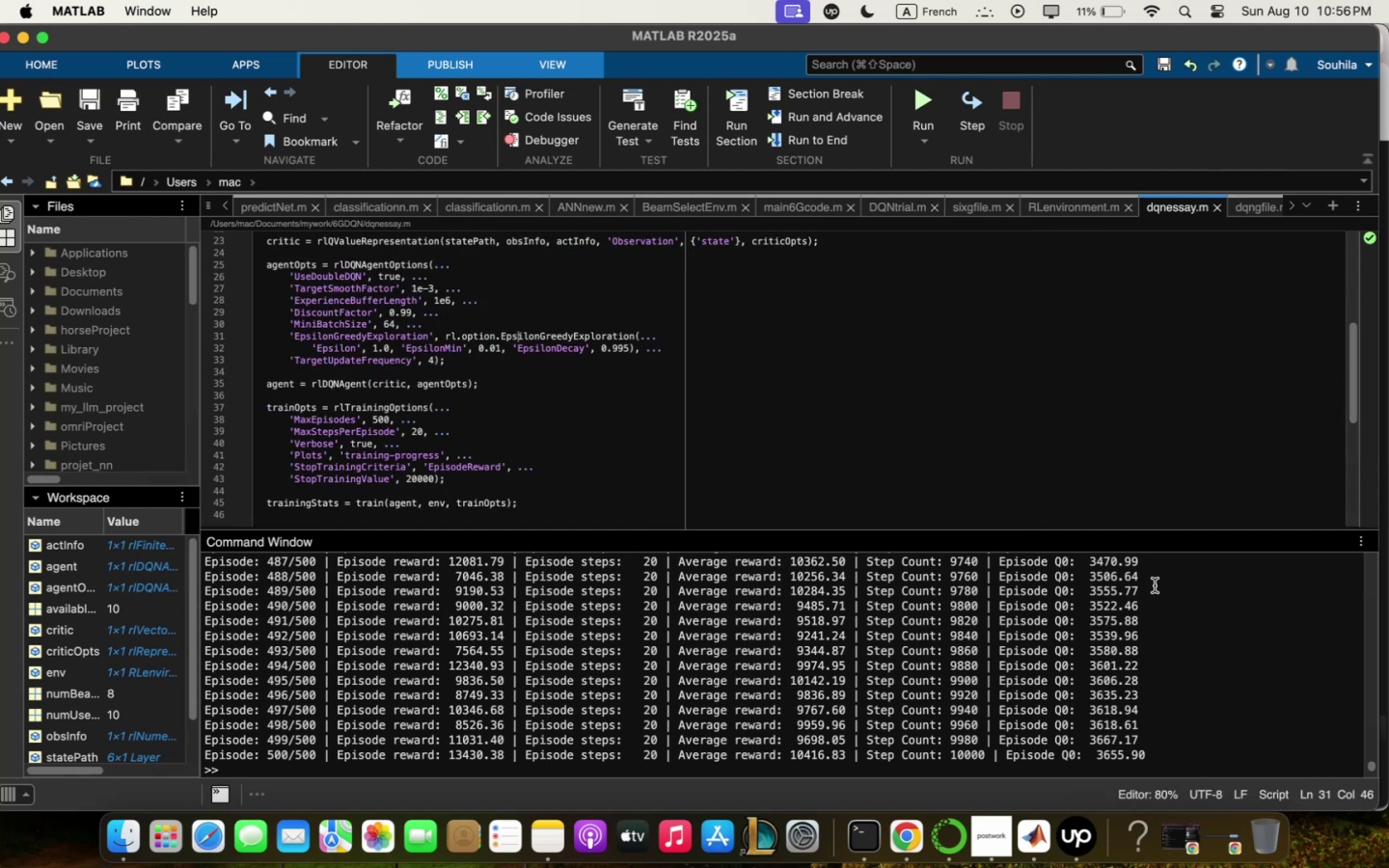 
key(Meta+Q)
 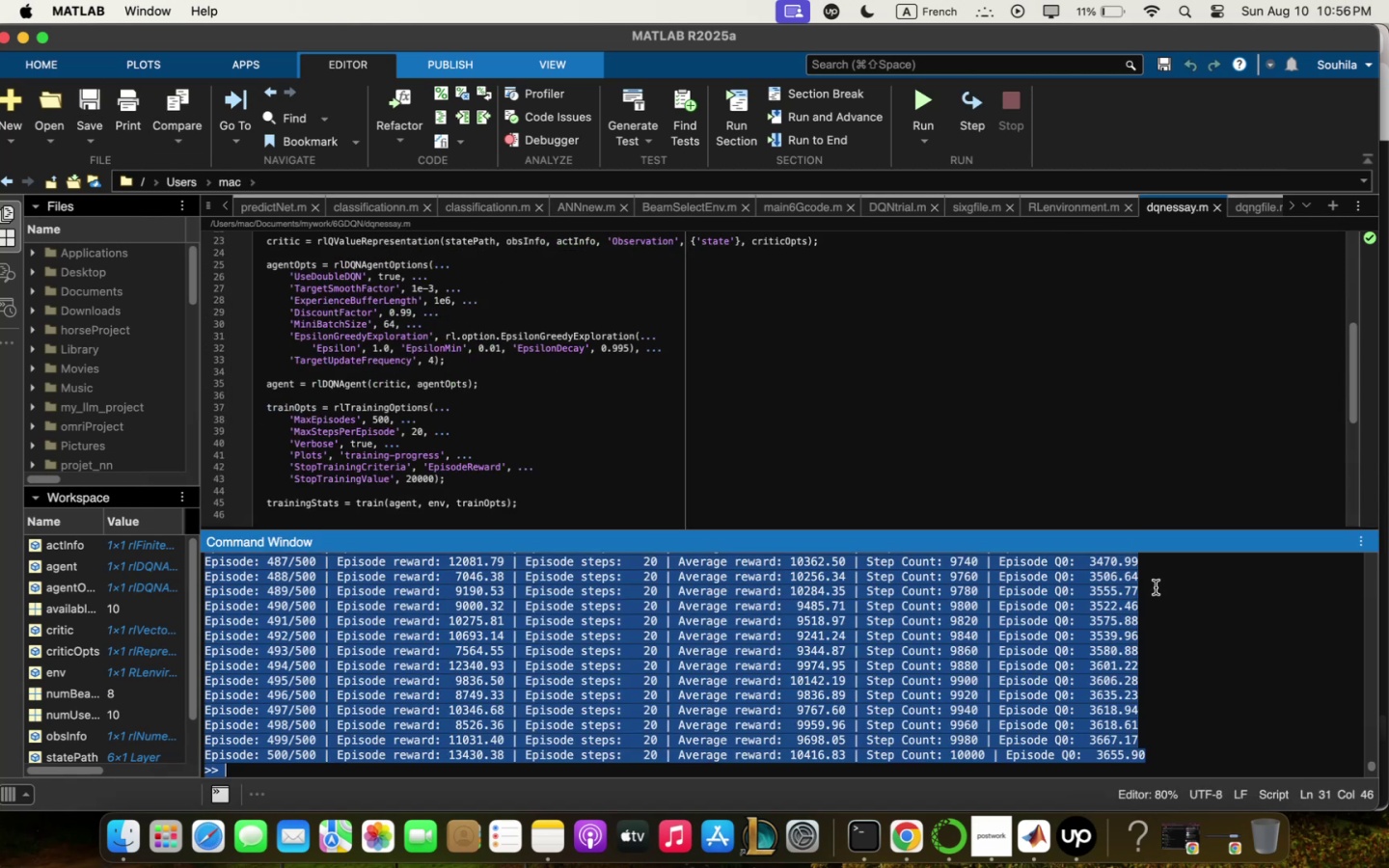 
key(Meta+C)
 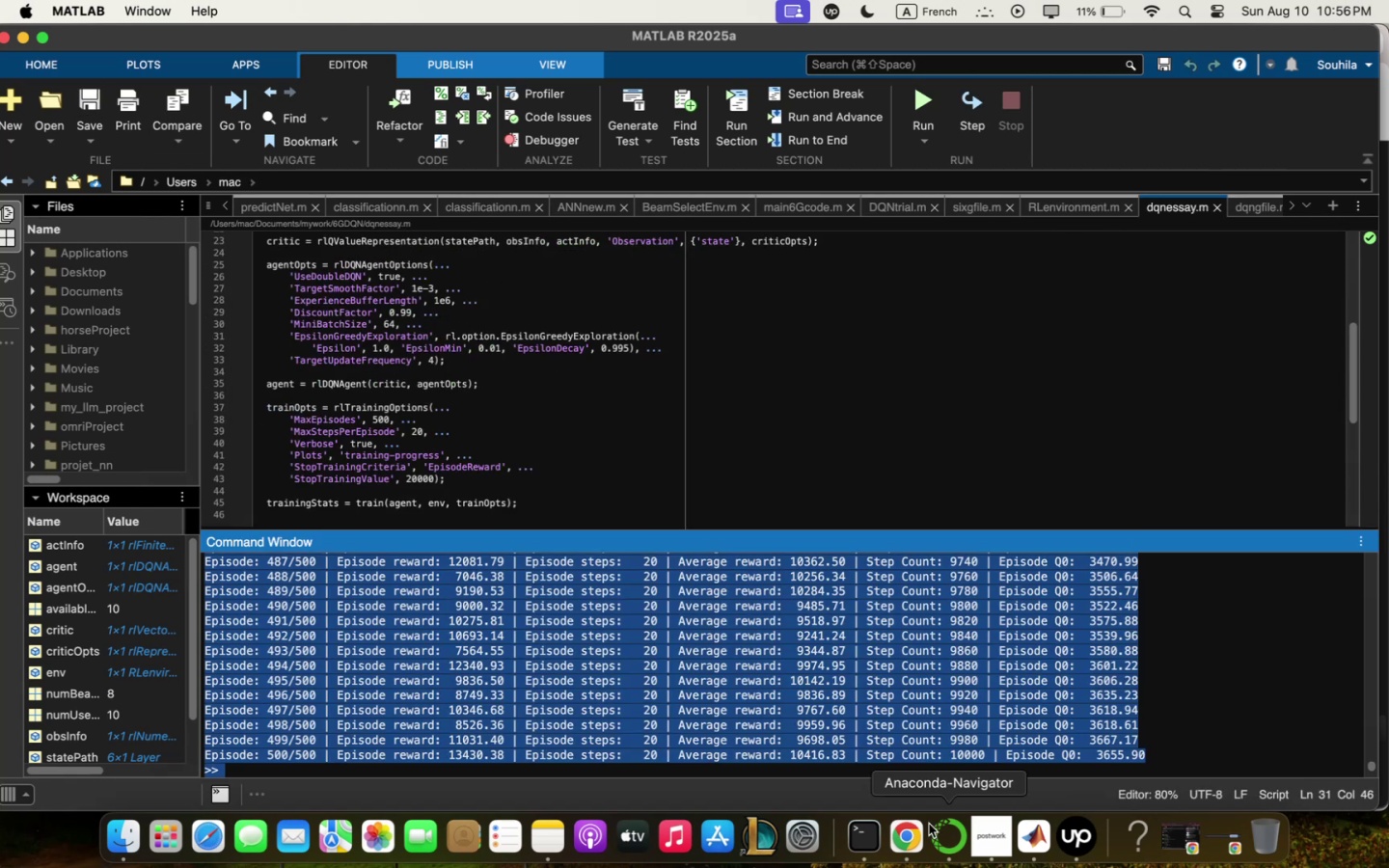 
left_click([921, 832])
 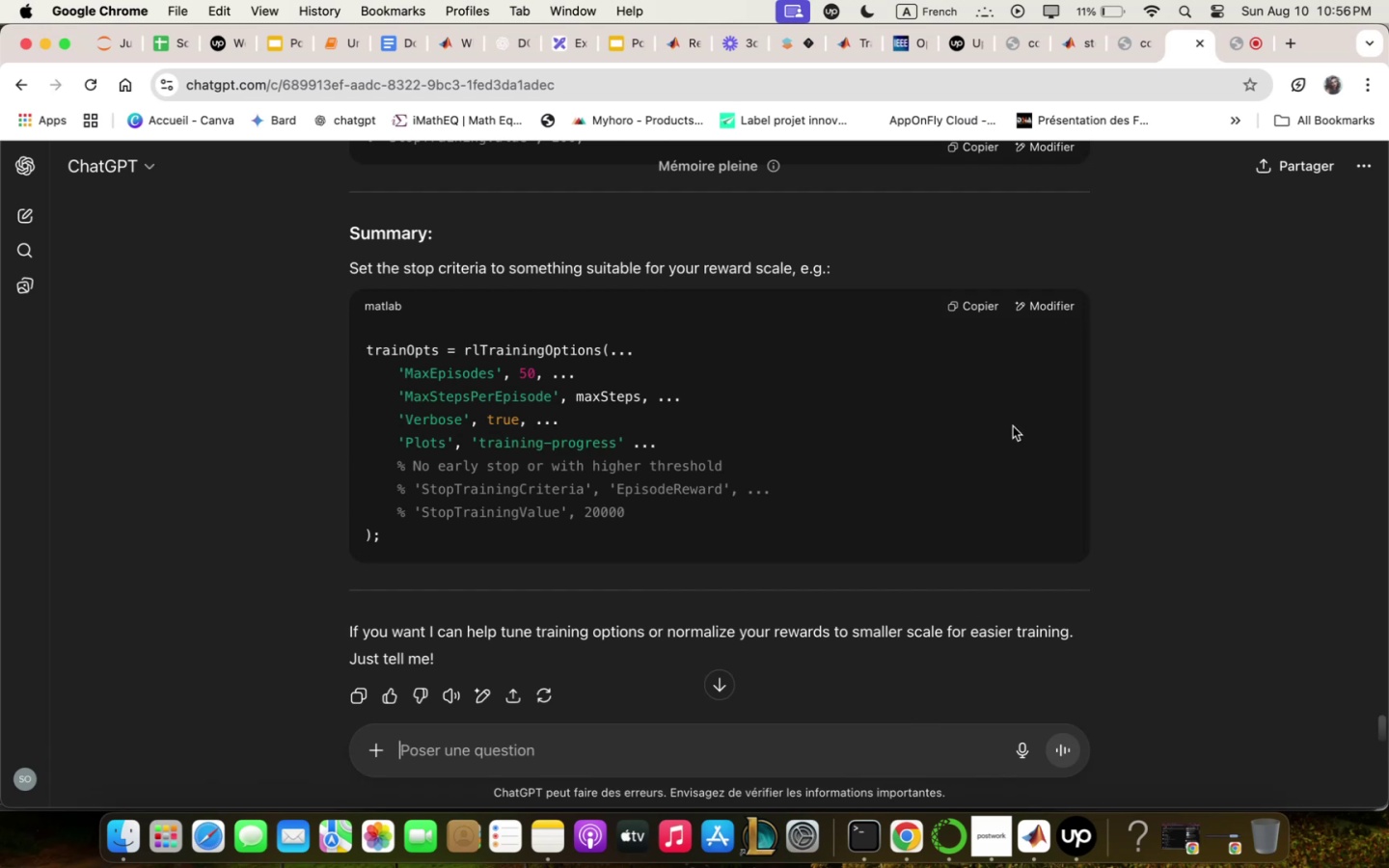 
wait(5.93)
 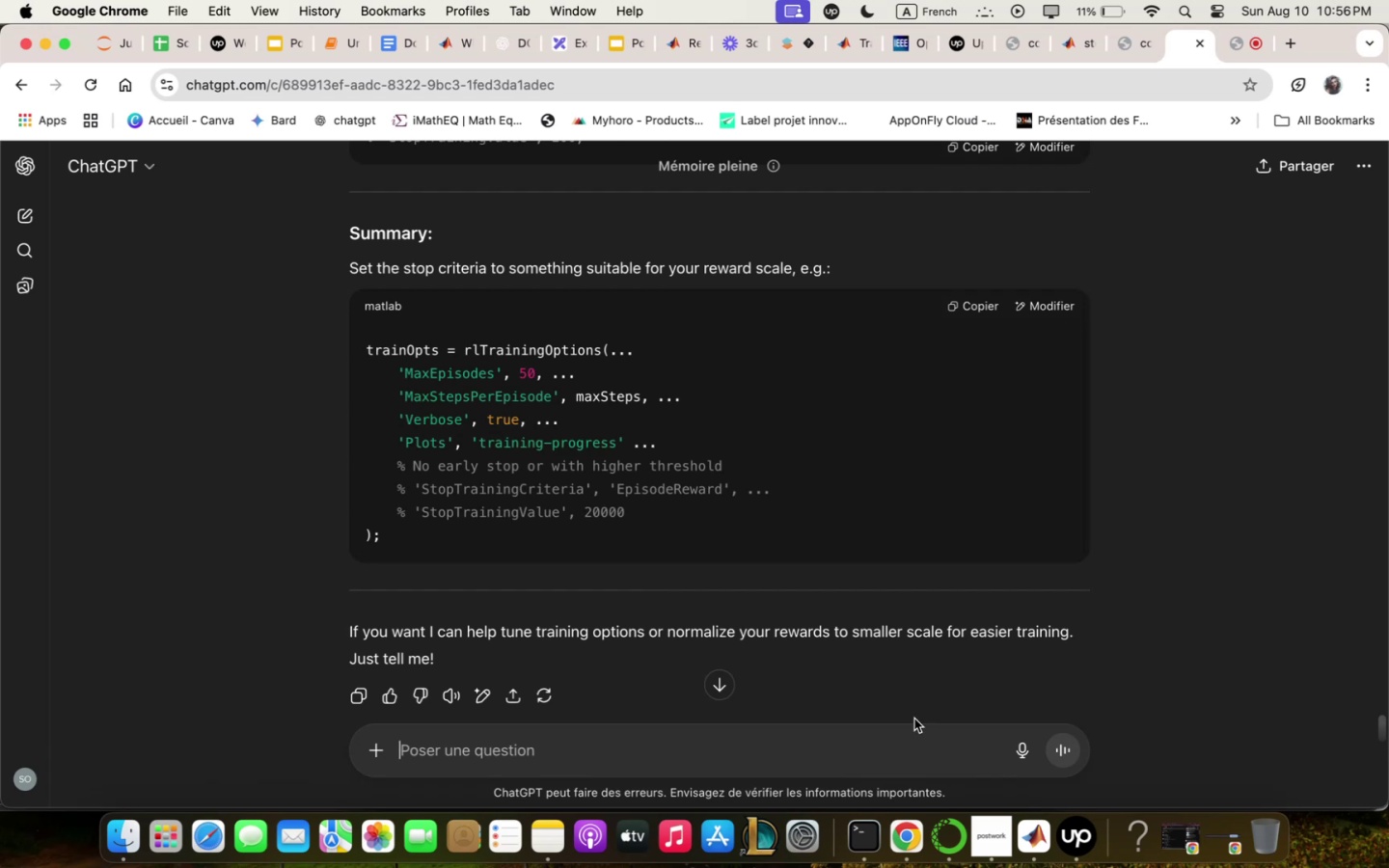 
type(intereprete)
 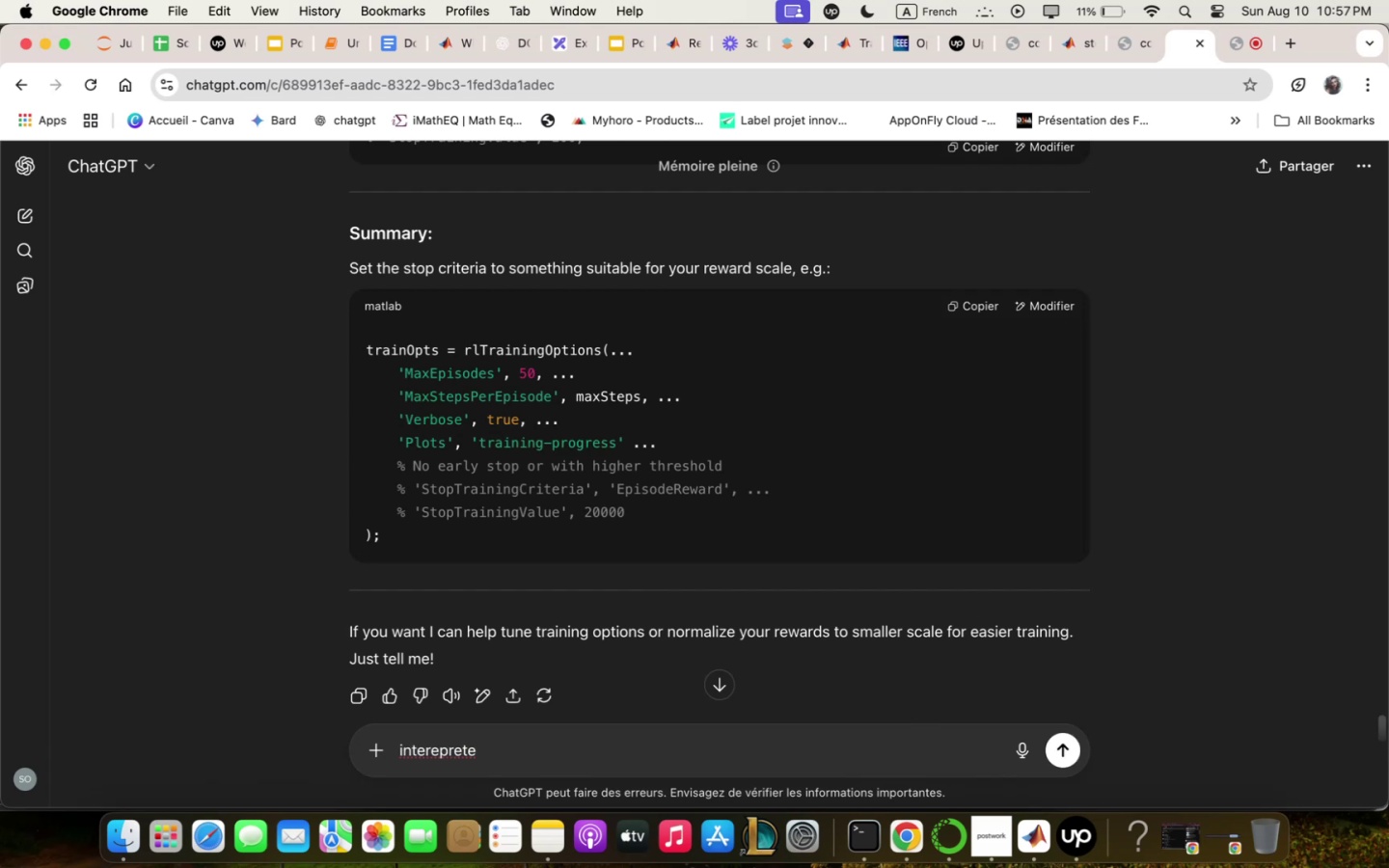 
key(Space)
 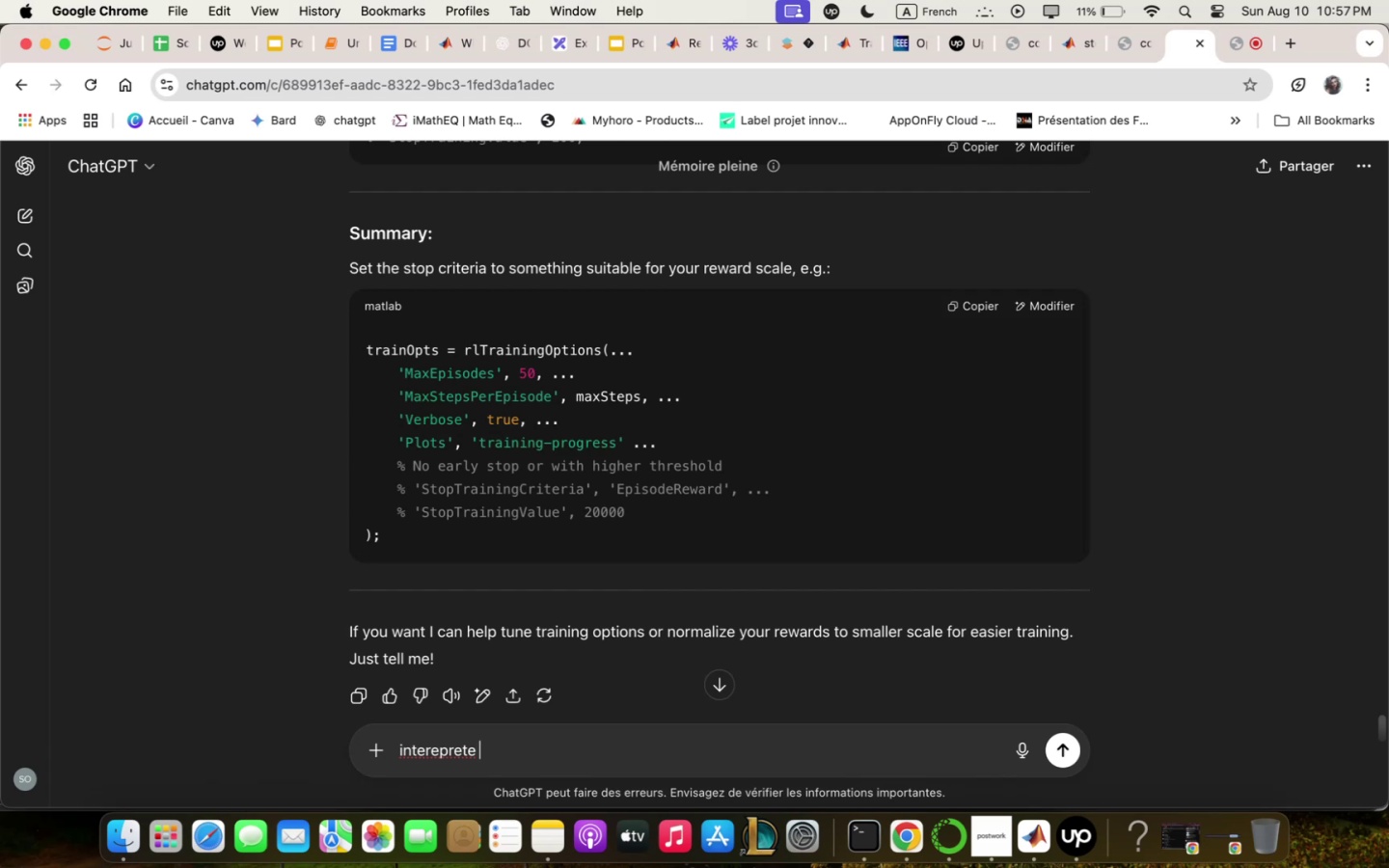 
type(trqining stqts . )
 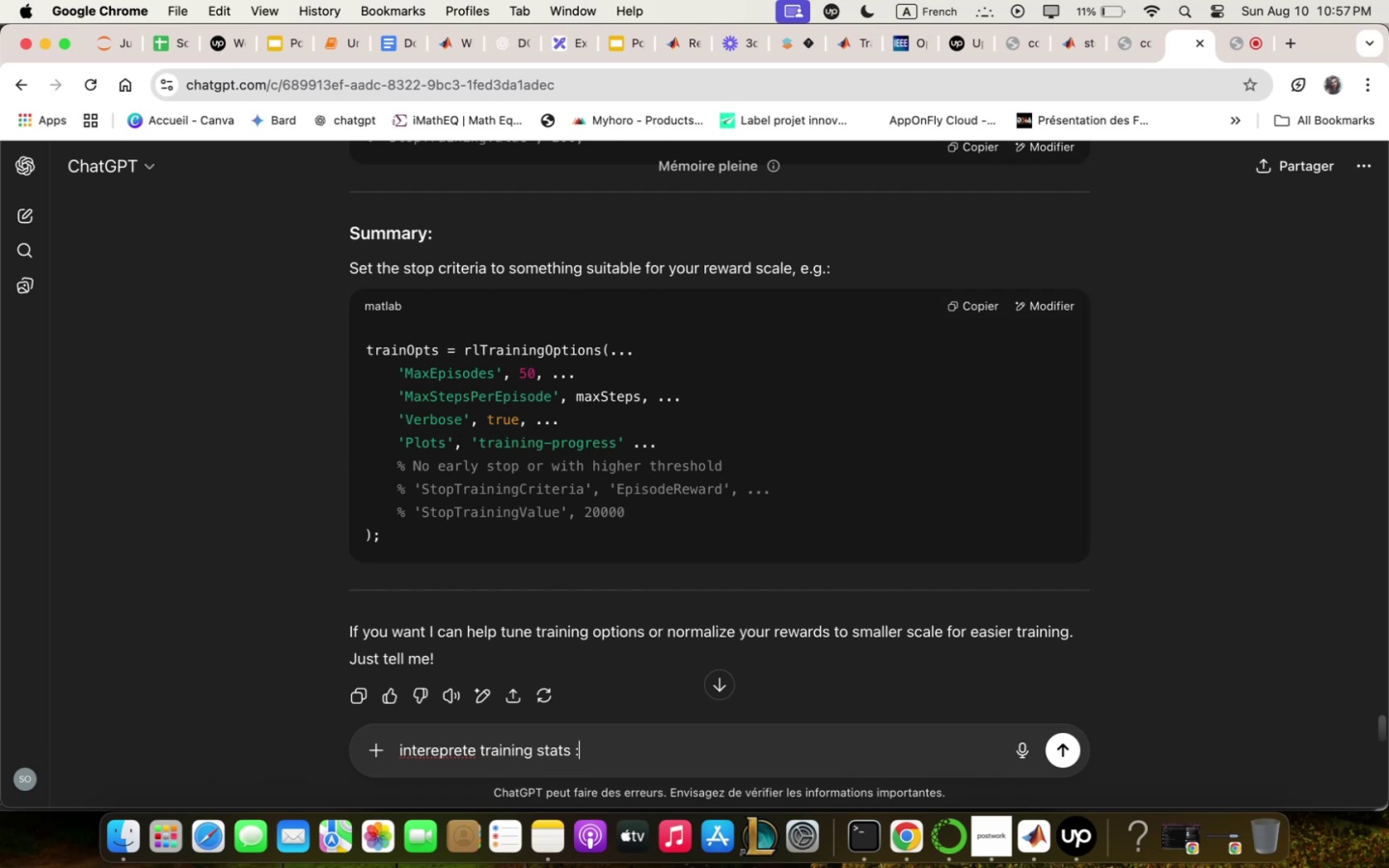 
key(Meta+CommandLeft)
 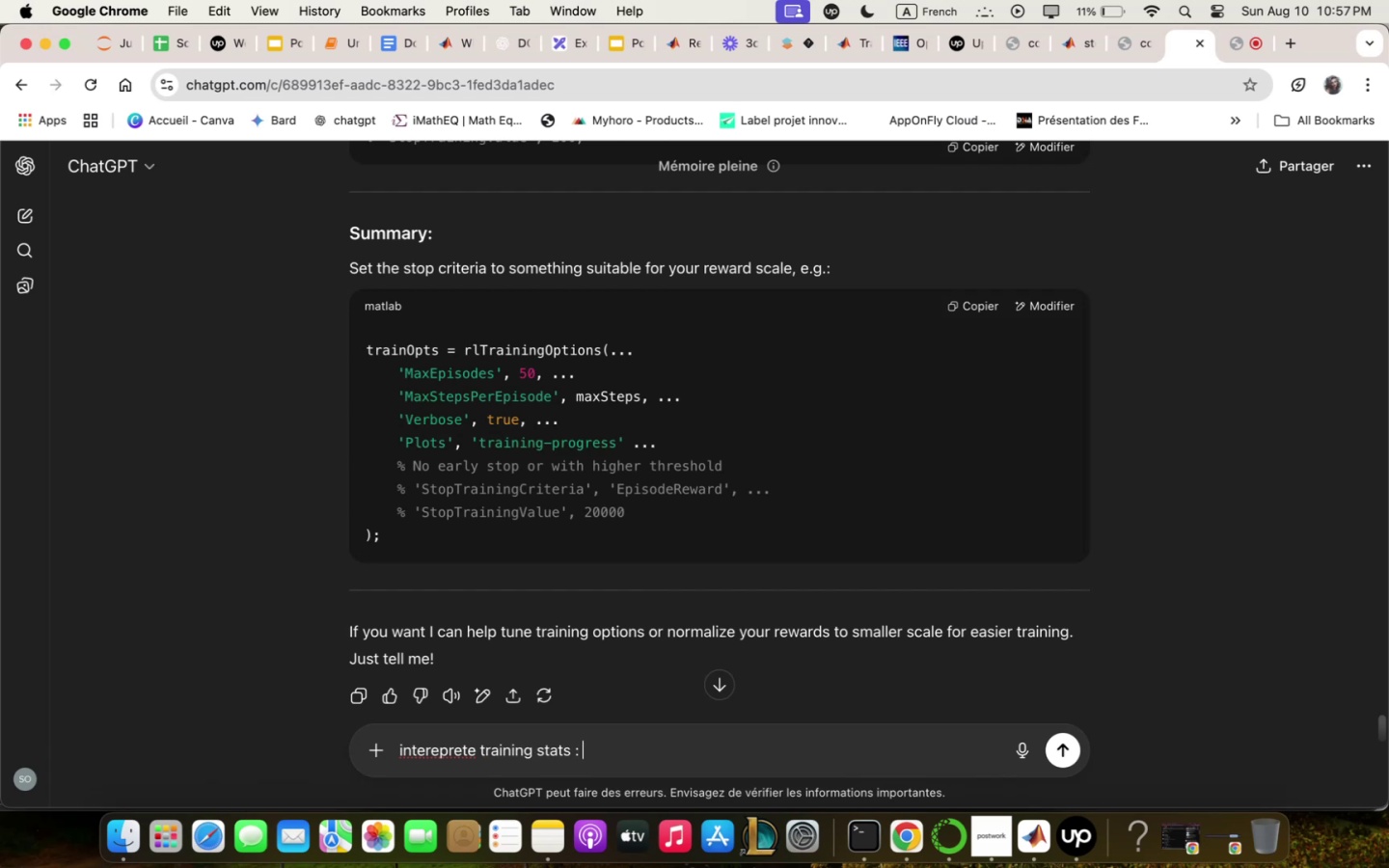 
key(Meta+V)
 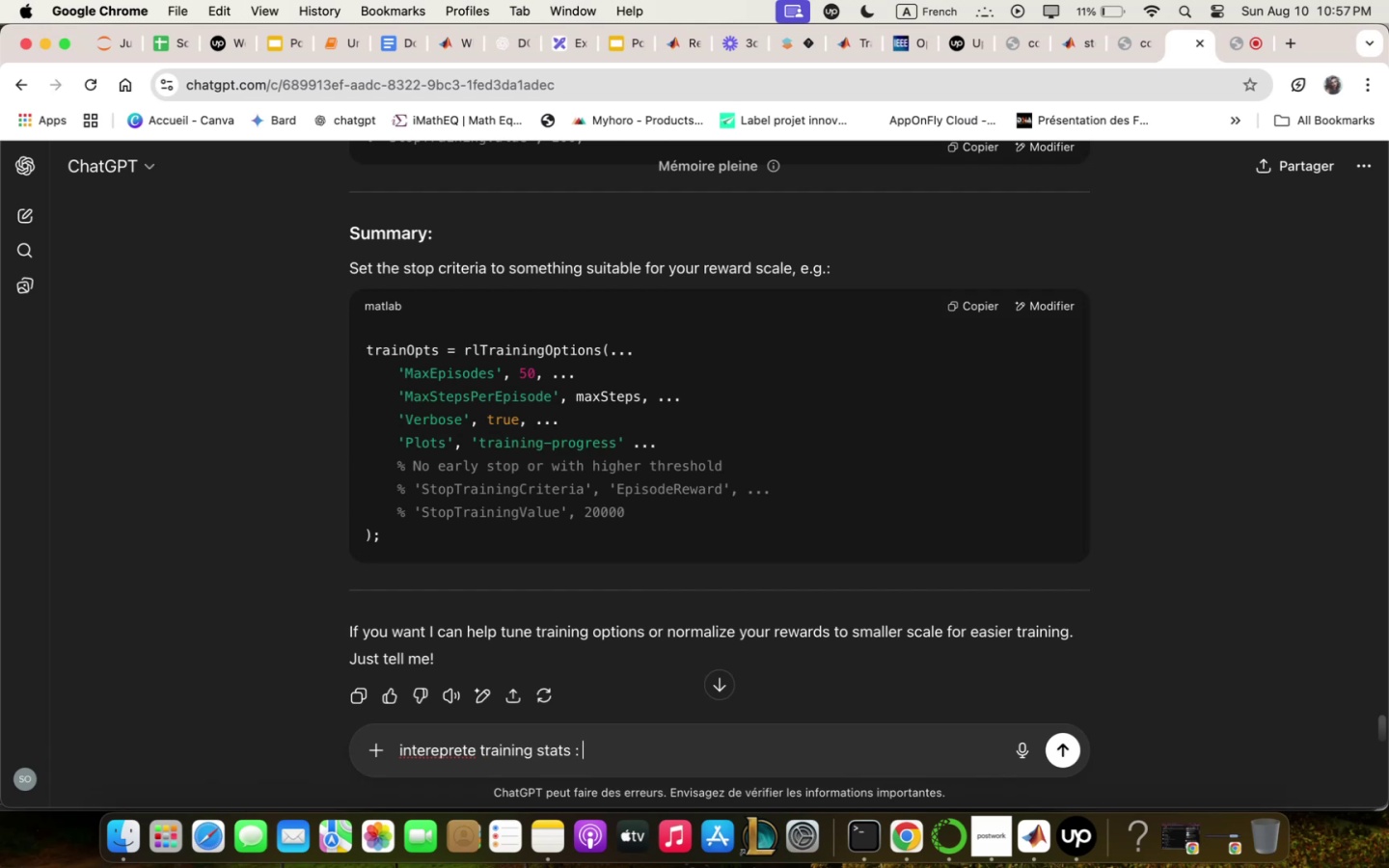 
key(Enter)
 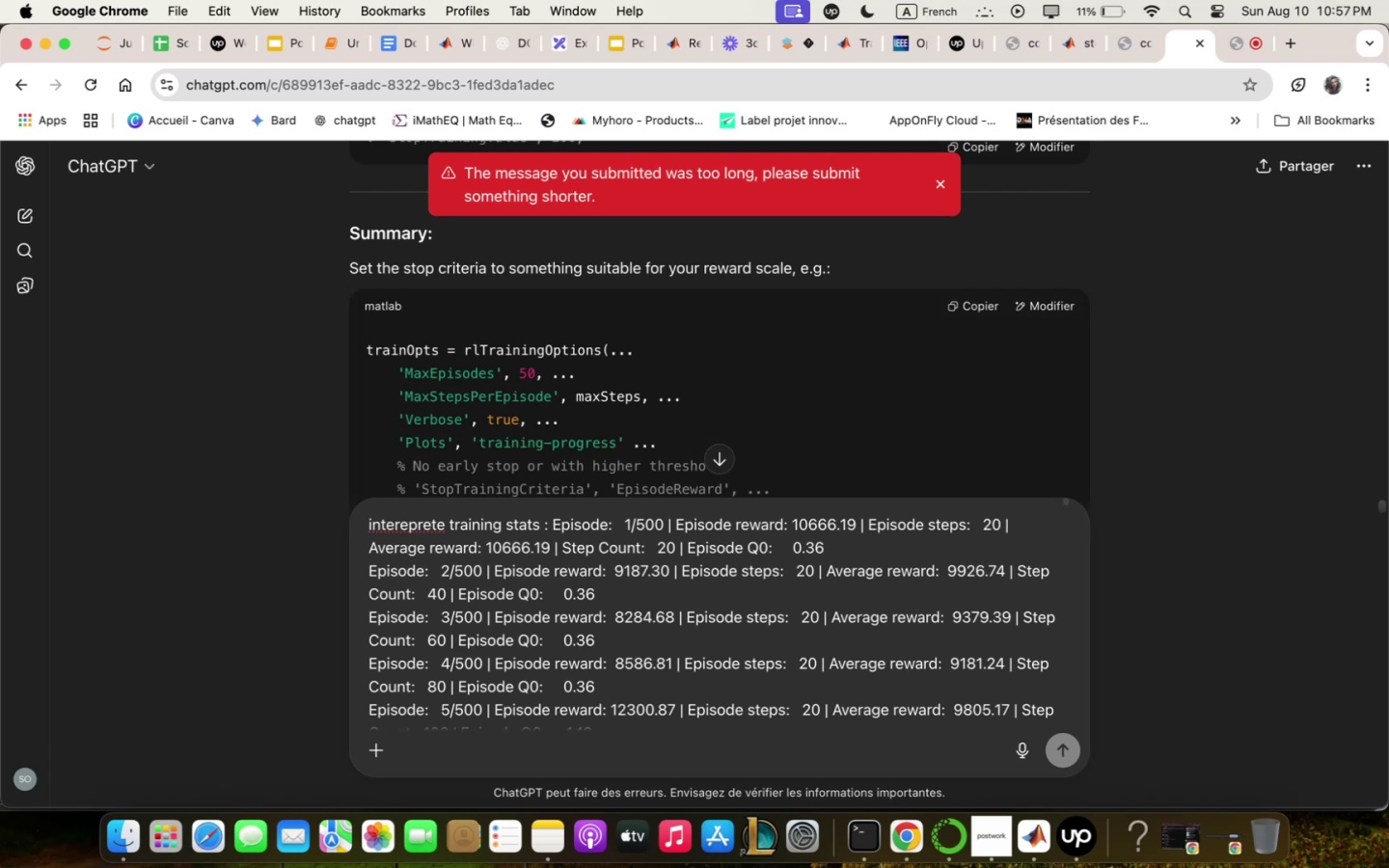 
scroll: coordinate [868, 572], scroll_direction: up, amount: 2.0
 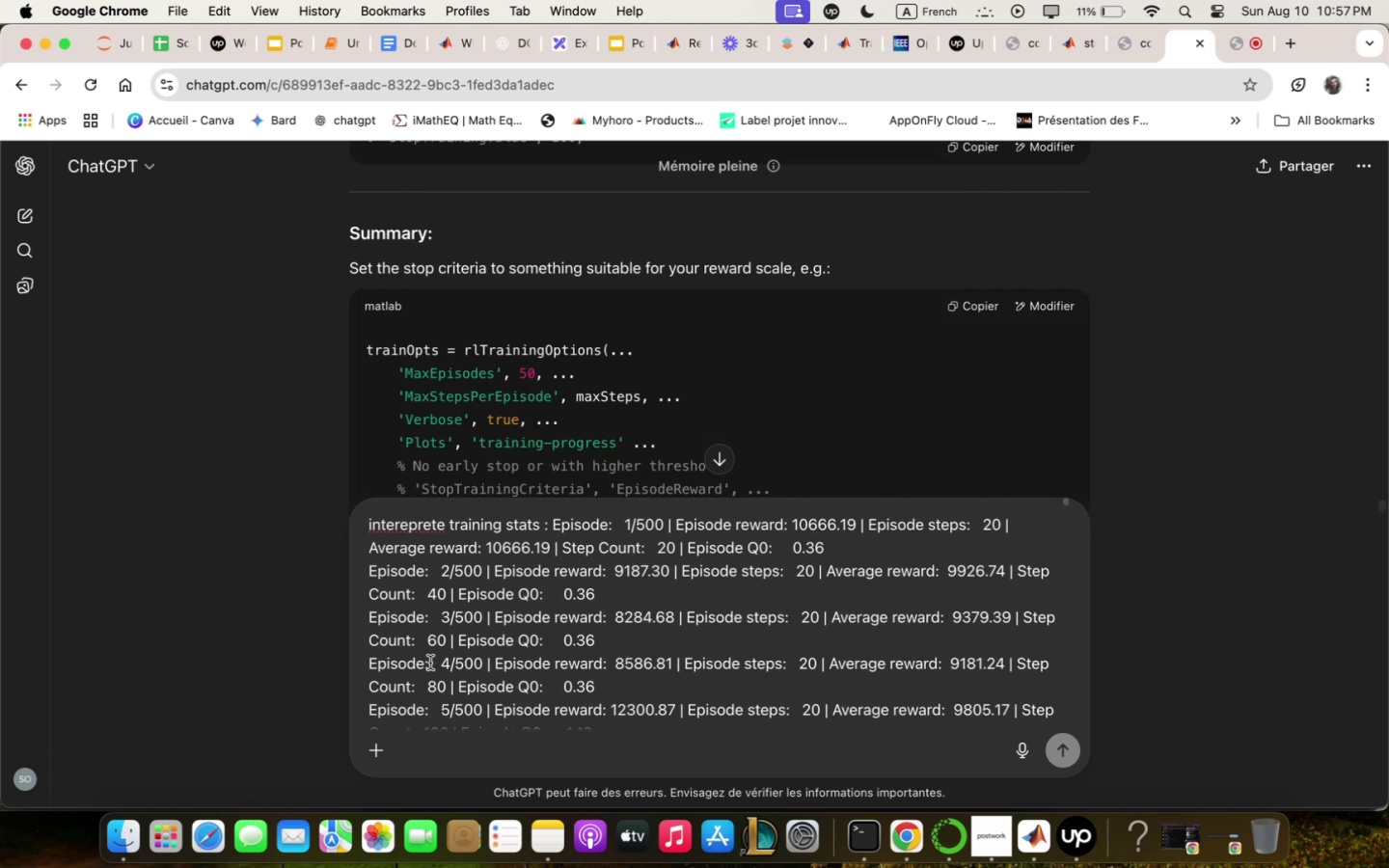 
scroll: coordinate [650, 715], scroll_direction: down, amount: 286.0
 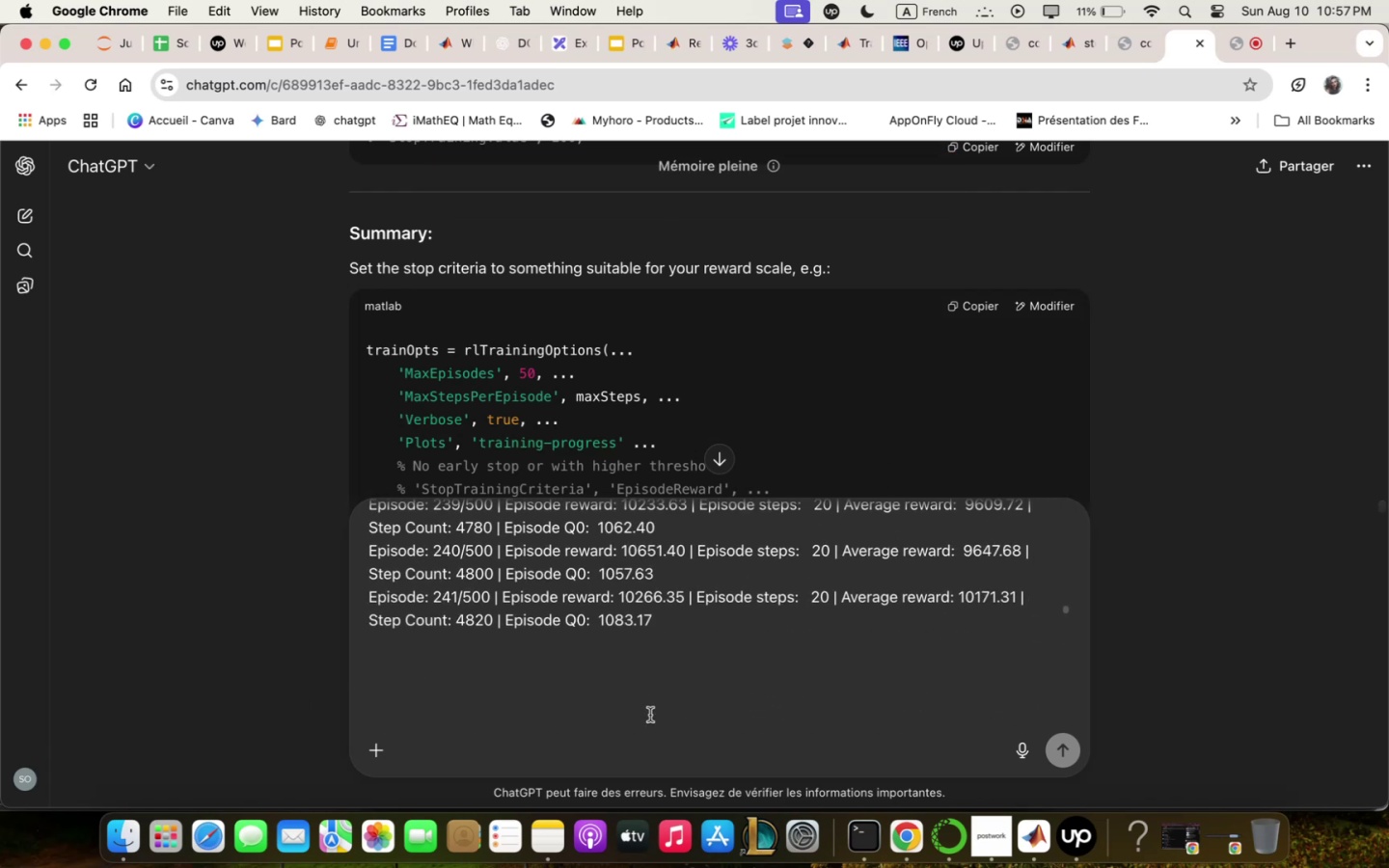 
left_click_drag(start_coordinate=[650, 715], to_coordinate=[330, 575])
 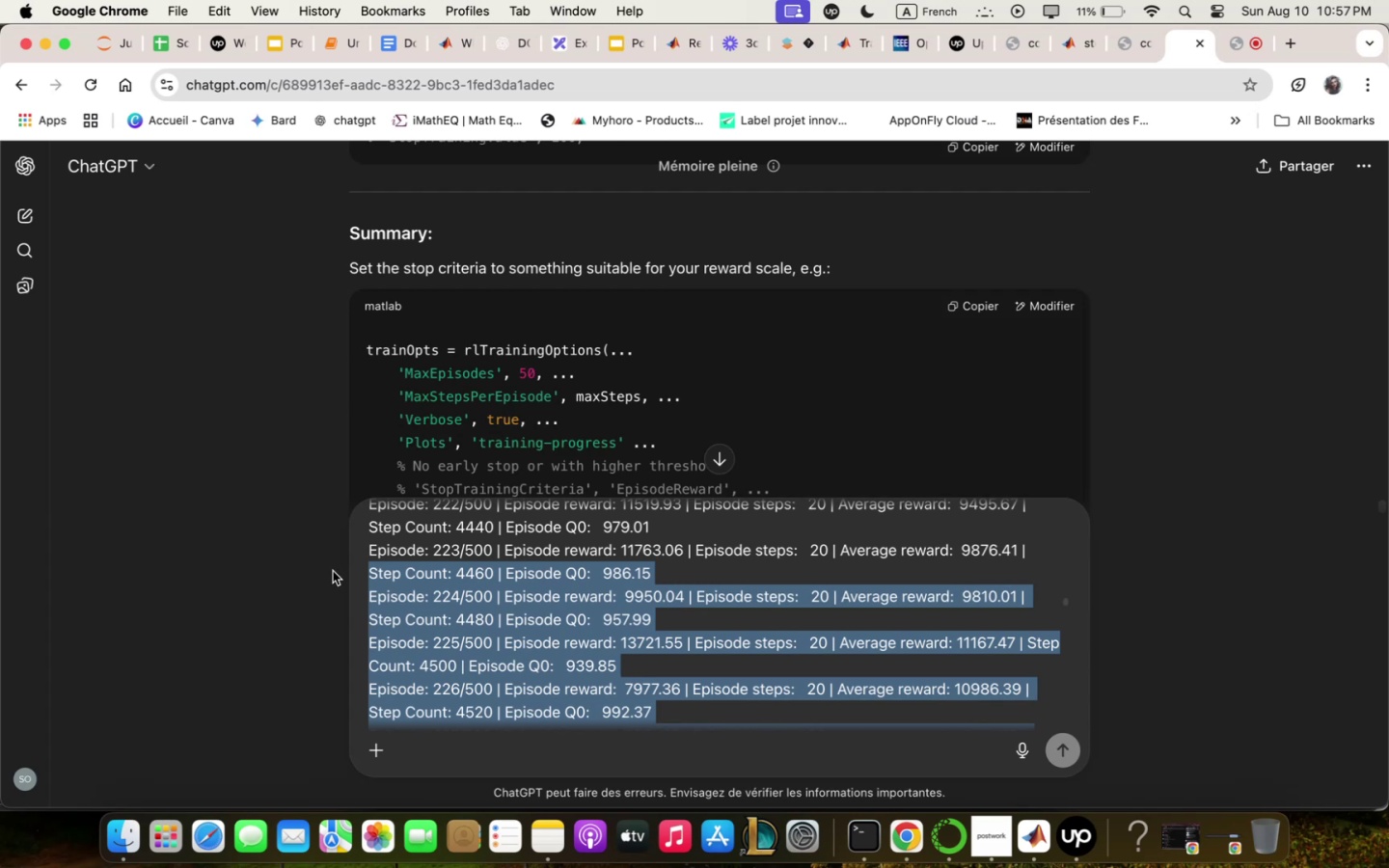 
key(Backspace)
 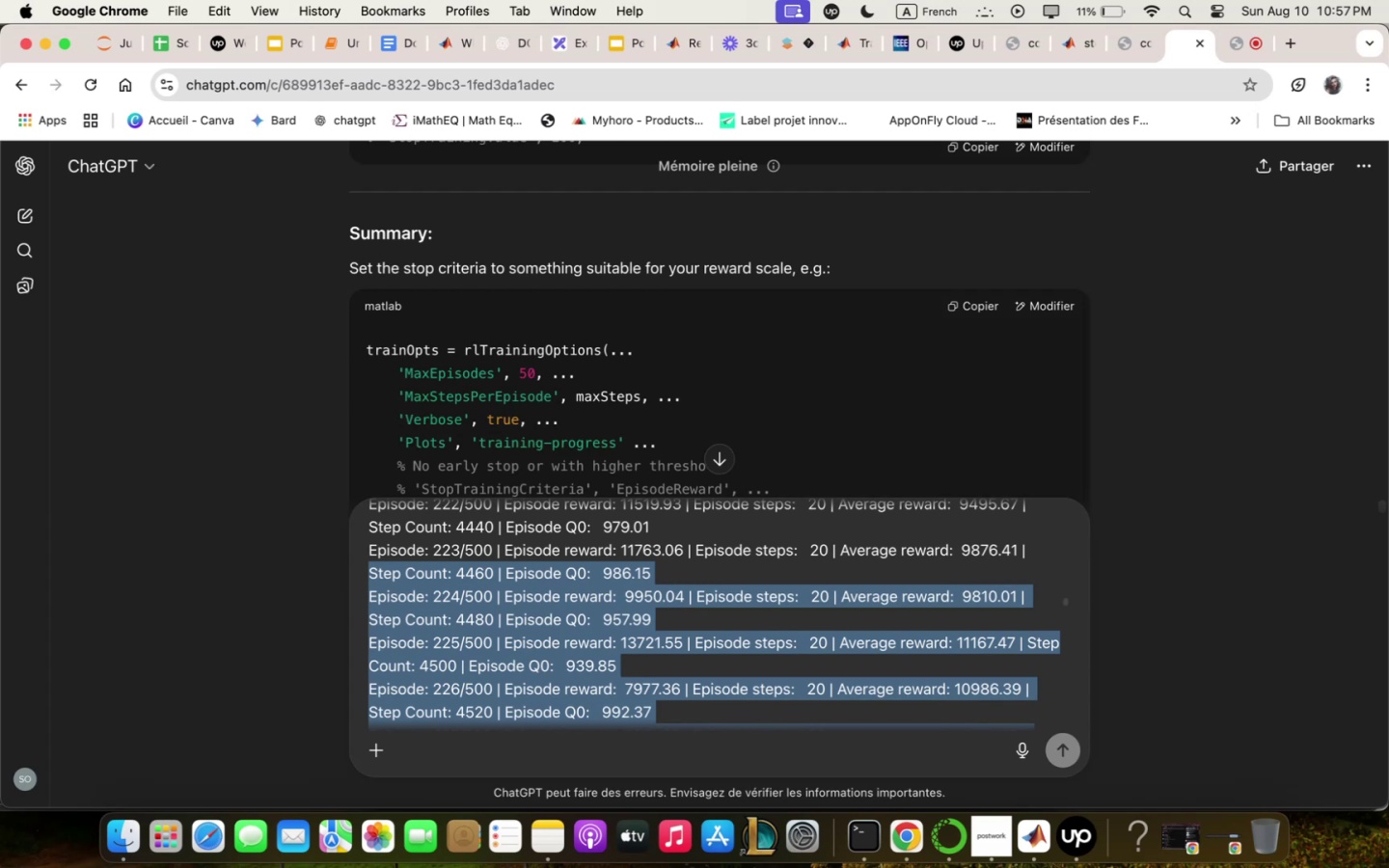 
key(Enter)
 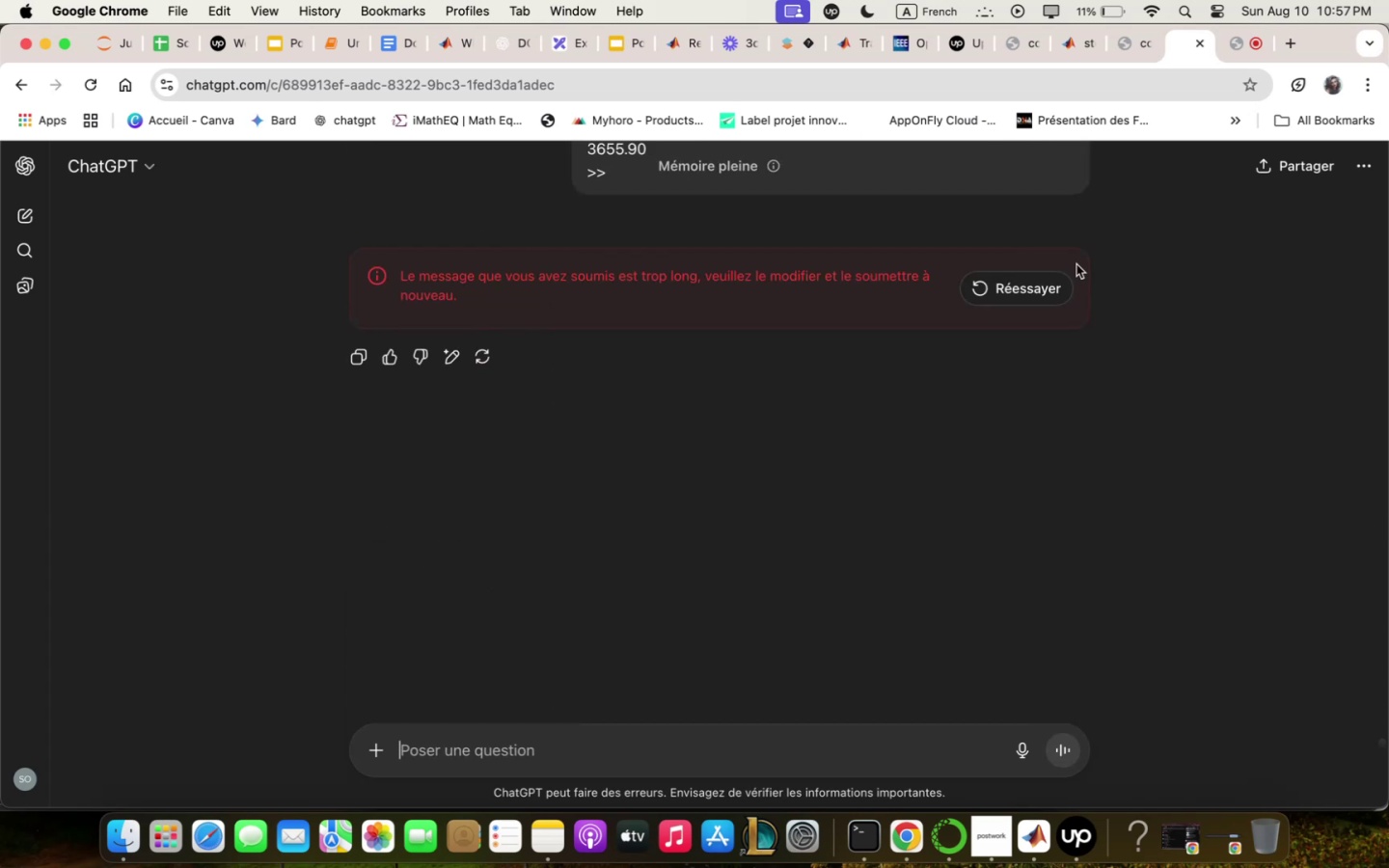 
scroll: coordinate [1018, 455], scroll_direction: up, amount: 2.0
 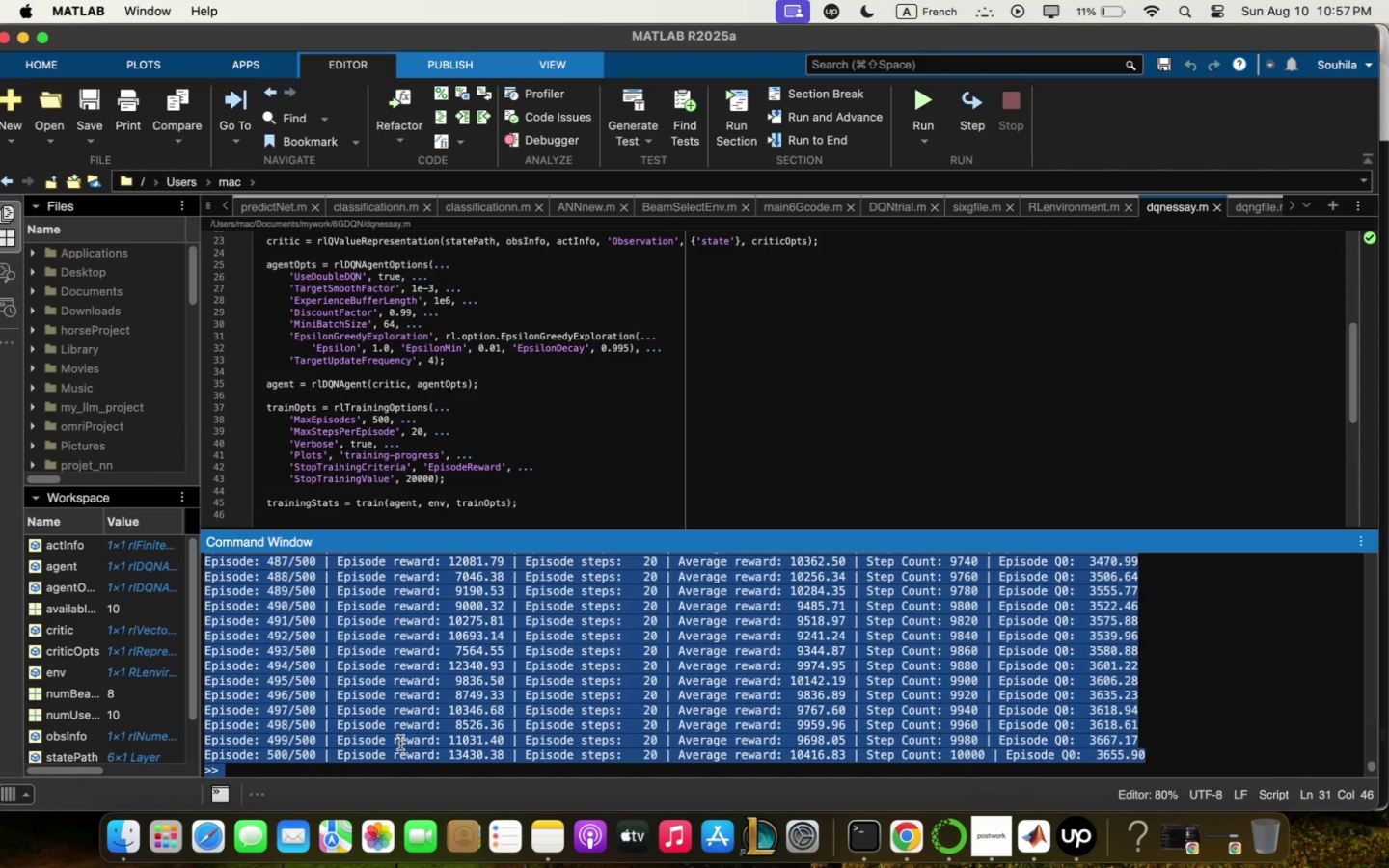 
left_click_drag(start_coordinate=[208, 559], to_coordinate=[1224, 755])
 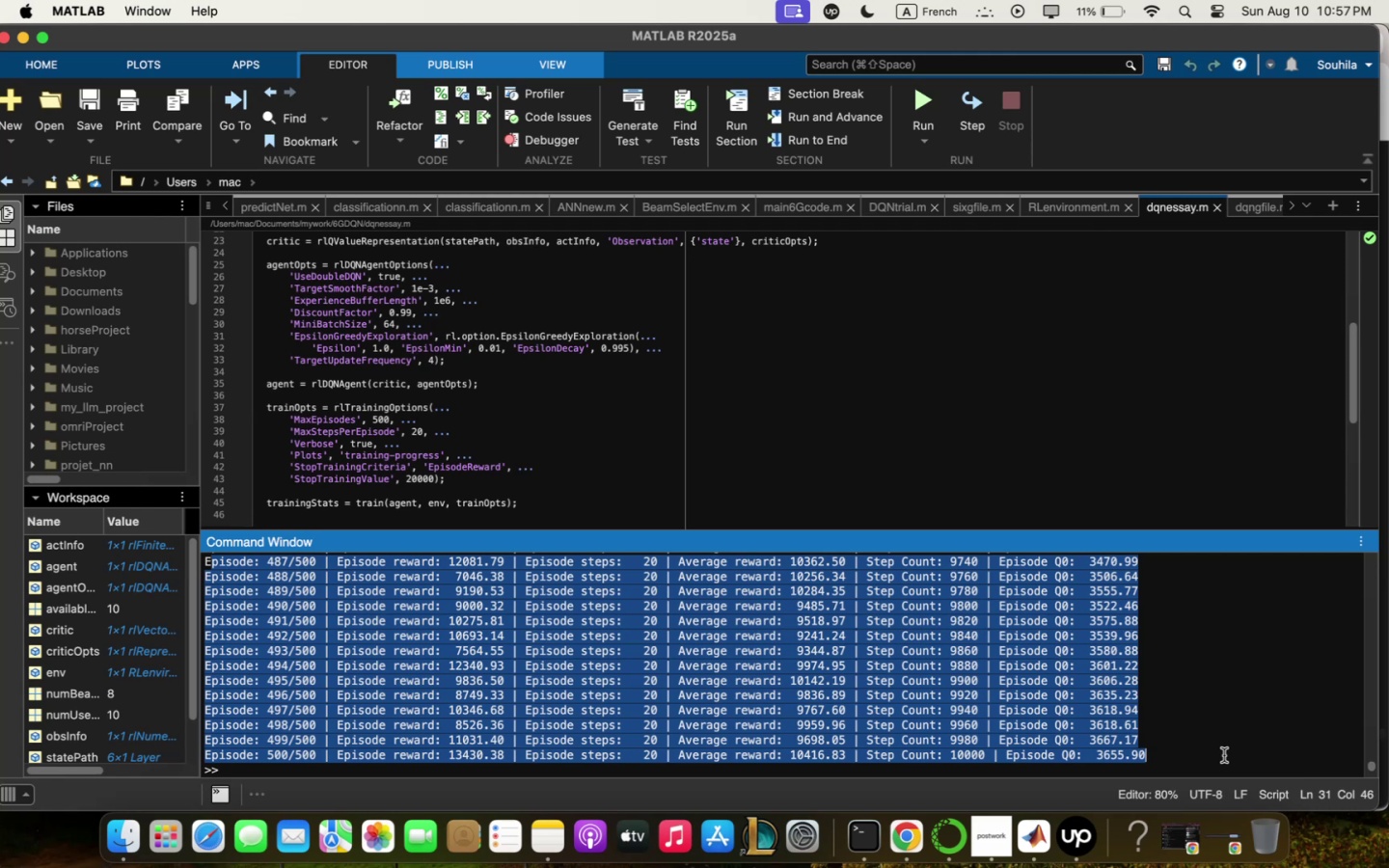 
key(Meta+C)
 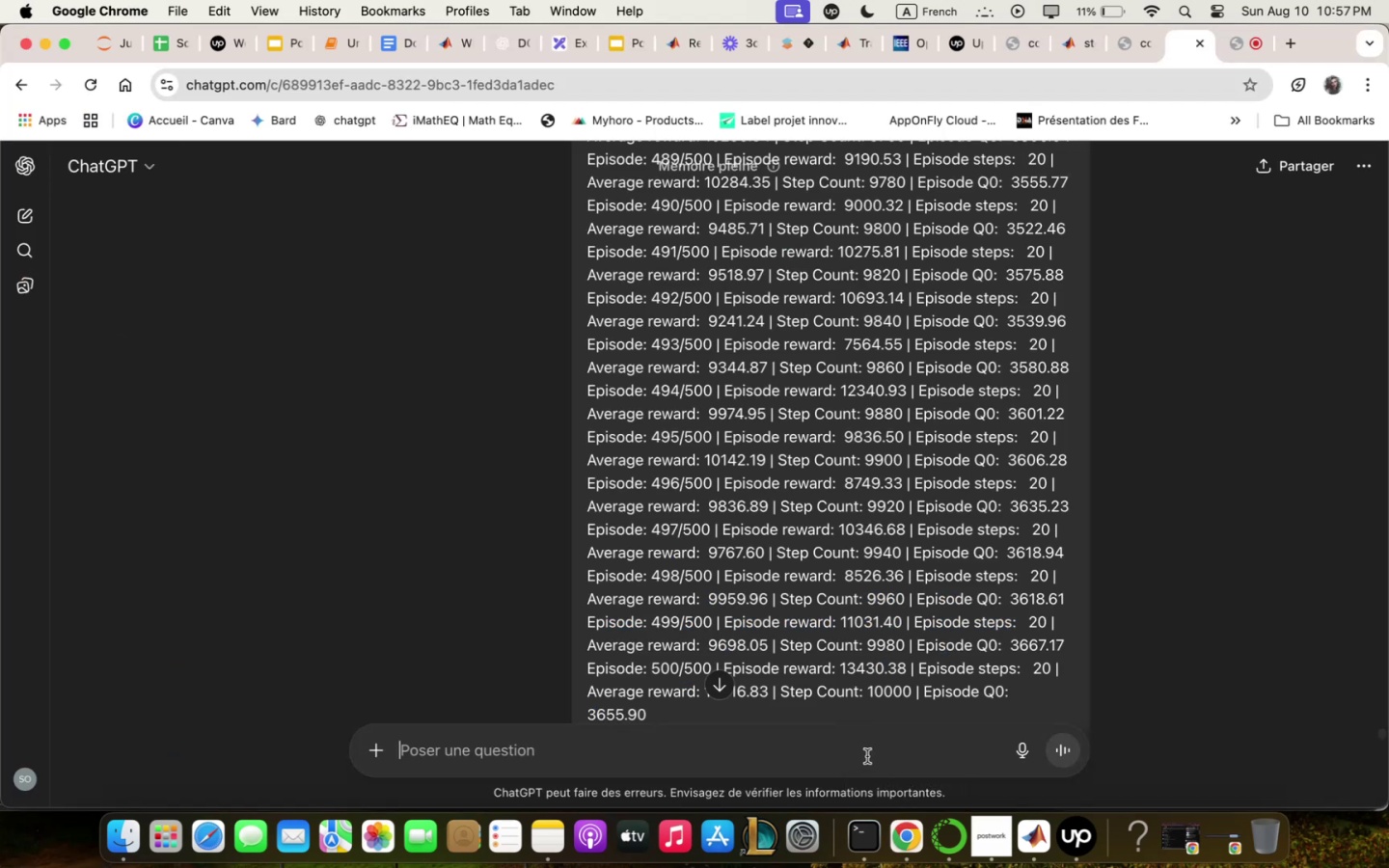 
type(intereptre triqning qining stqtts)
key(Backspace)
type(s . )
 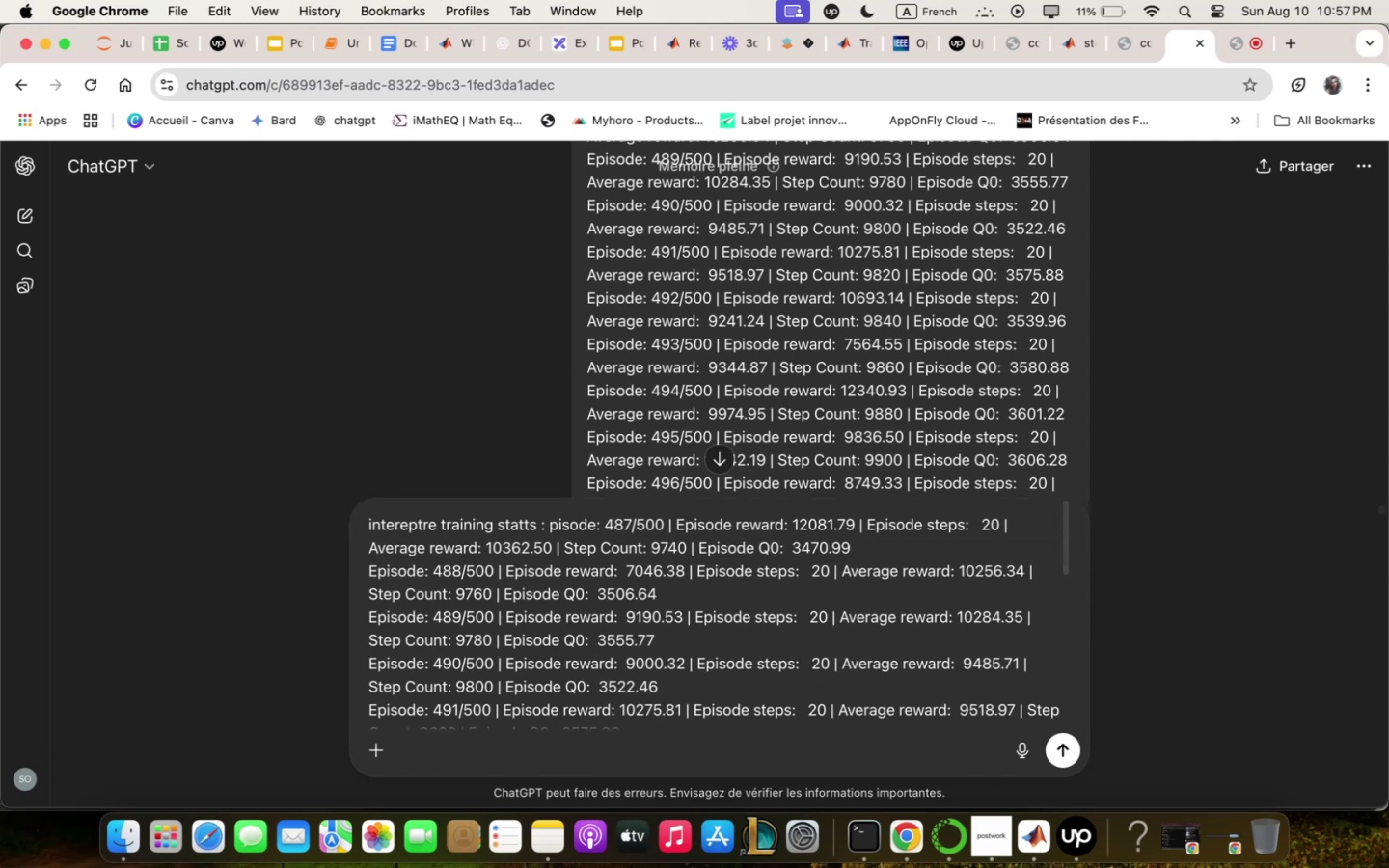 
key(Meta+CommandLeft)
 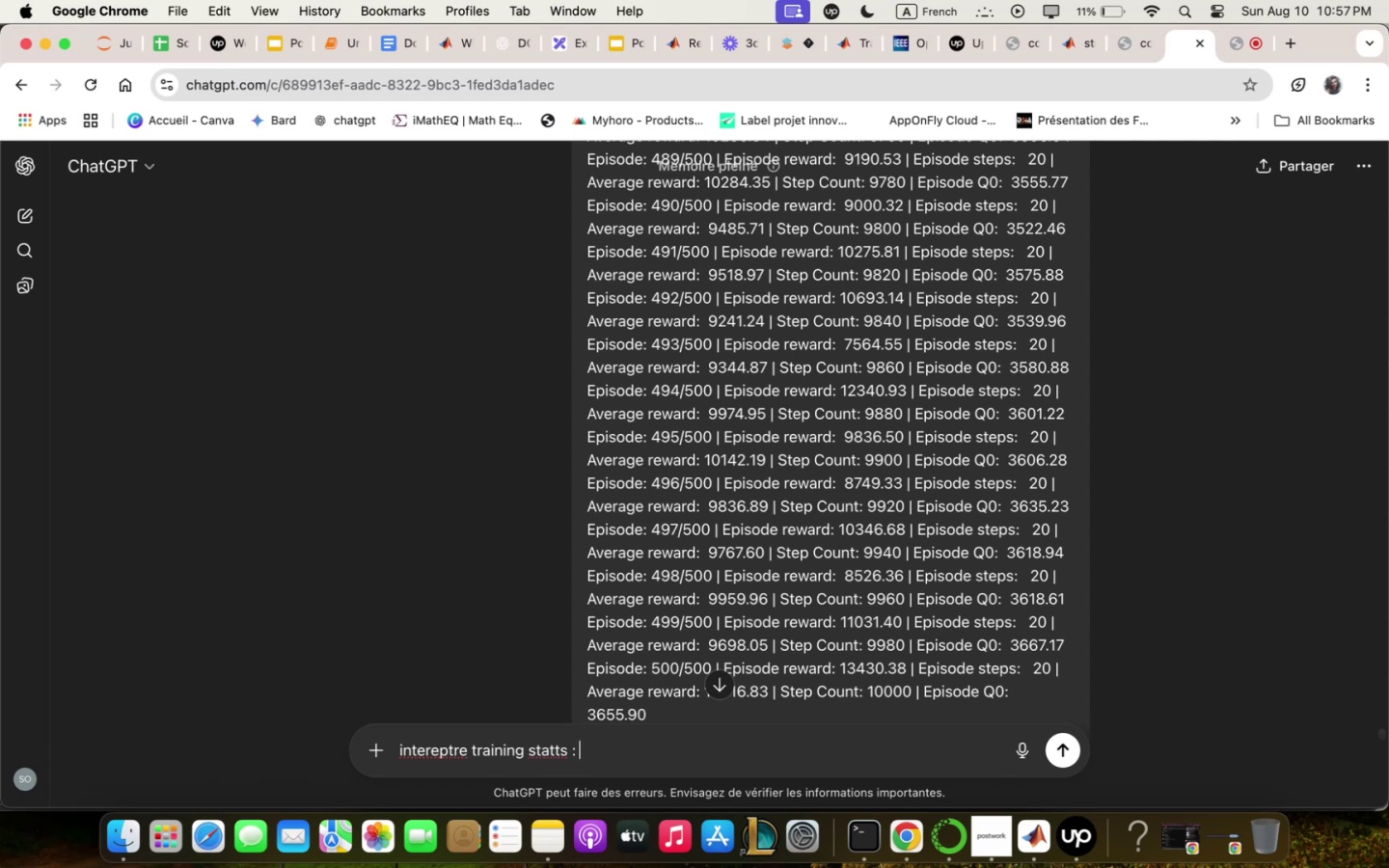 
key(Meta+V)
 